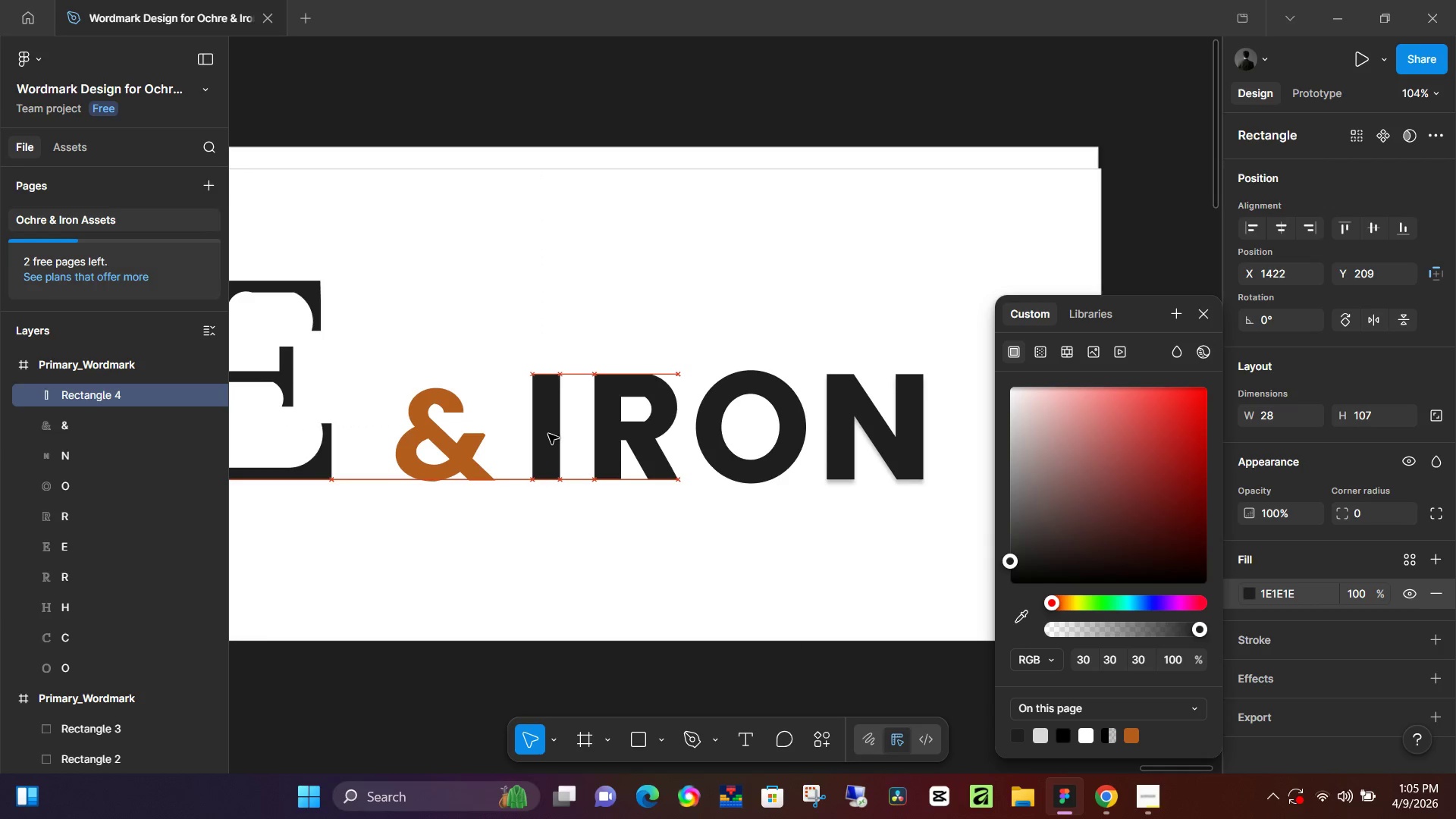 
key(ArrowRight)
 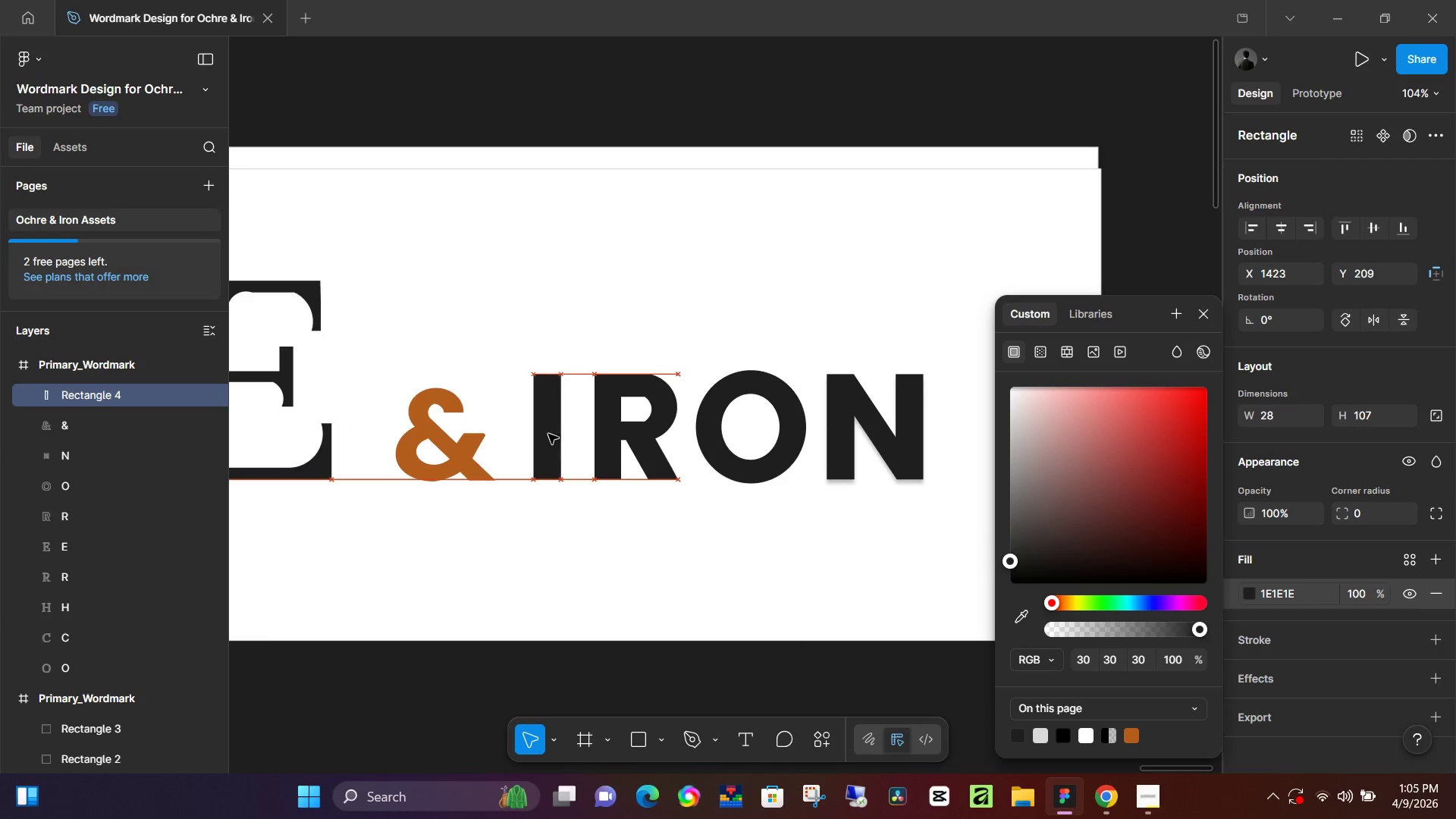 
key(ArrowRight)
 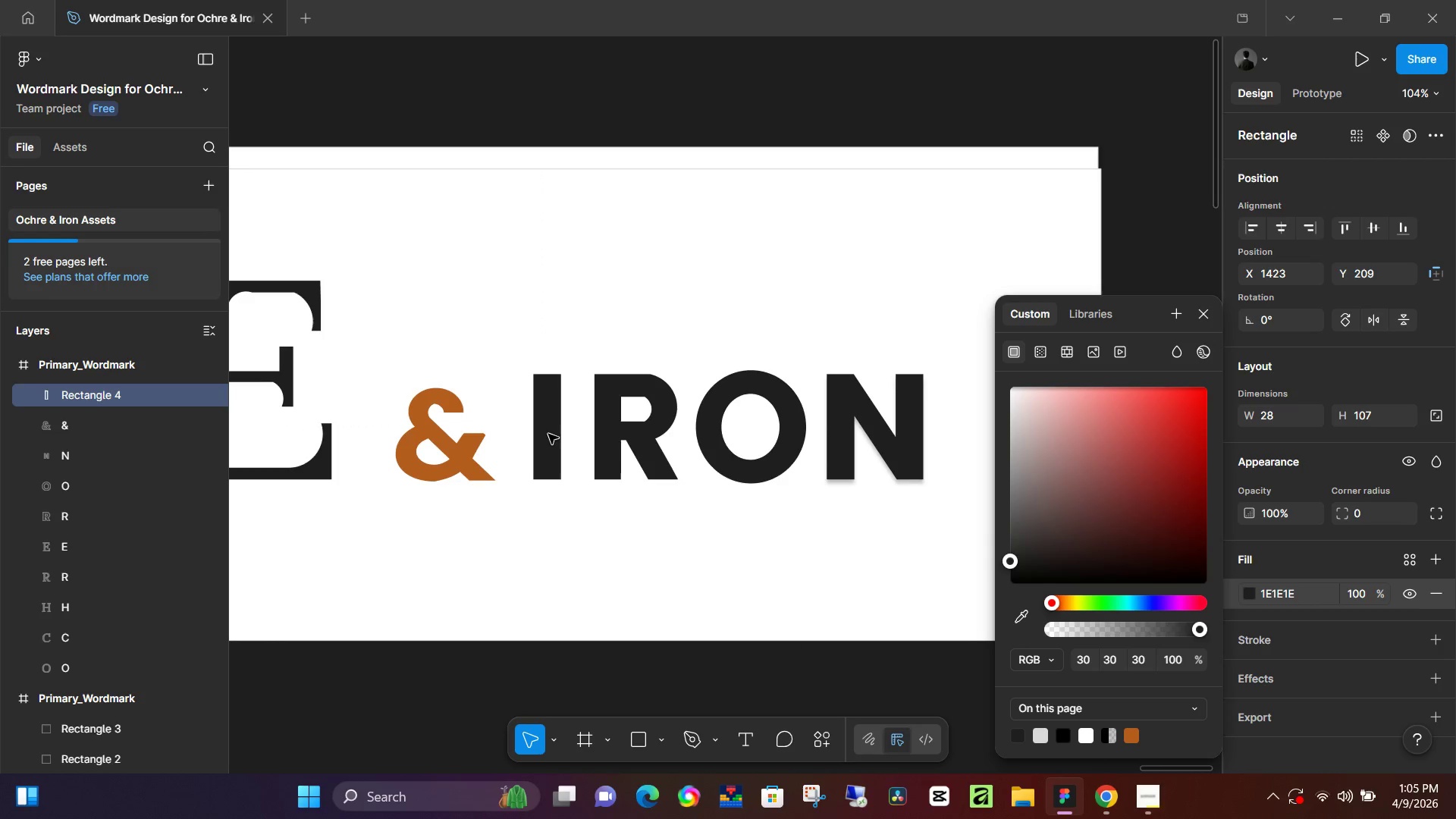 
hold_key(key=ControlLeft, duration=0.89)
scroll: coordinate [557, 460], scroll_direction: down, amount: 12.0
 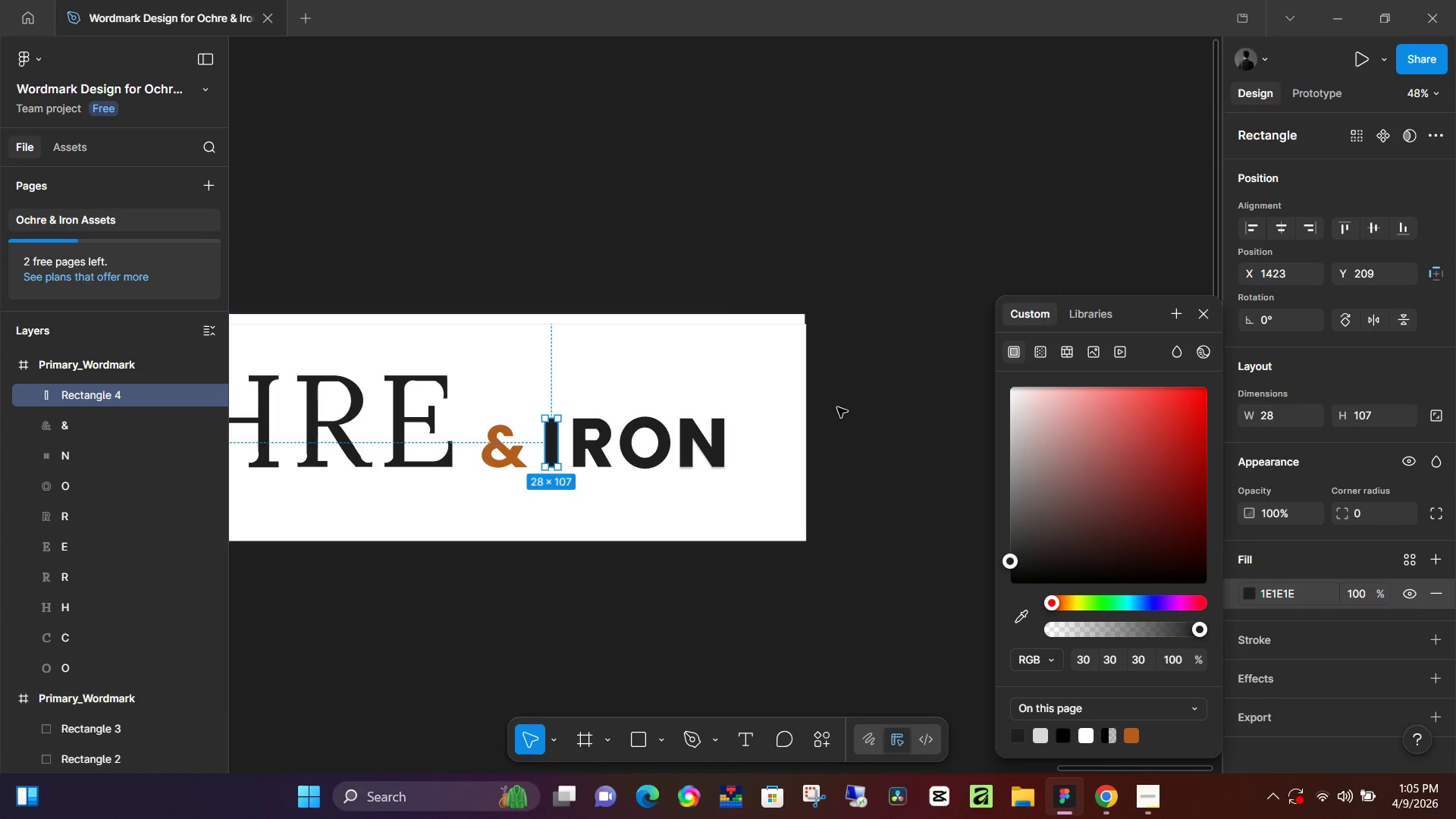 
left_click([858, 403])
 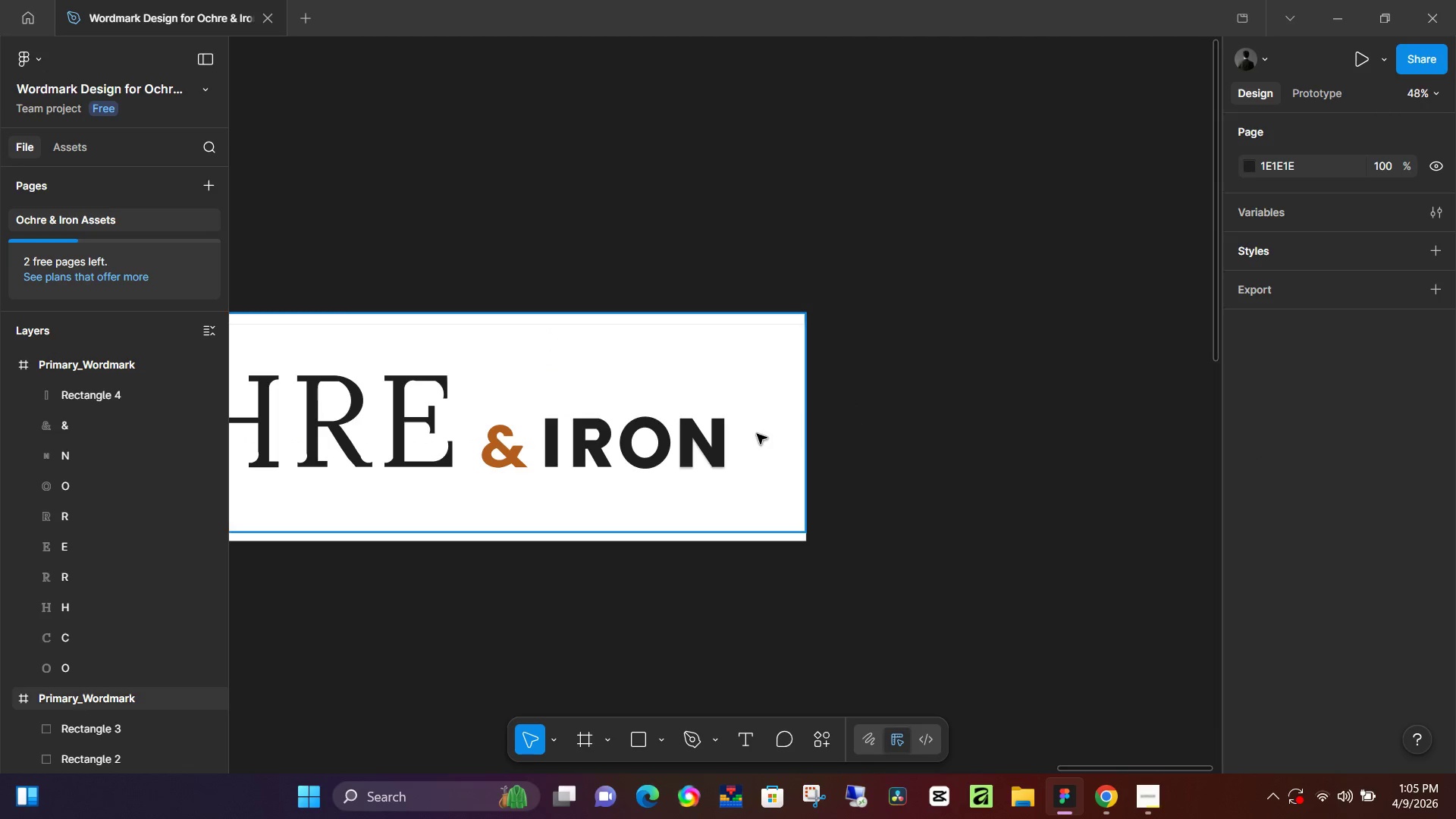 
left_click([757, 434])
 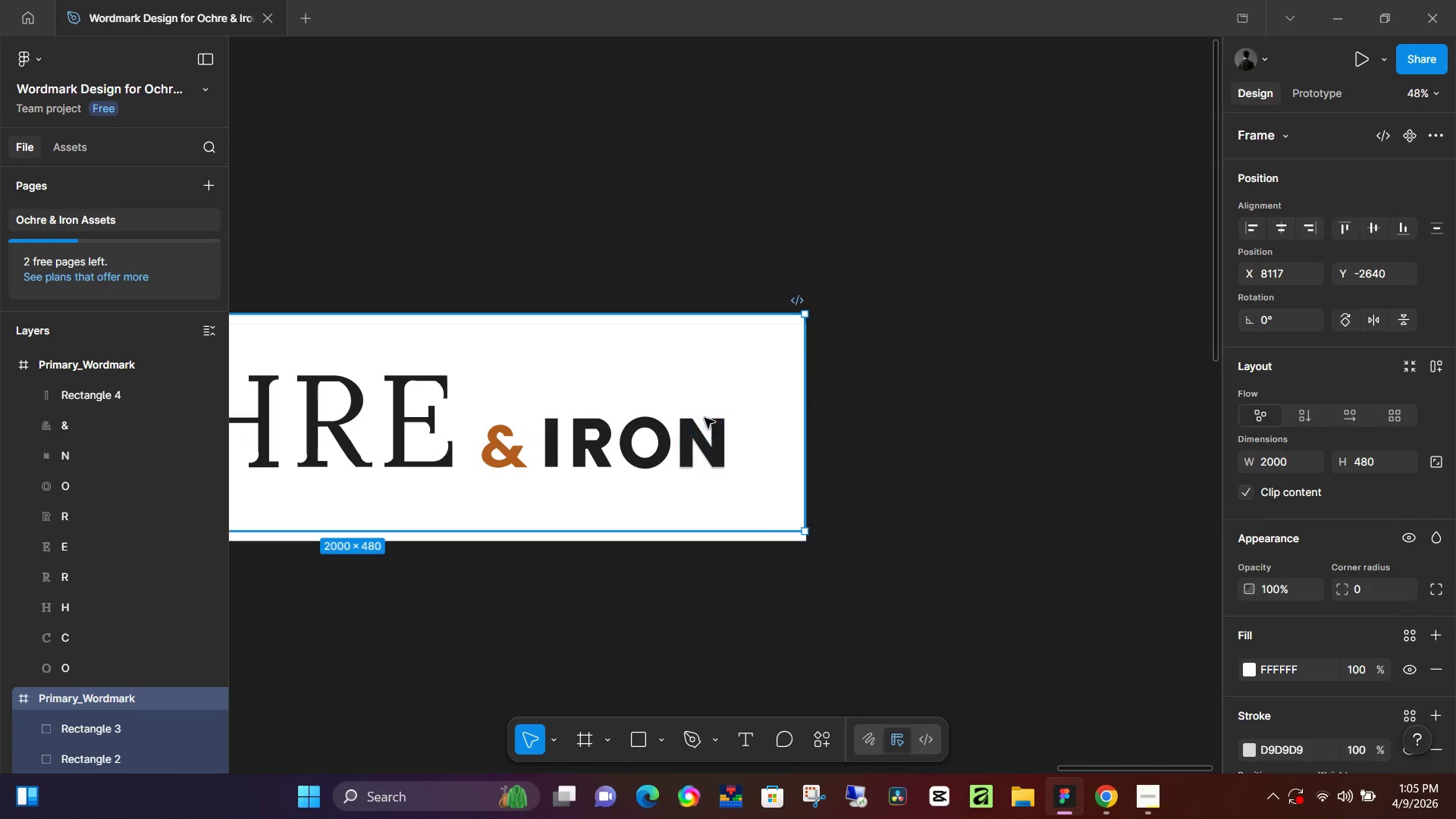 
hold_key(key=ControlLeft, duration=0.31)
 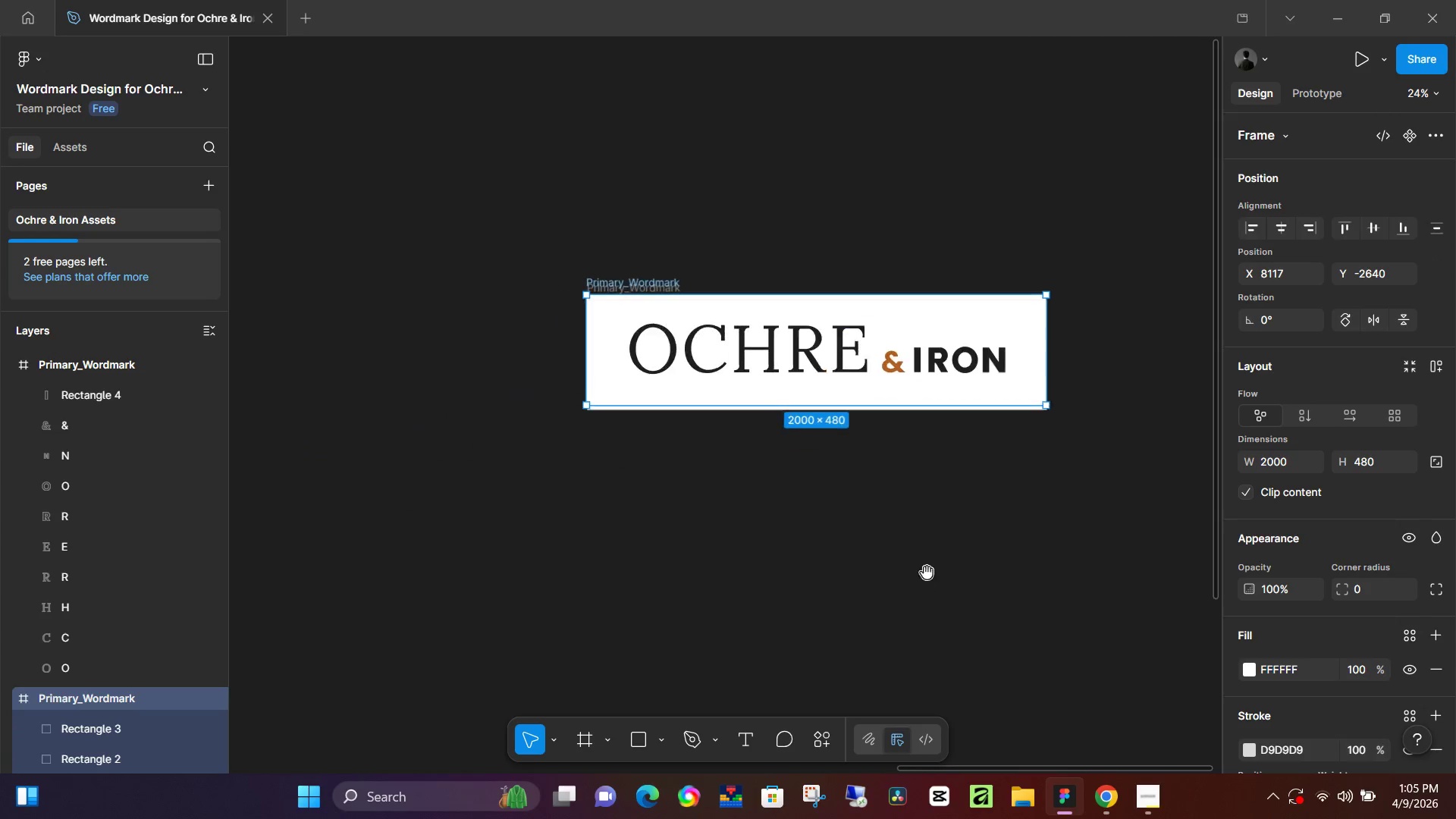 
hold_key(key=Space, duration=0.39)
 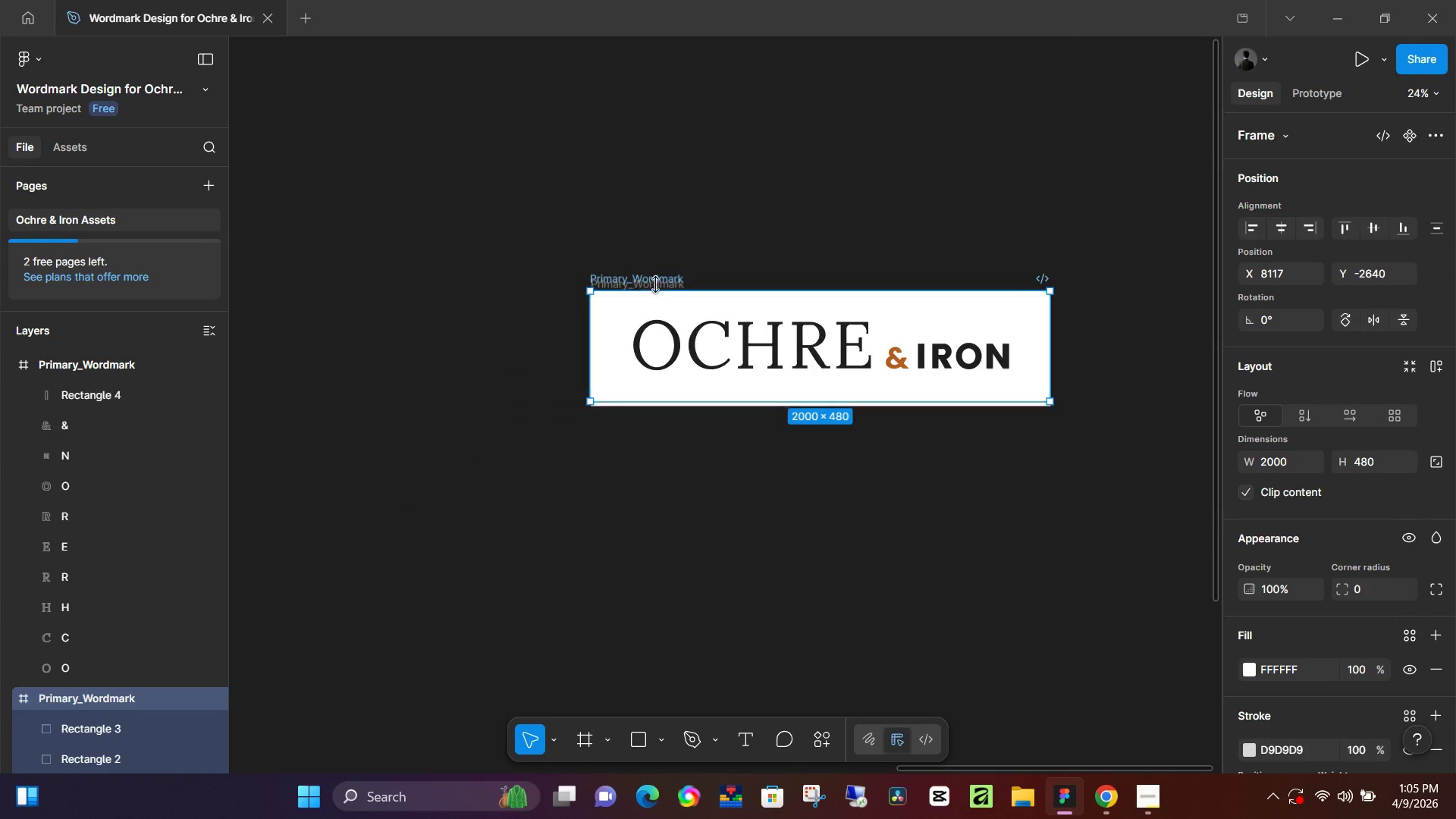 
left_click_drag(start_coordinate=[703, 649], to_coordinate=[927, 587])
 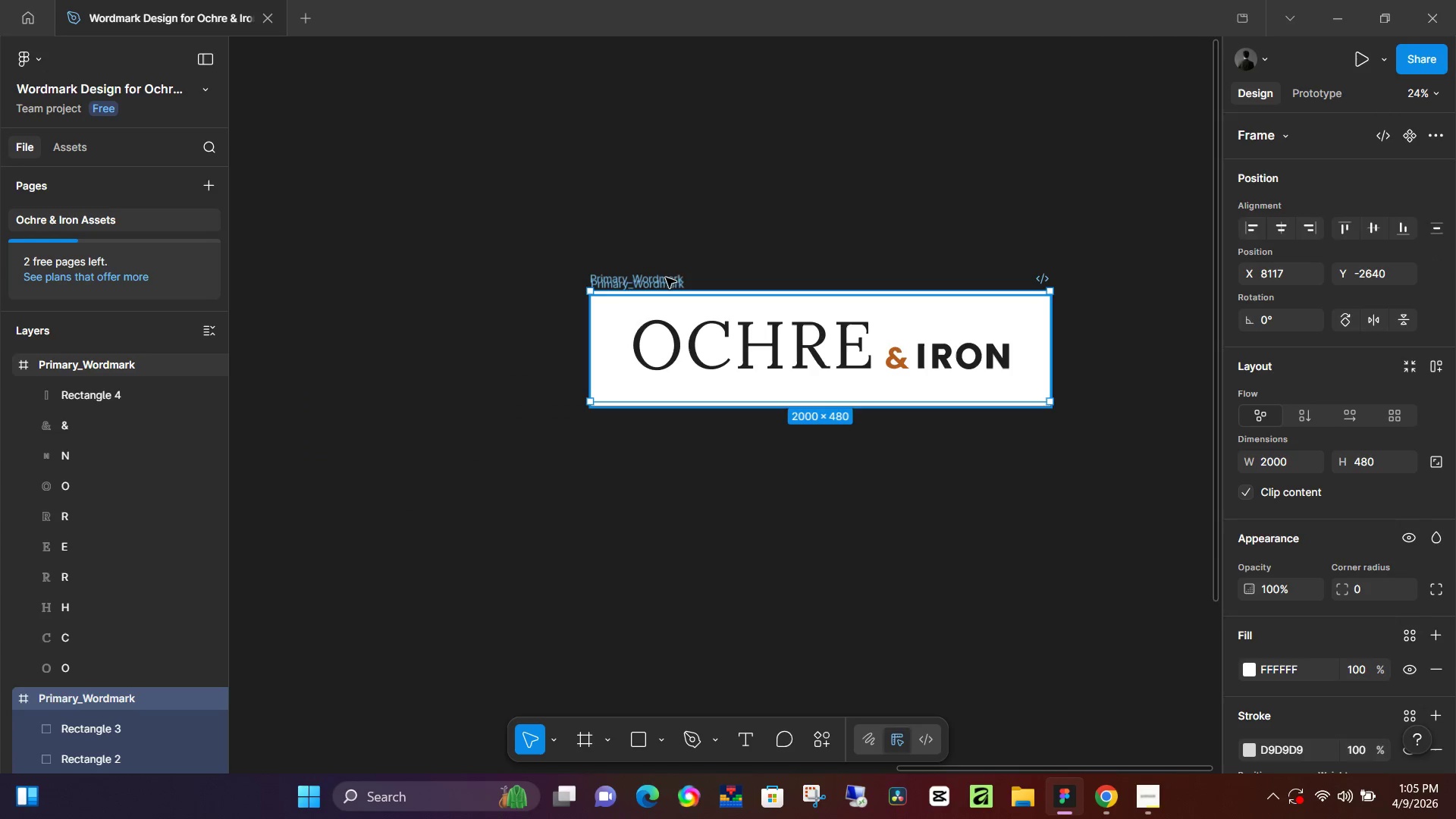 
scroll: coordinate [849, 394], scroll_direction: down, amount: 6.0
 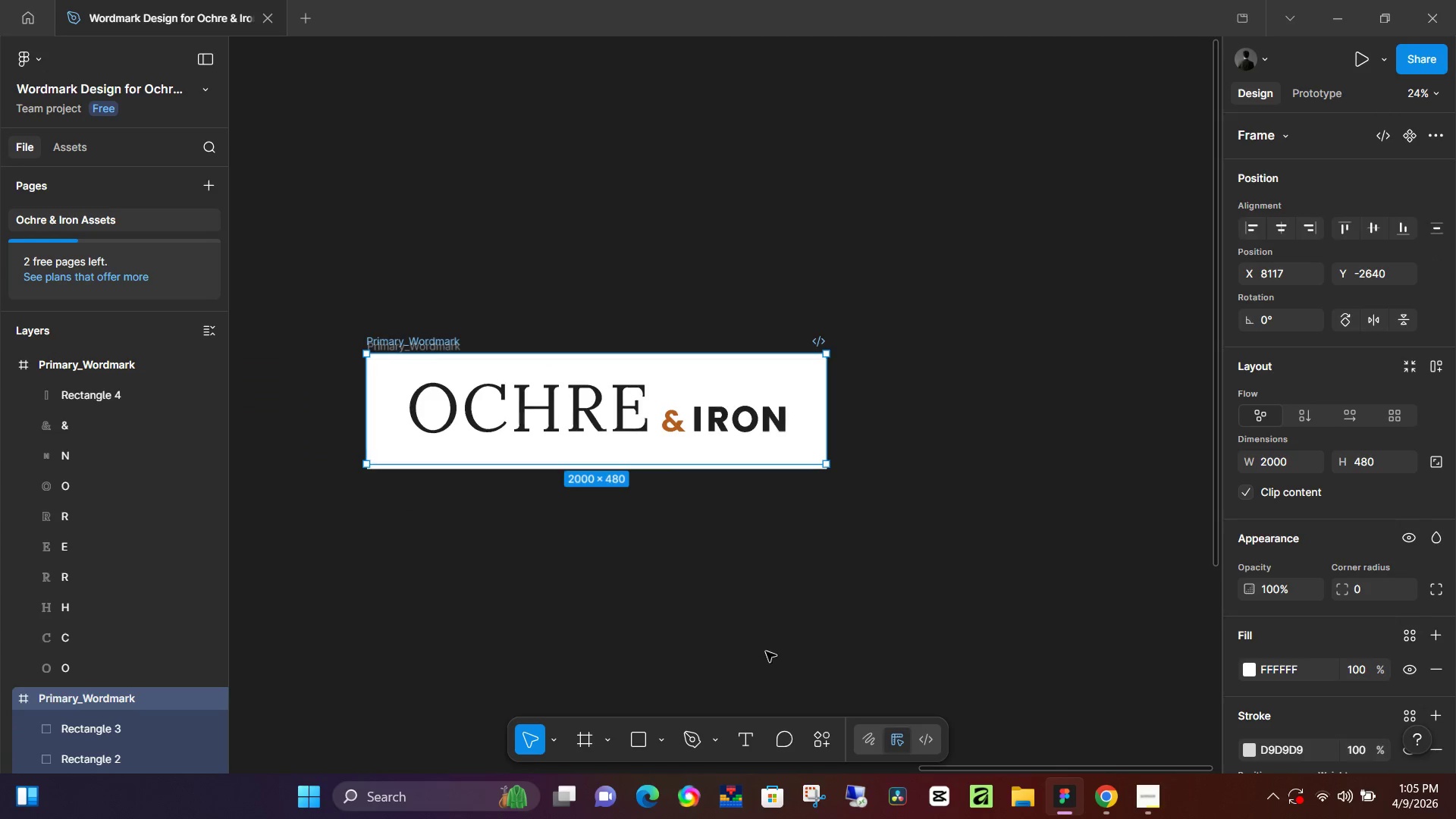 
left_click([669, 274])
 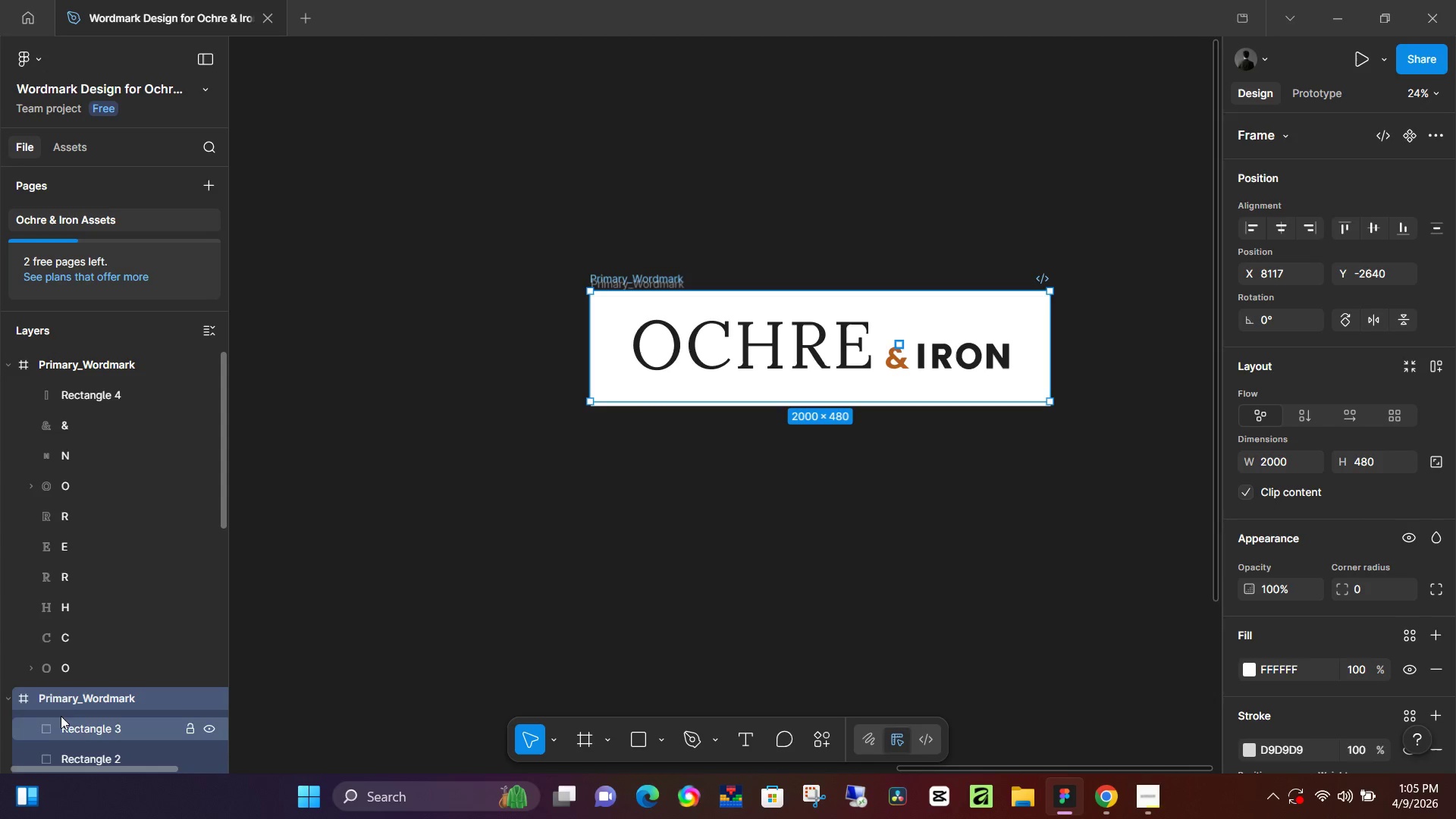 
left_click([75, 708])
 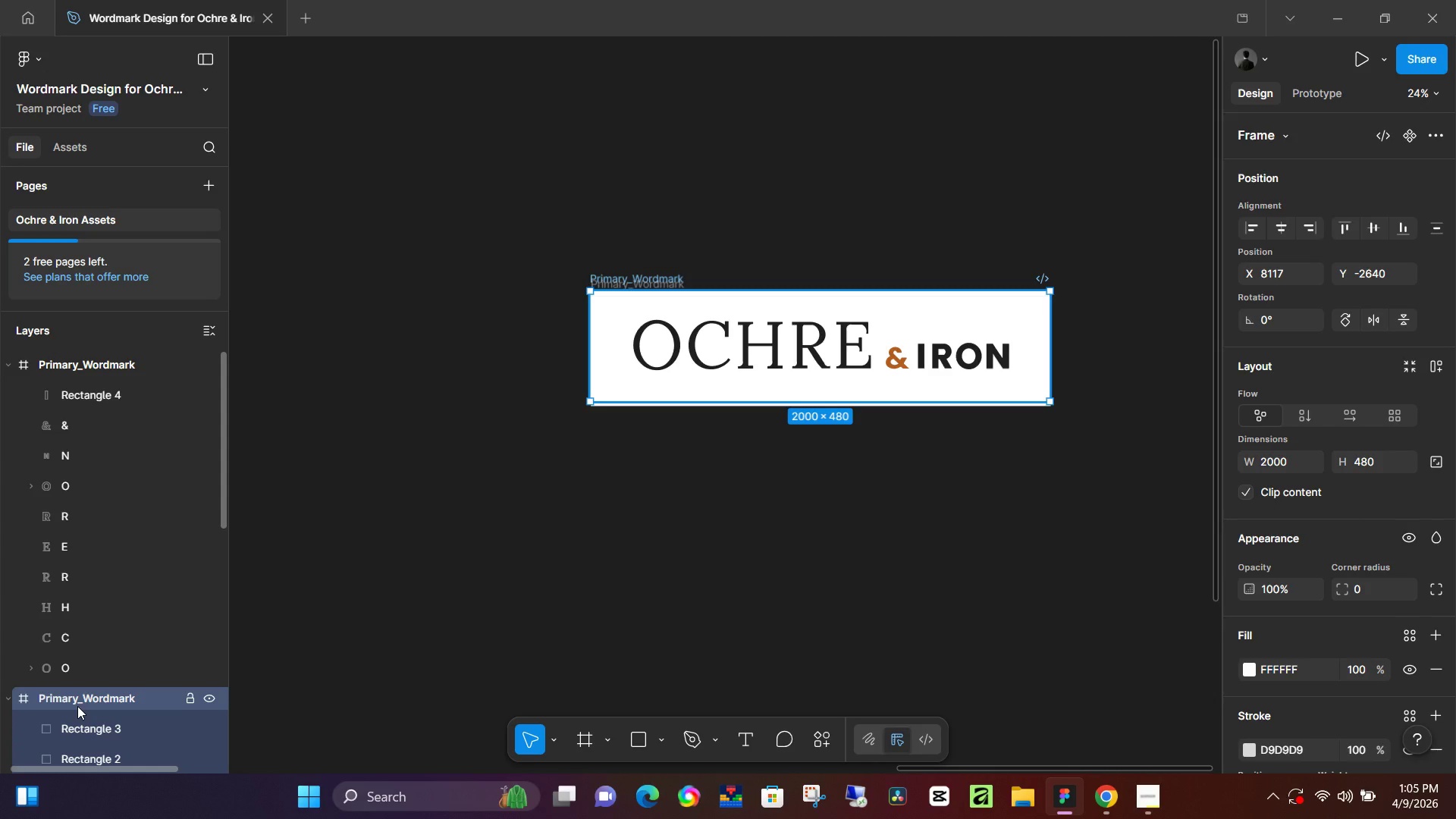 
key(Backspace)
 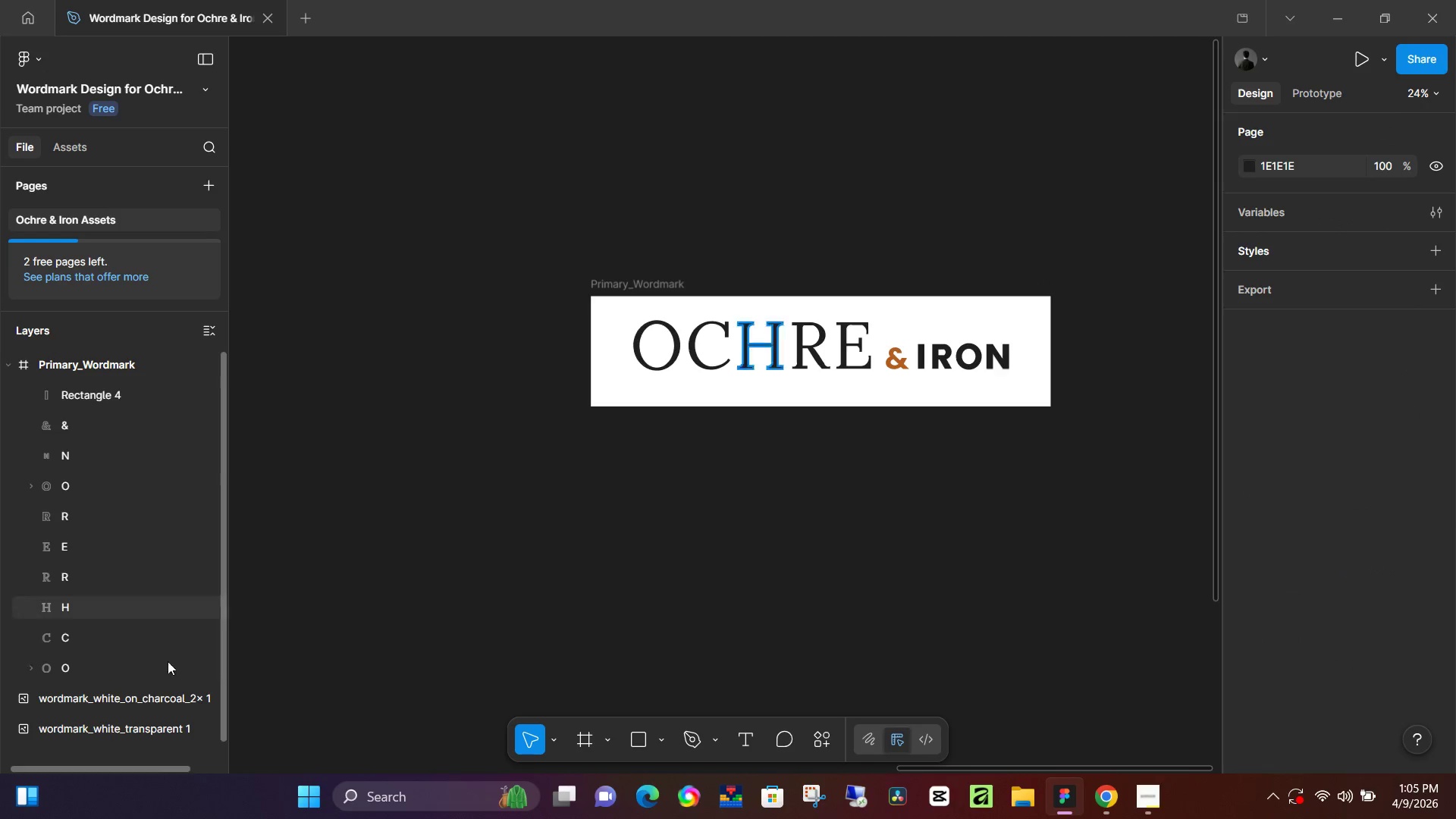 
hold_key(key=ControlLeft, duration=0.39)
 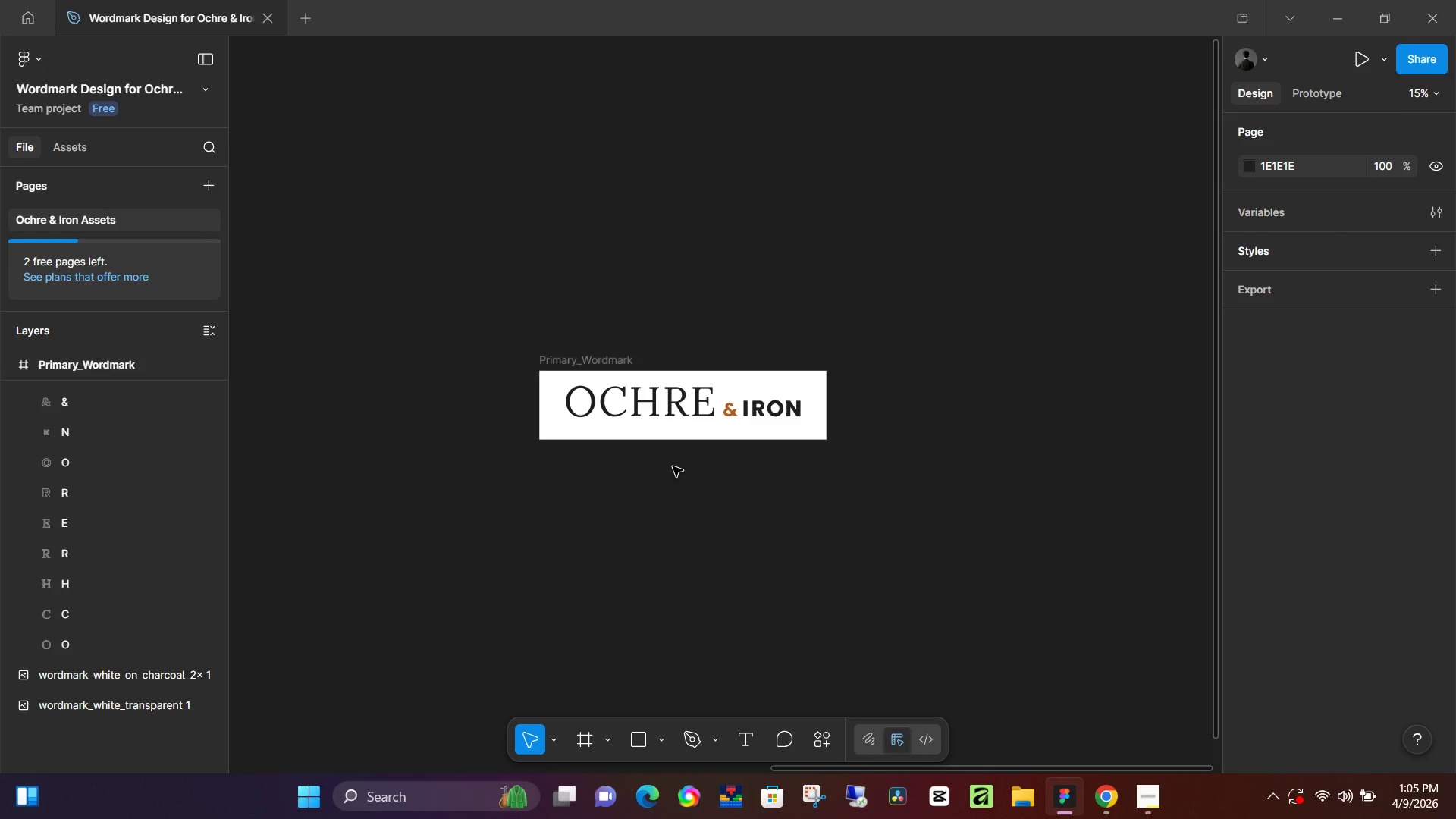 
hold_key(key=ControlLeft, duration=0.83)
 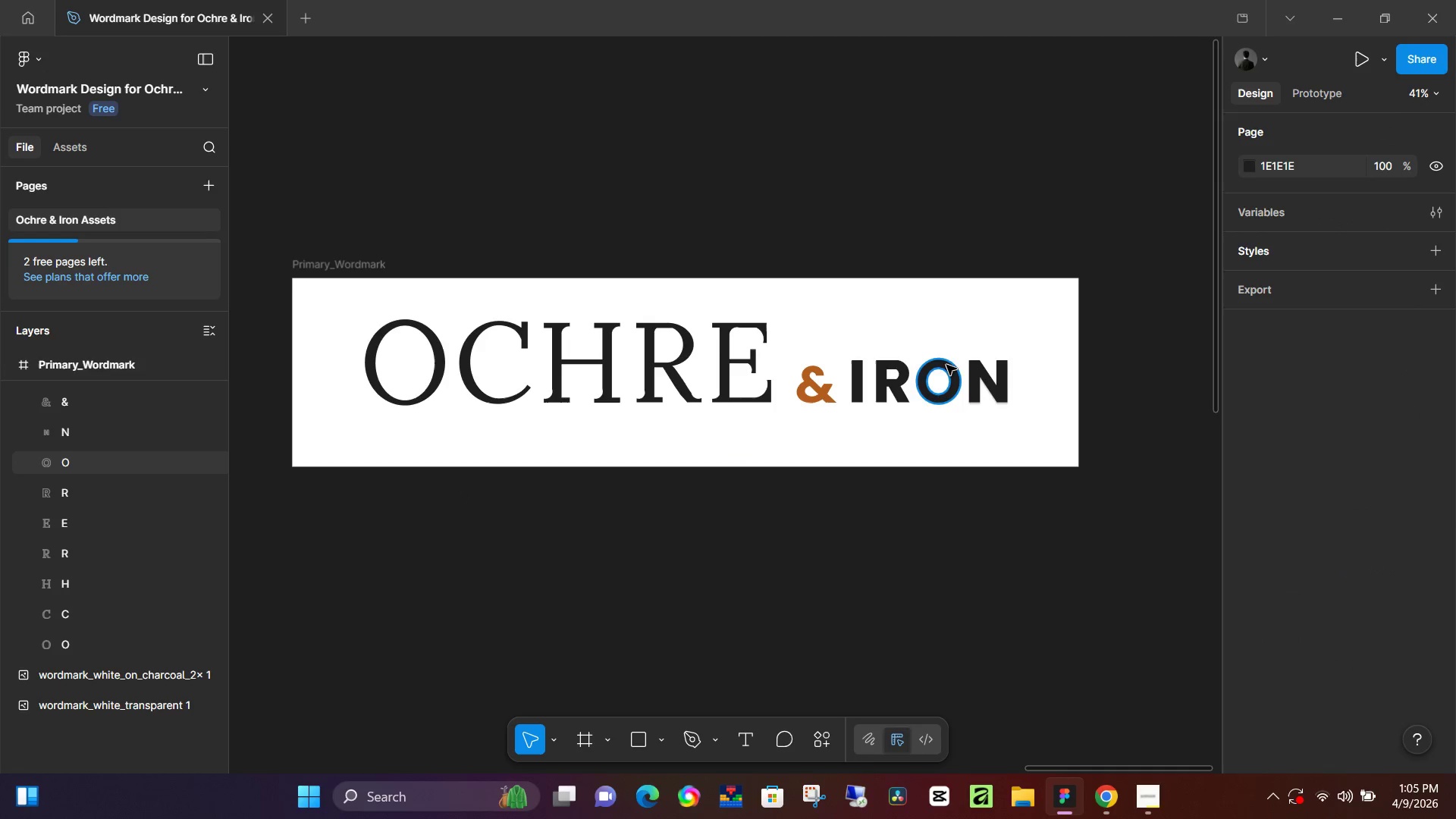 
scroll: coordinate [457, 493], scroll_direction: down, amount: 7.0
 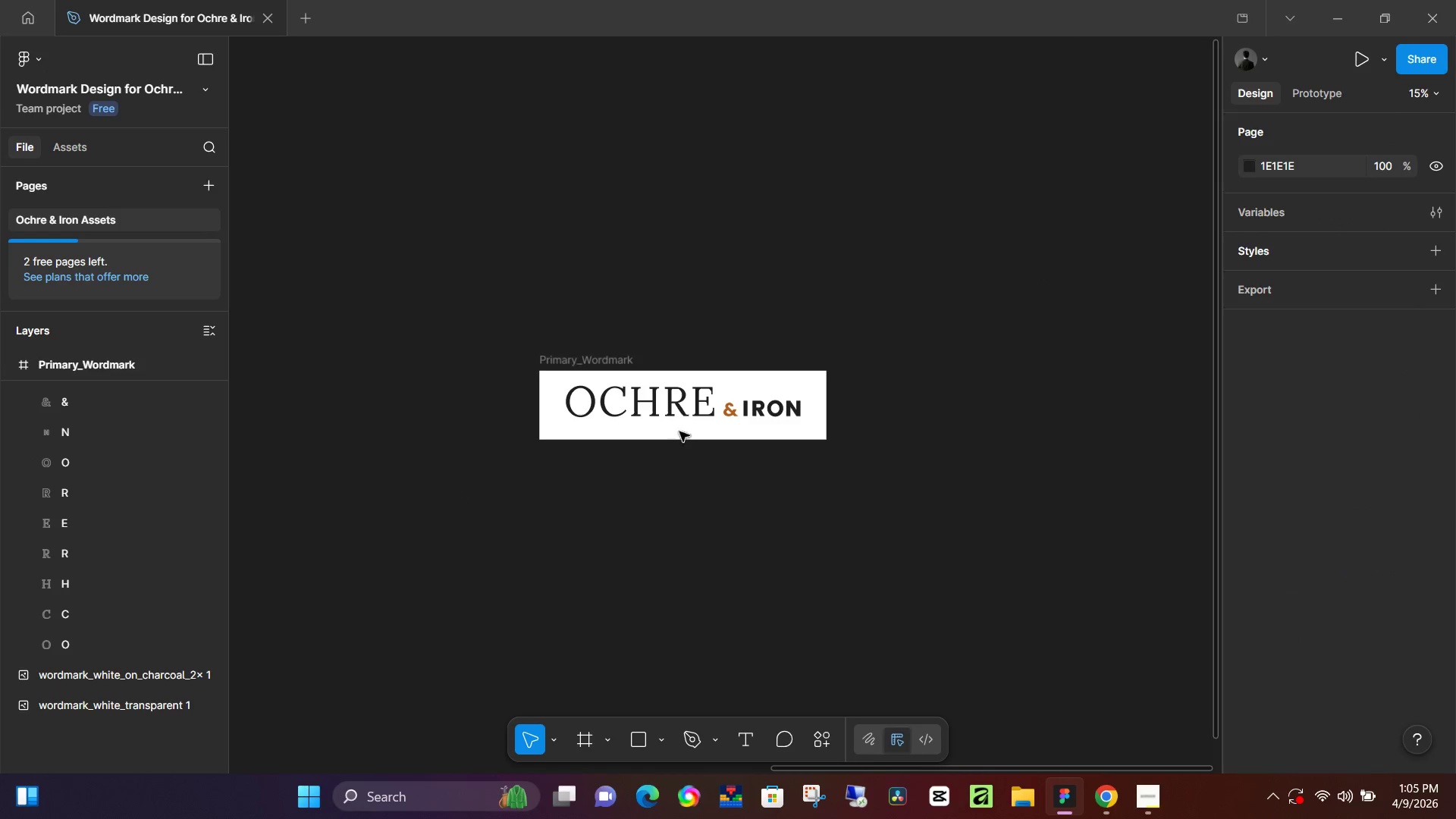 
scroll: coordinate [686, 422], scroll_direction: up, amount: 8.0
 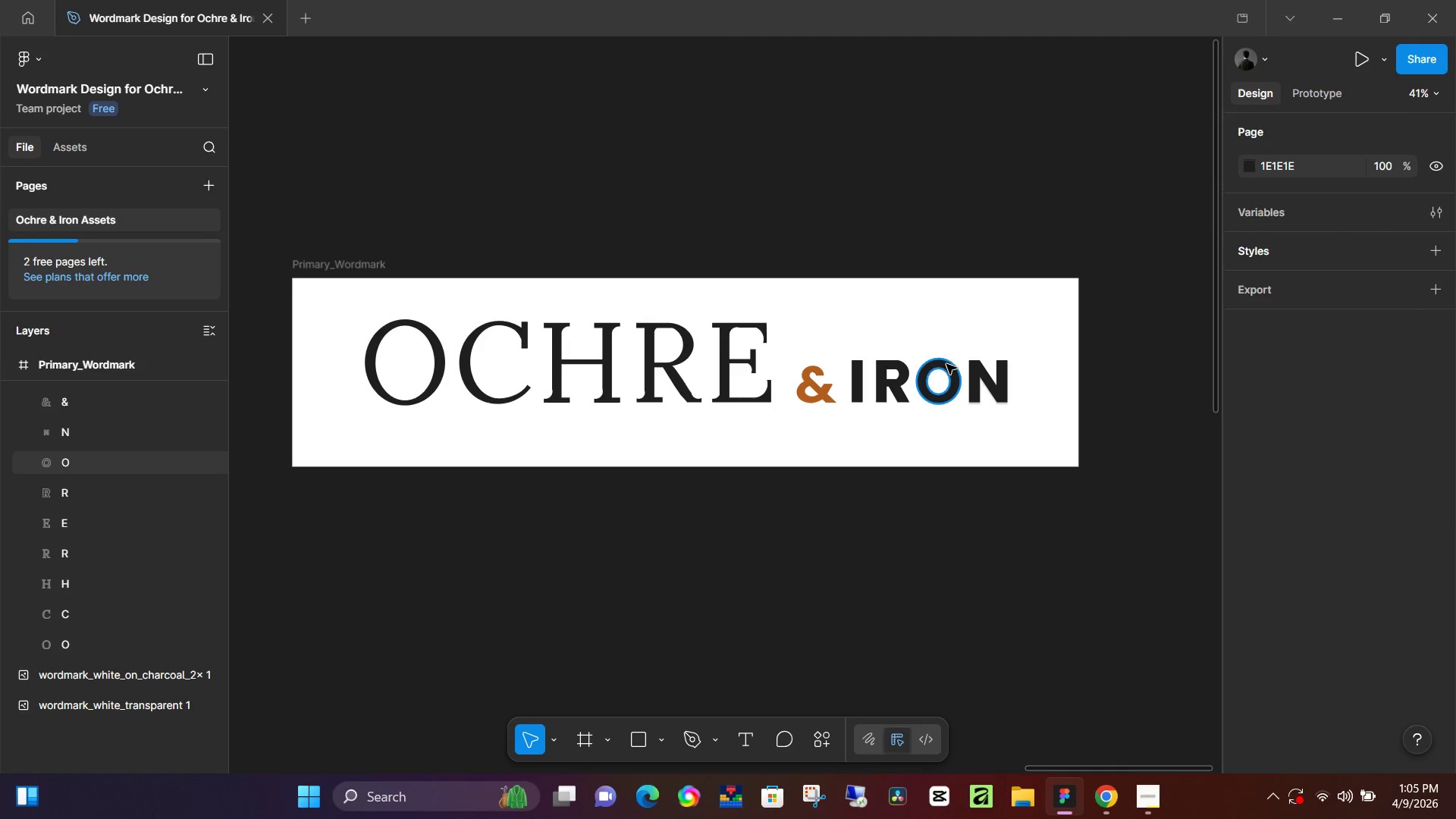 
left_click([977, 372])
 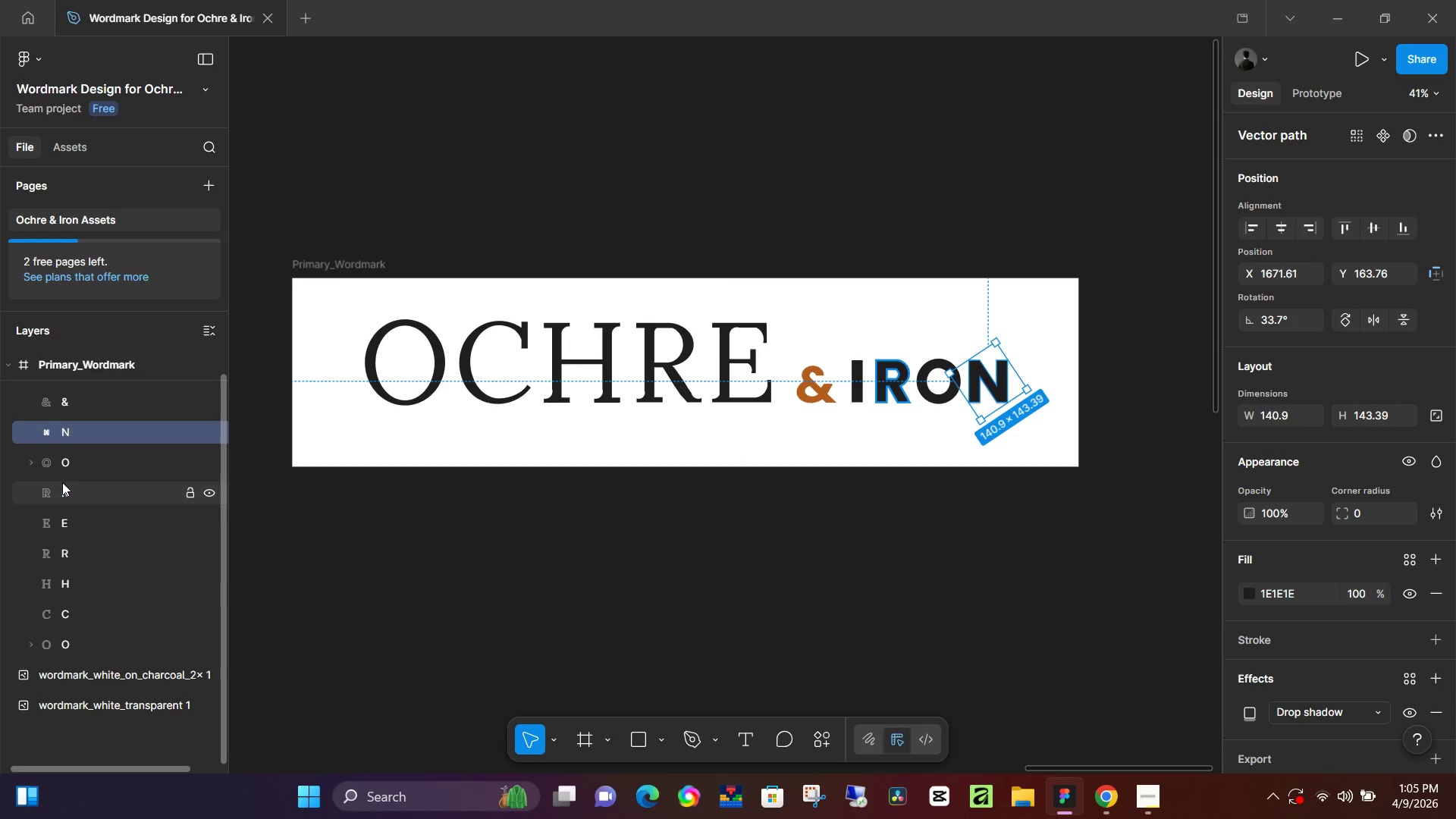 
left_click([42, 635])
 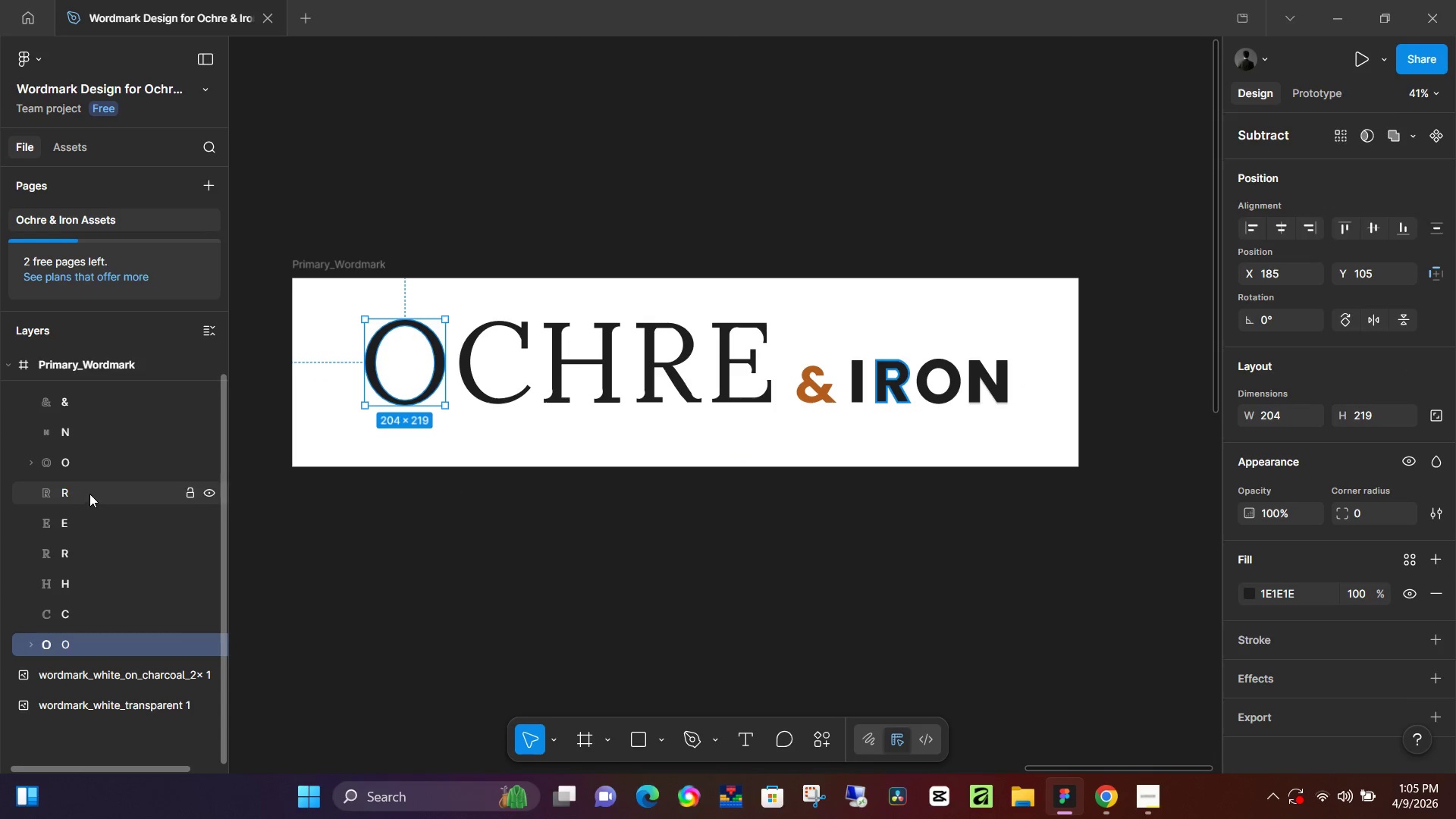 
hold_key(key=ShiftLeft, duration=1.52)
left_click([84, 498])
 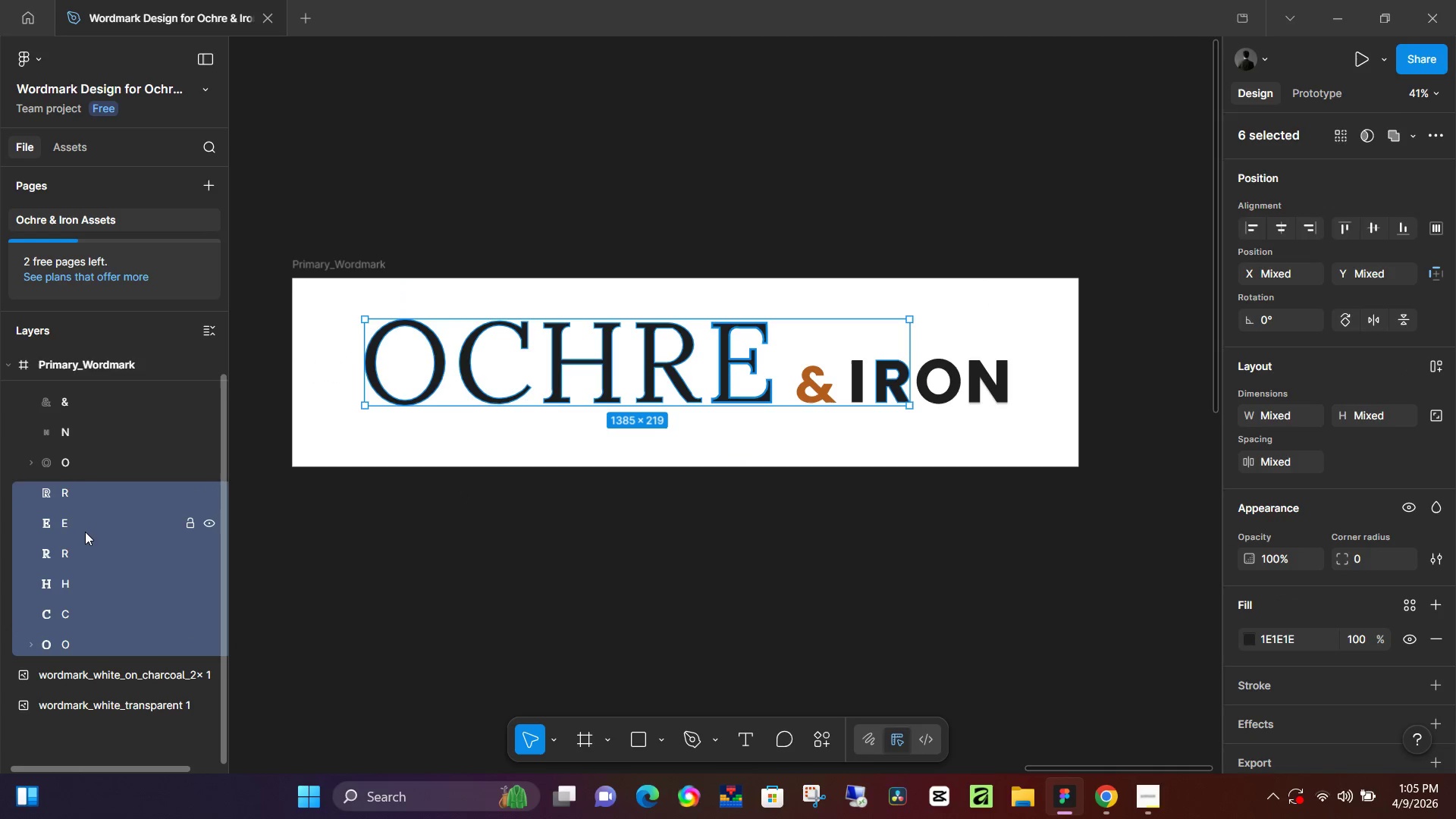 
key(Shift+ShiftLeft)
 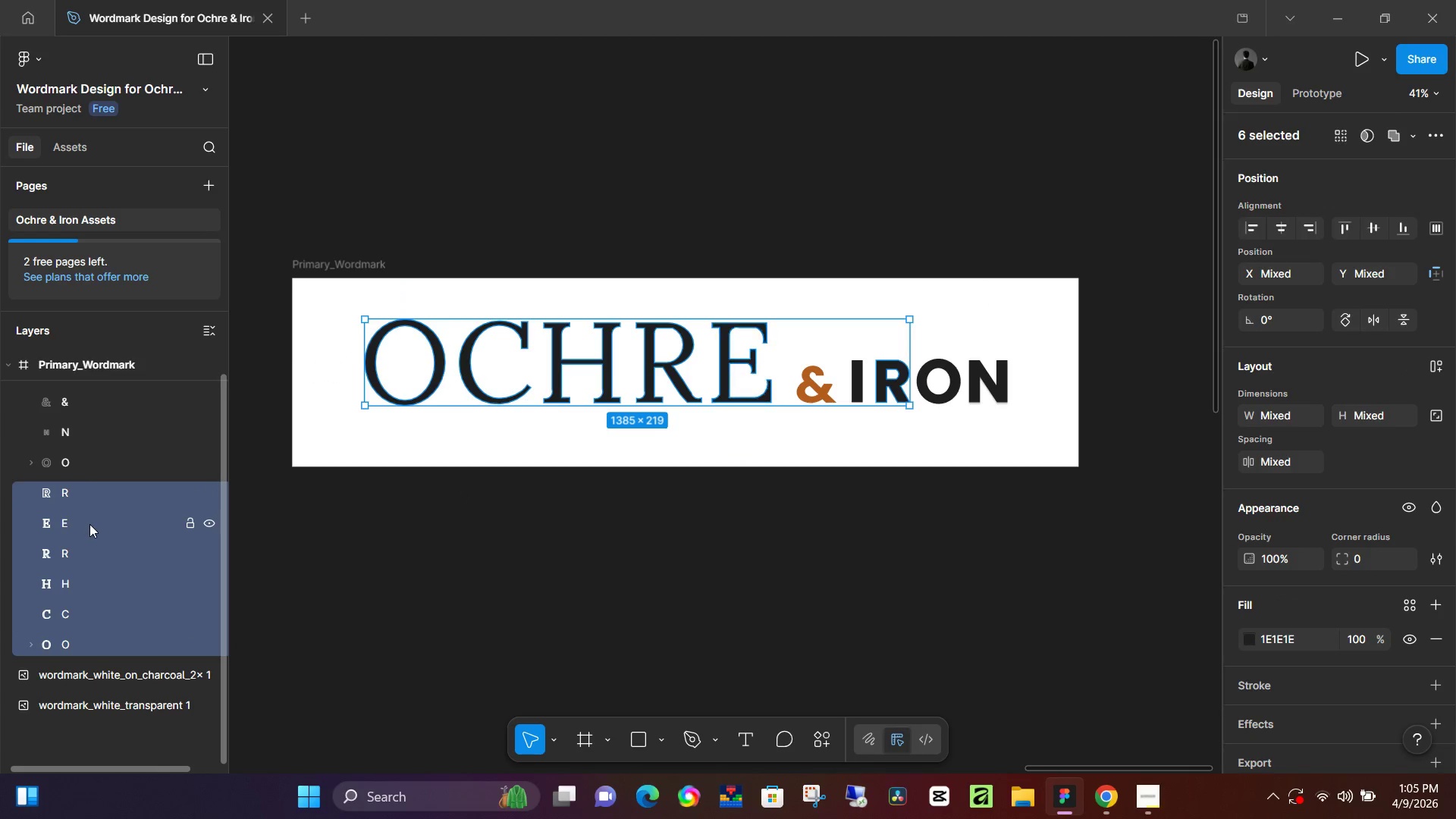 
key(Shift+ShiftLeft)
 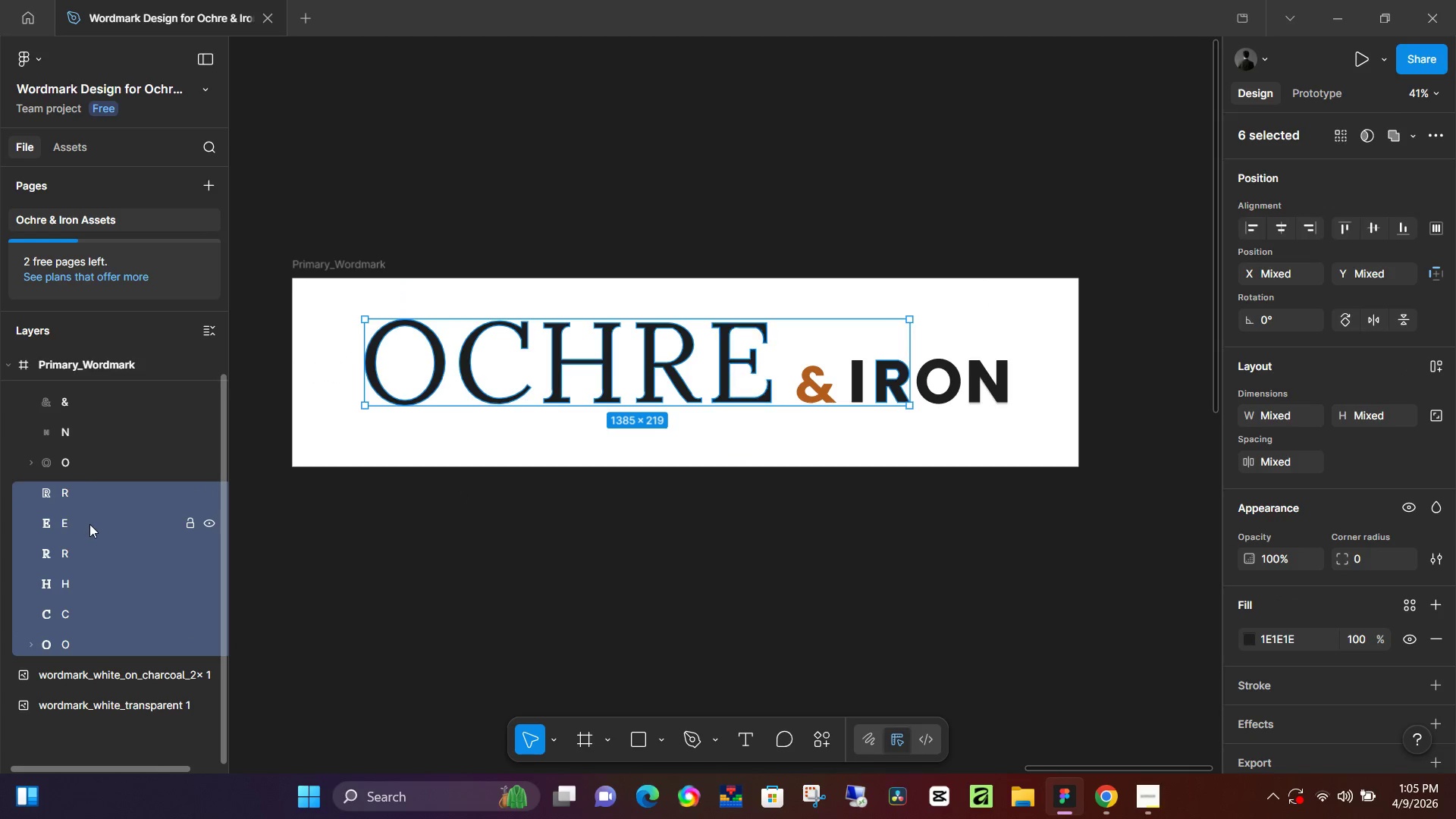 
left_click([89, 524])
 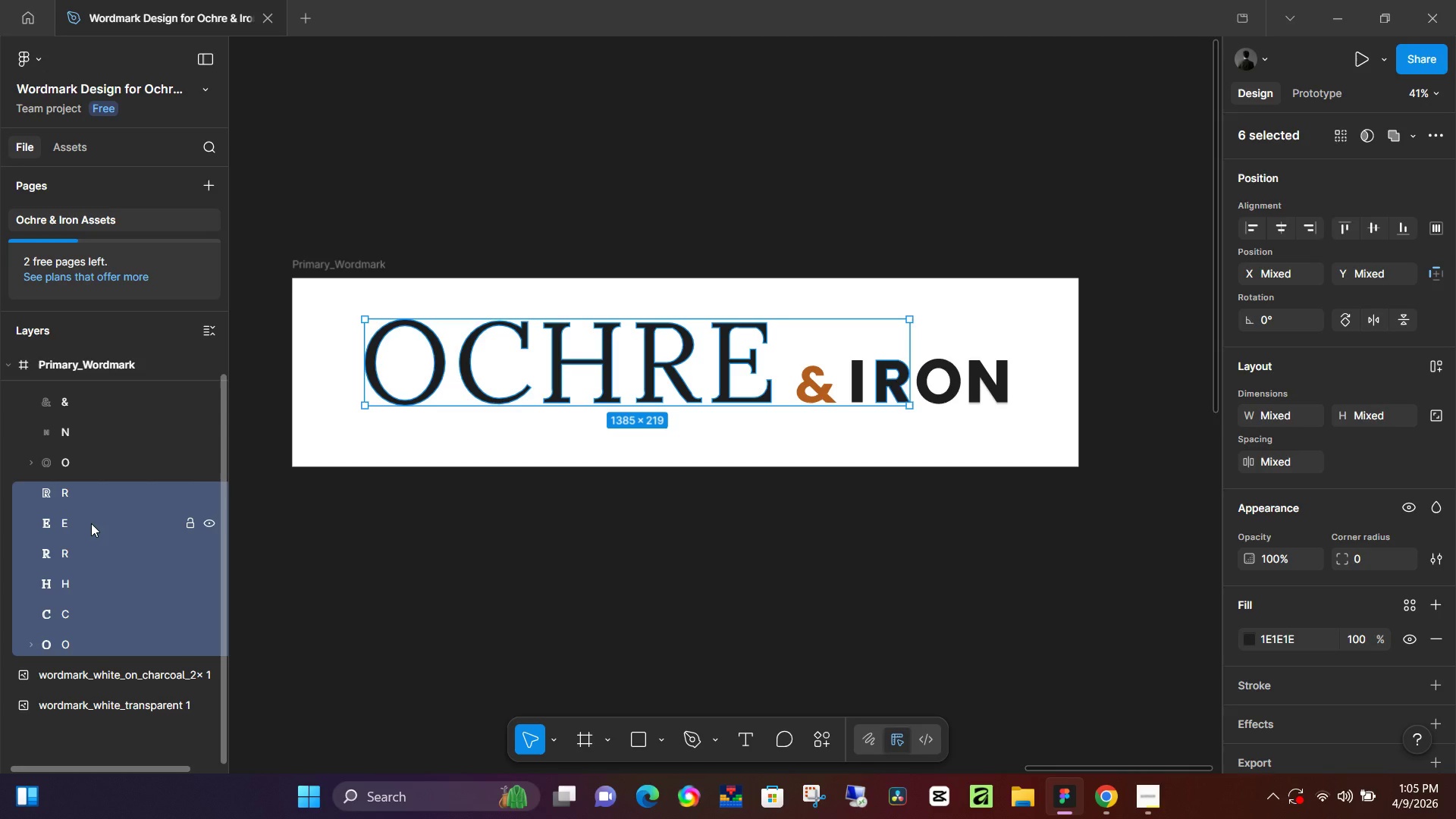 
key(Shift+ShiftLeft)
 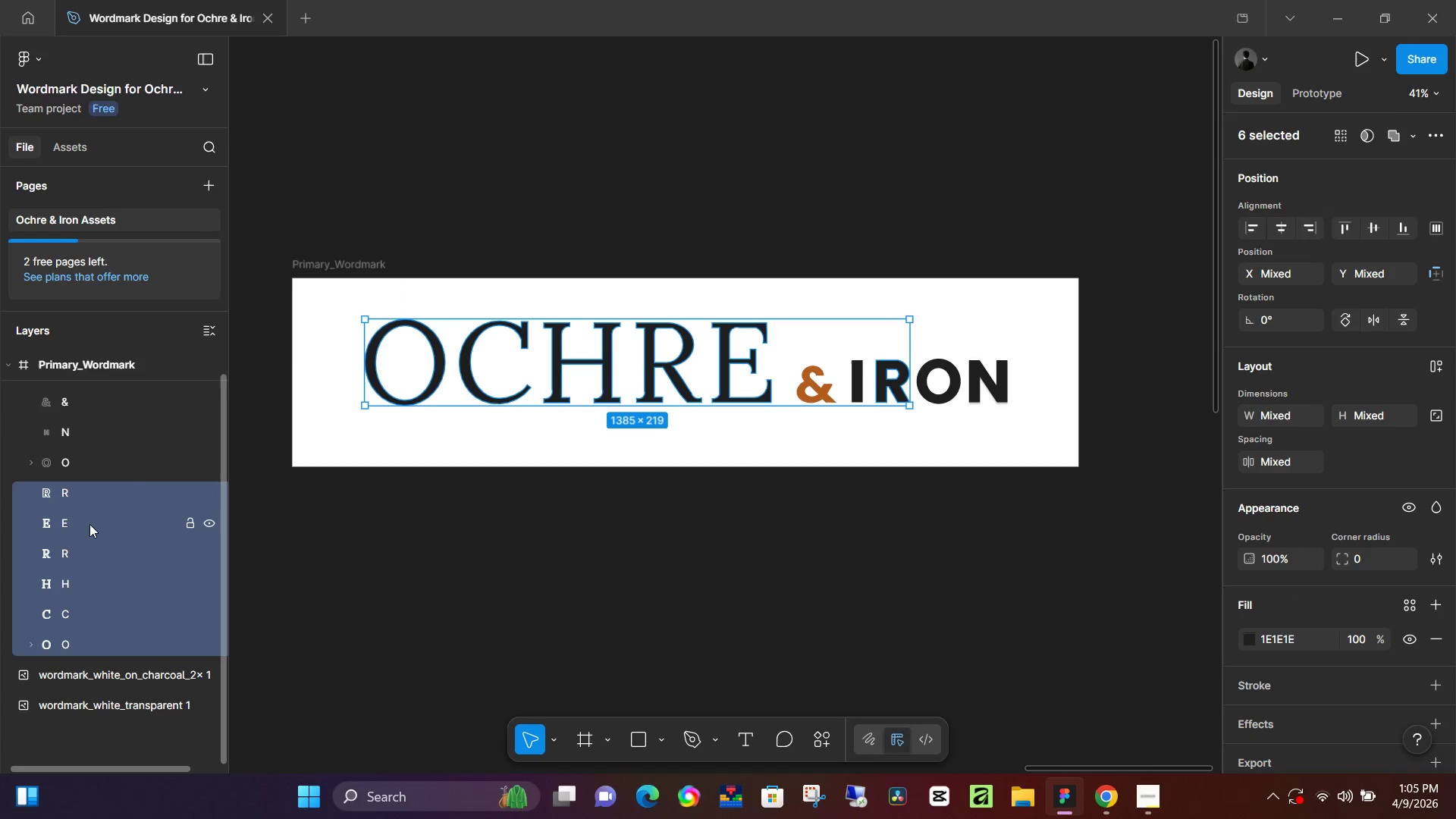 
key(Shift+ShiftLeft)
 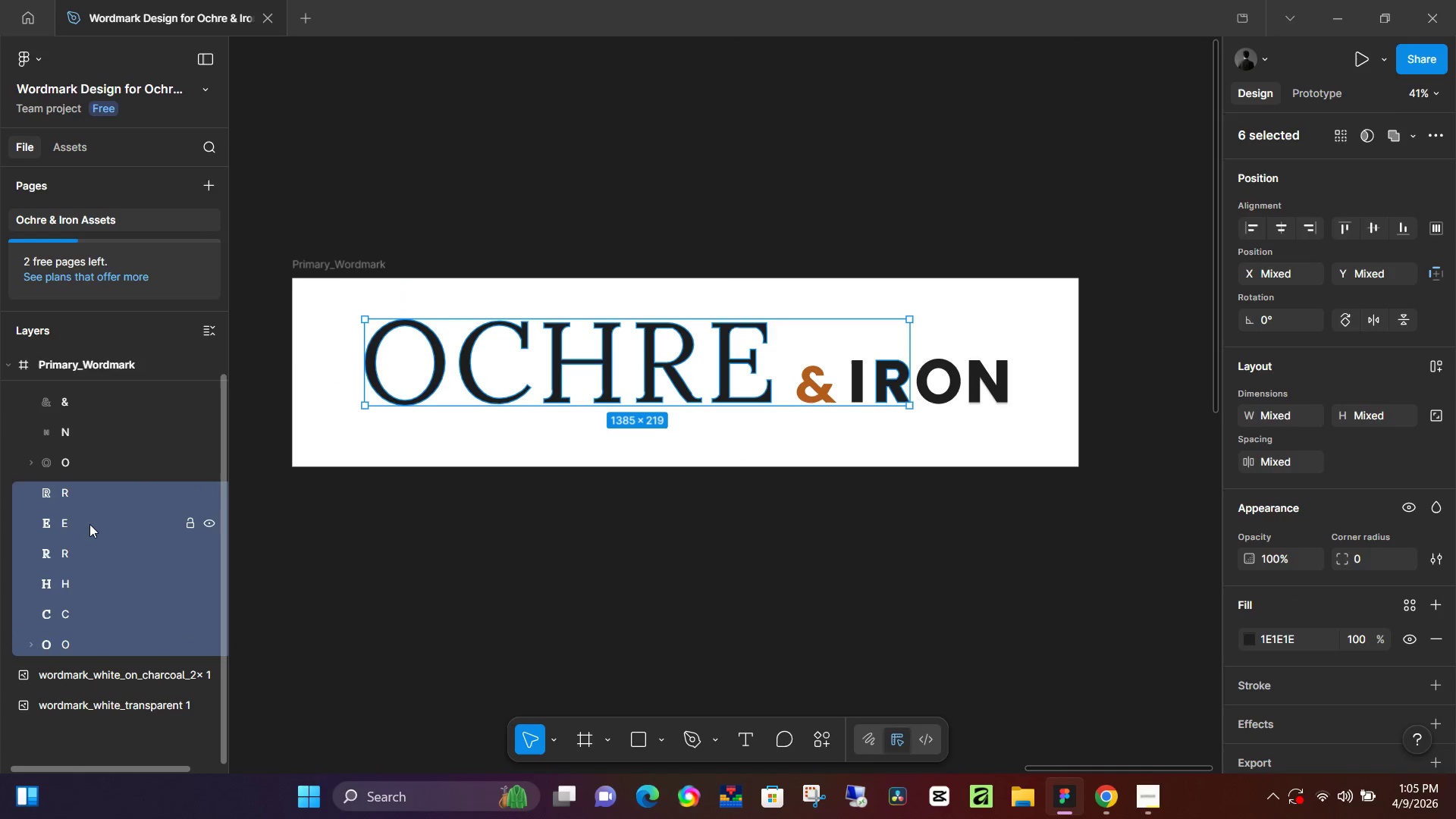 
hold_key(key=ShiftLeft, duration=0.38)
 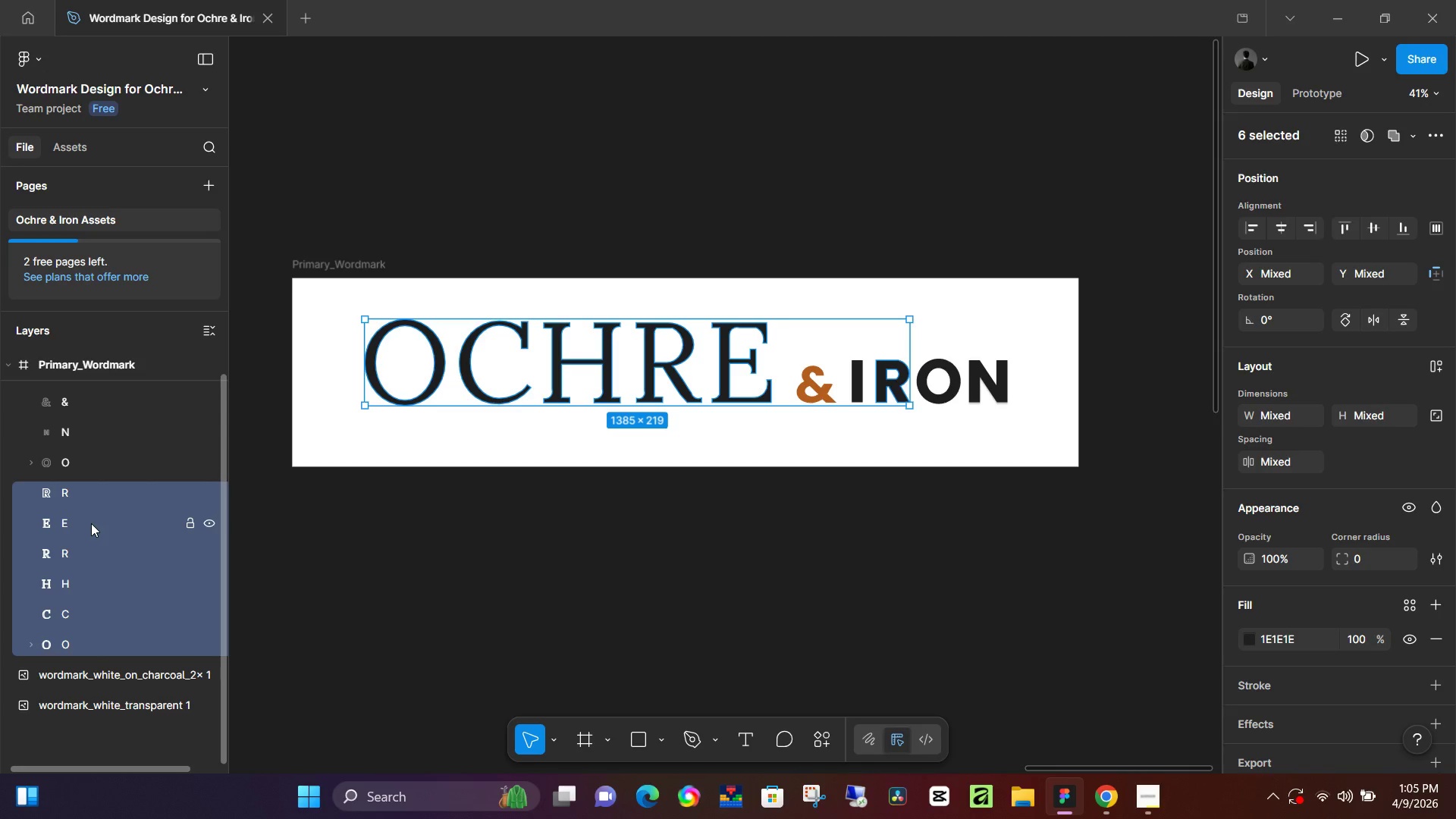 
key(Control+G)
 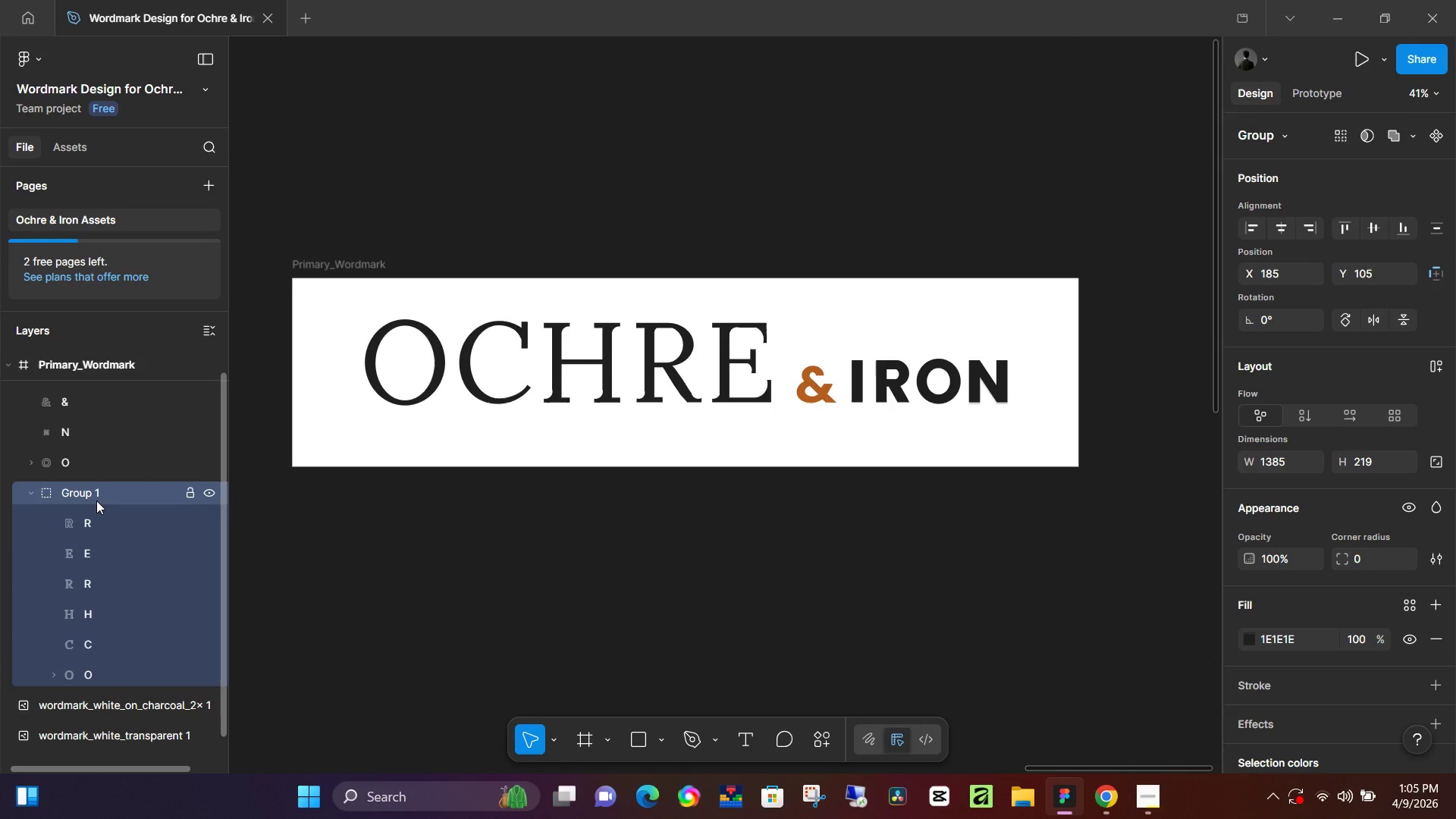 
double_click([96, 500])
 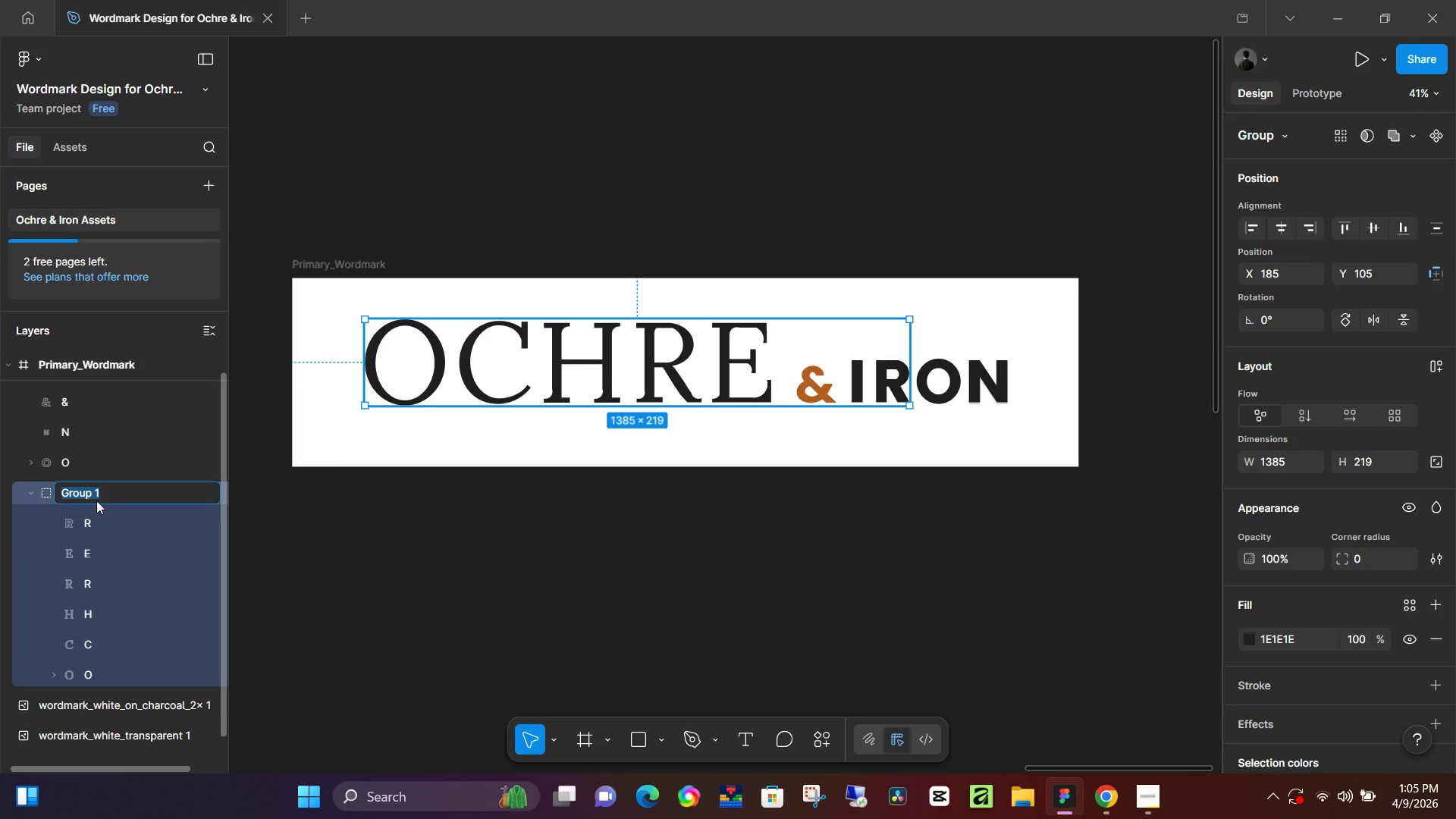 
type(OCHRE)
 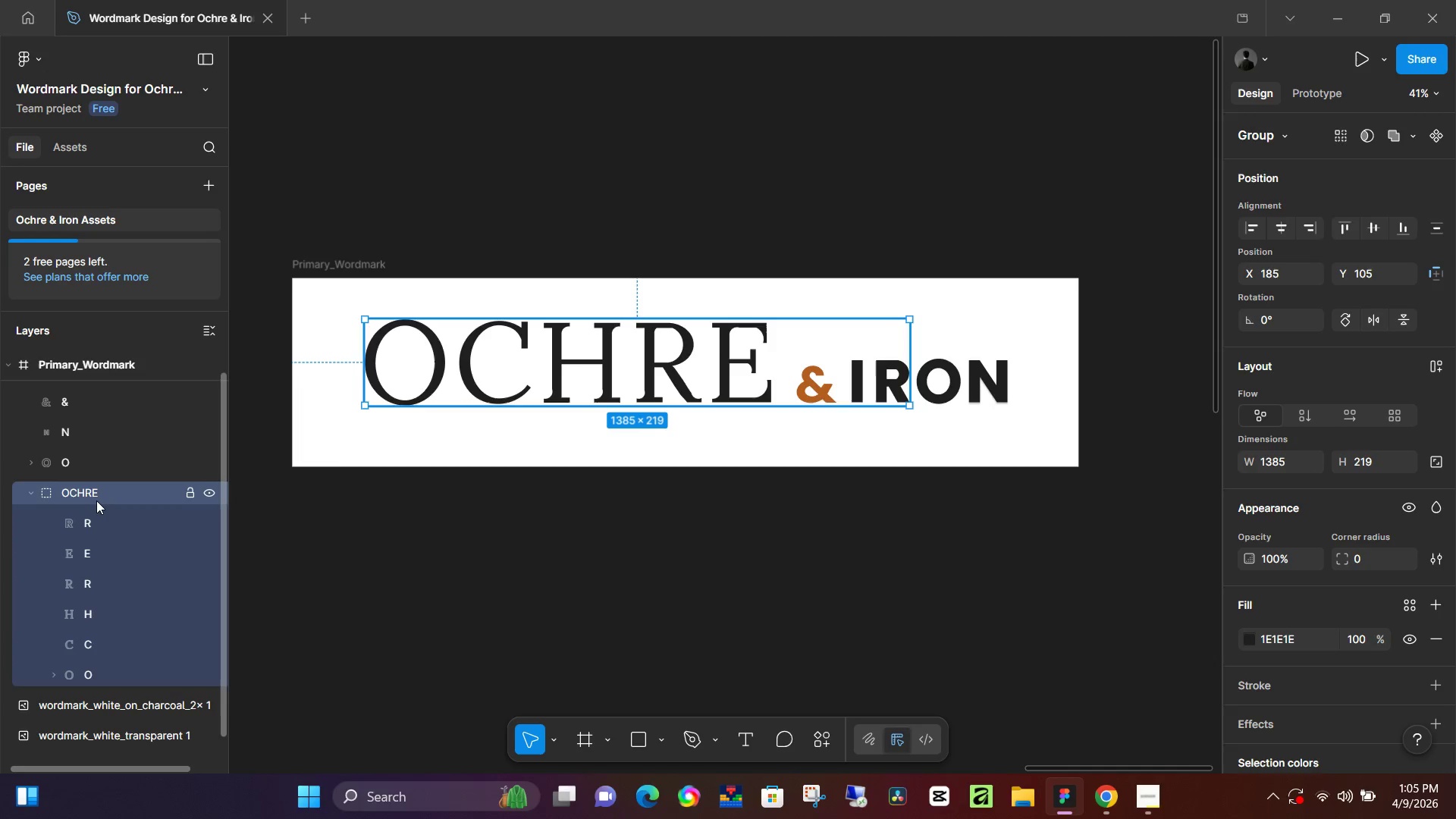 
key(Enter)
 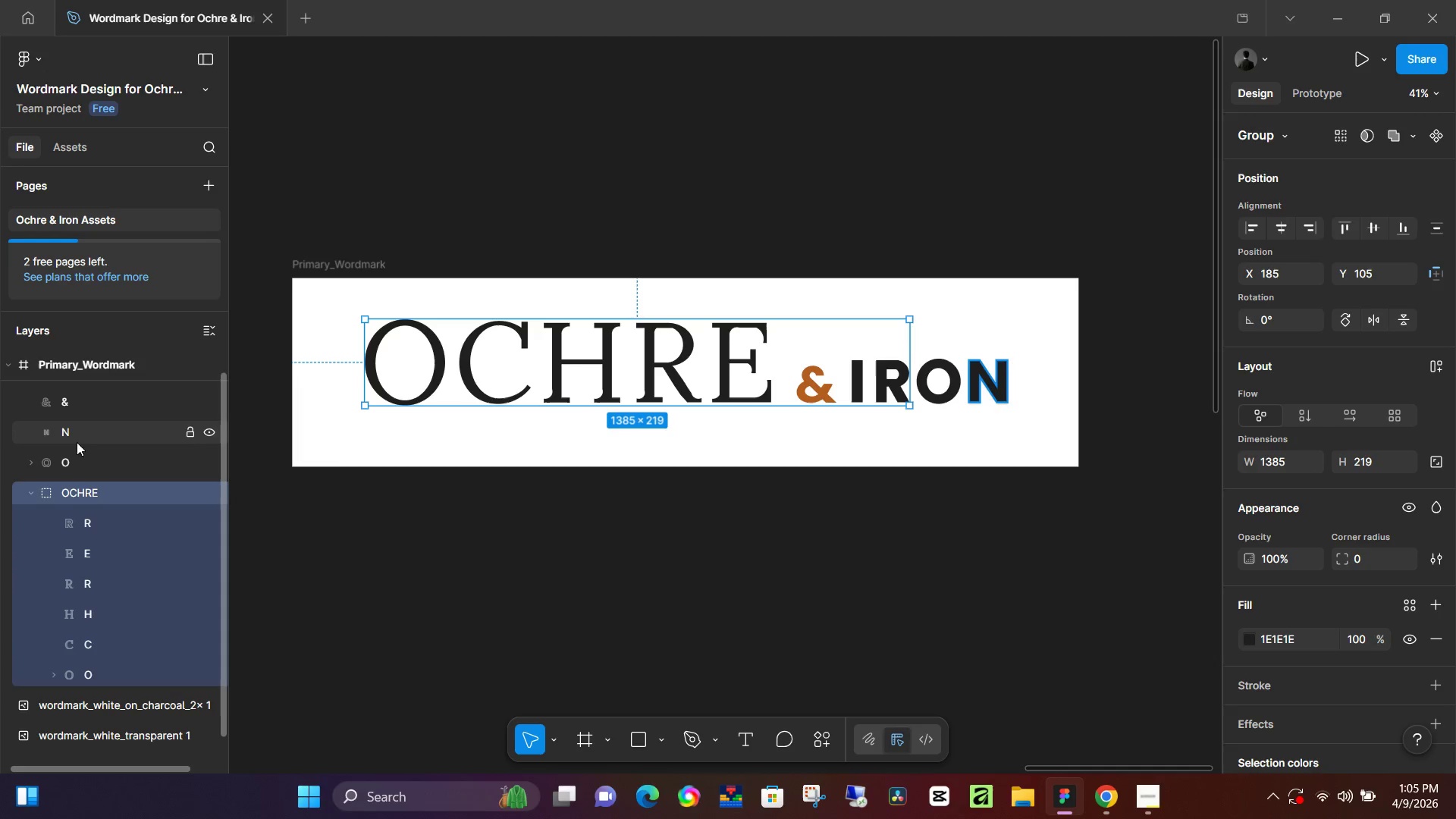 
left_click([87, 449])
 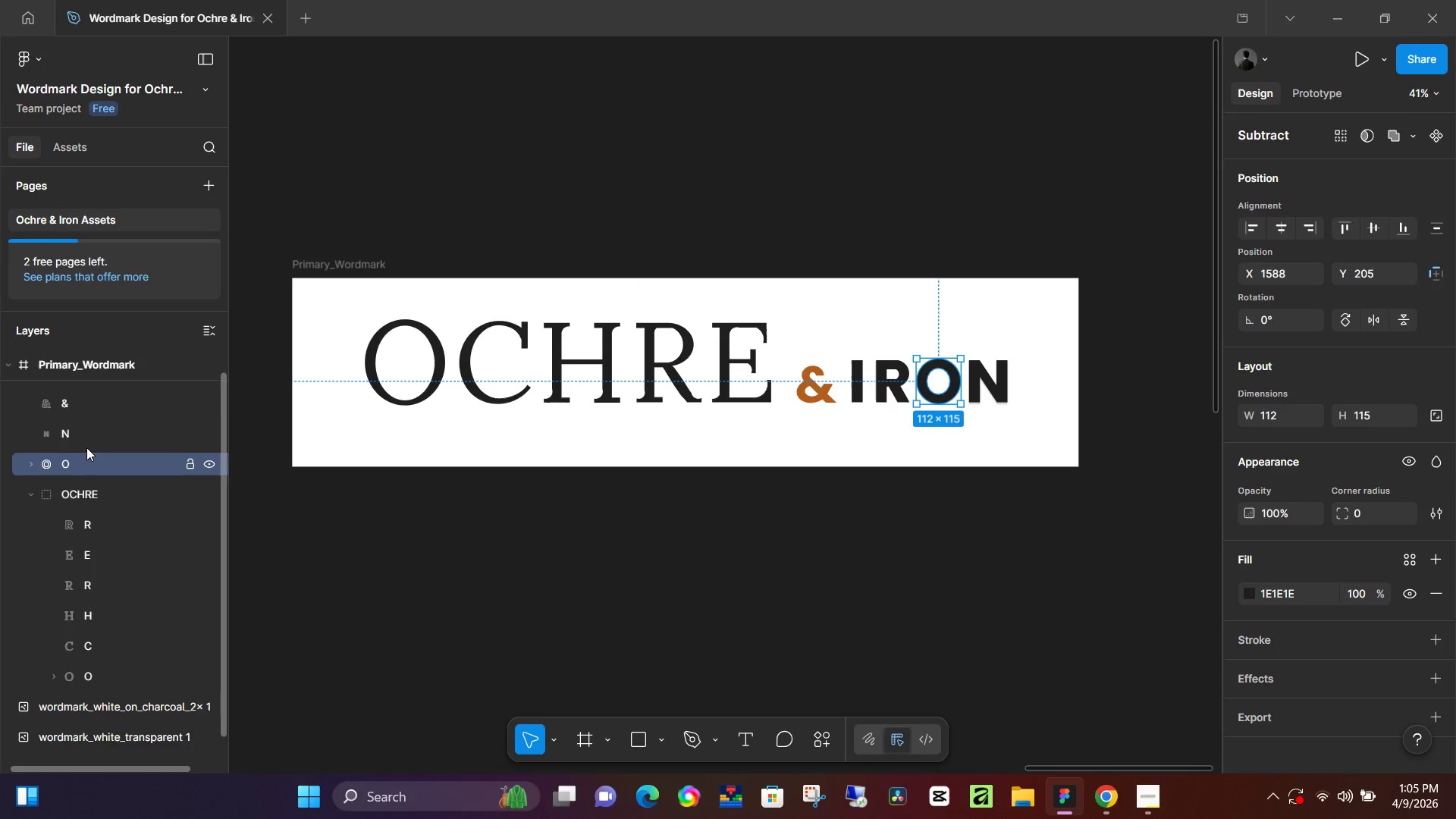 
scroll: coordinate [86, 447], scroll_direction: up, amount: 2.0
 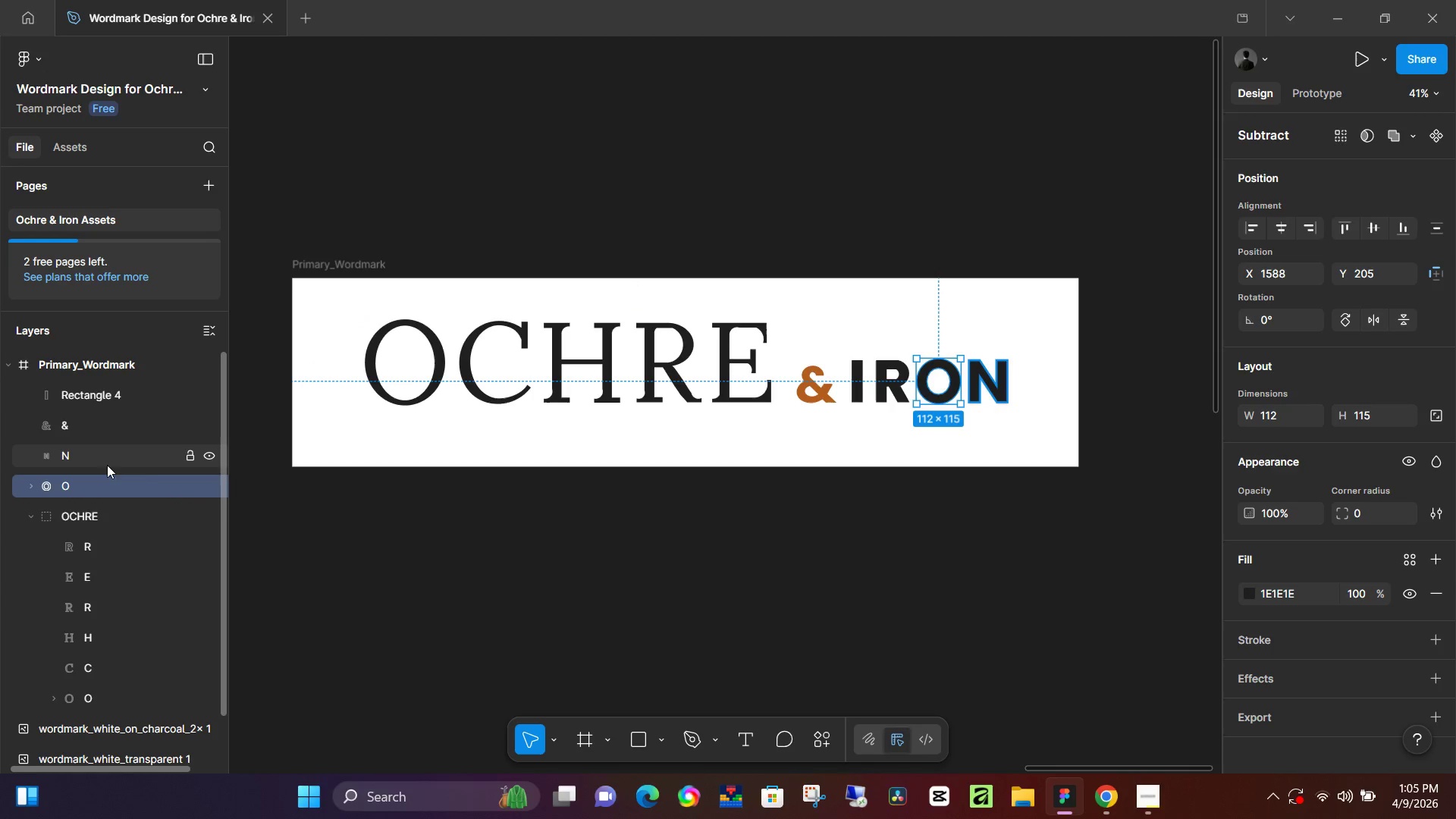 
left_click([110, 402])
 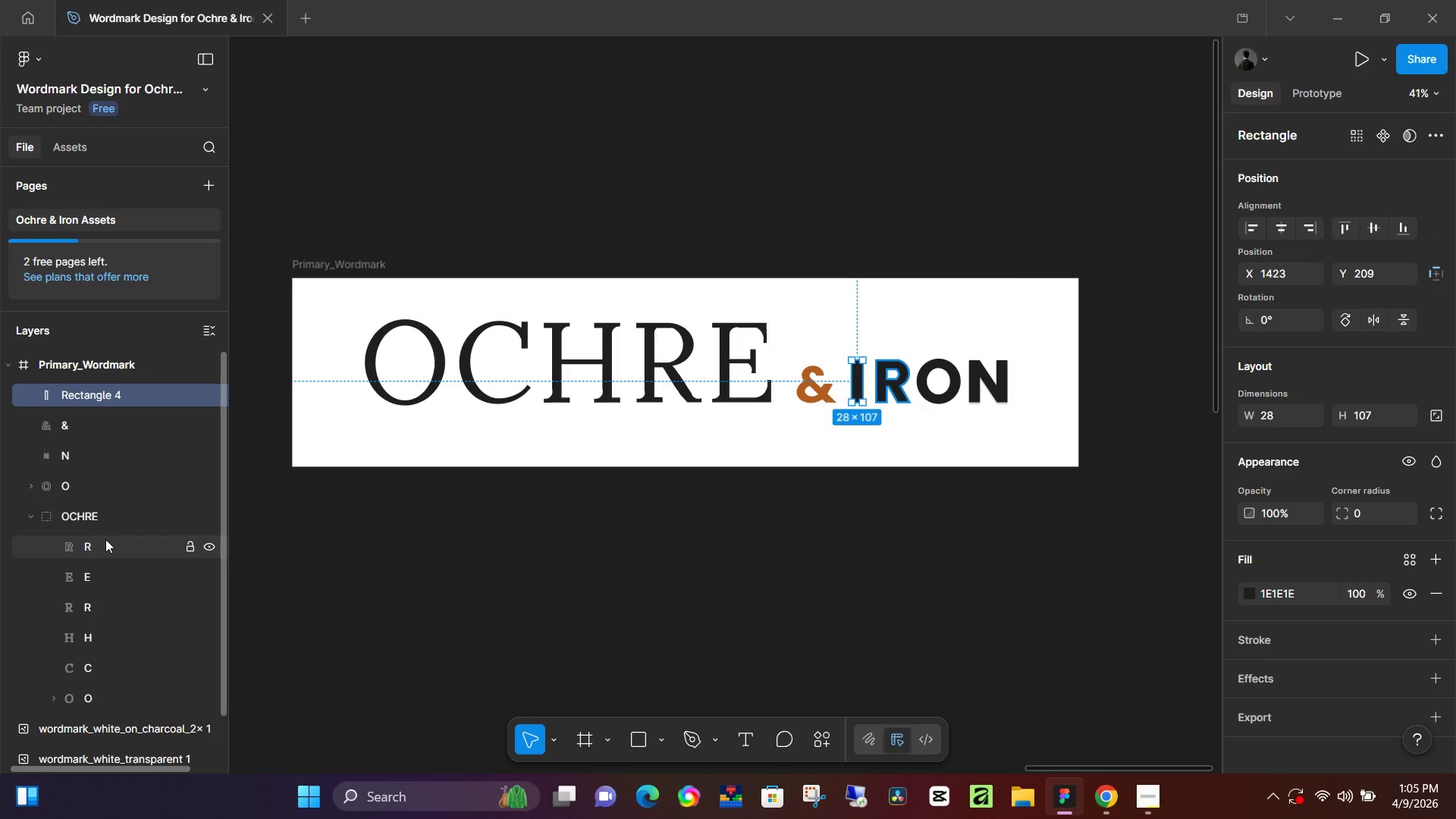 
left_click([105, 541])
 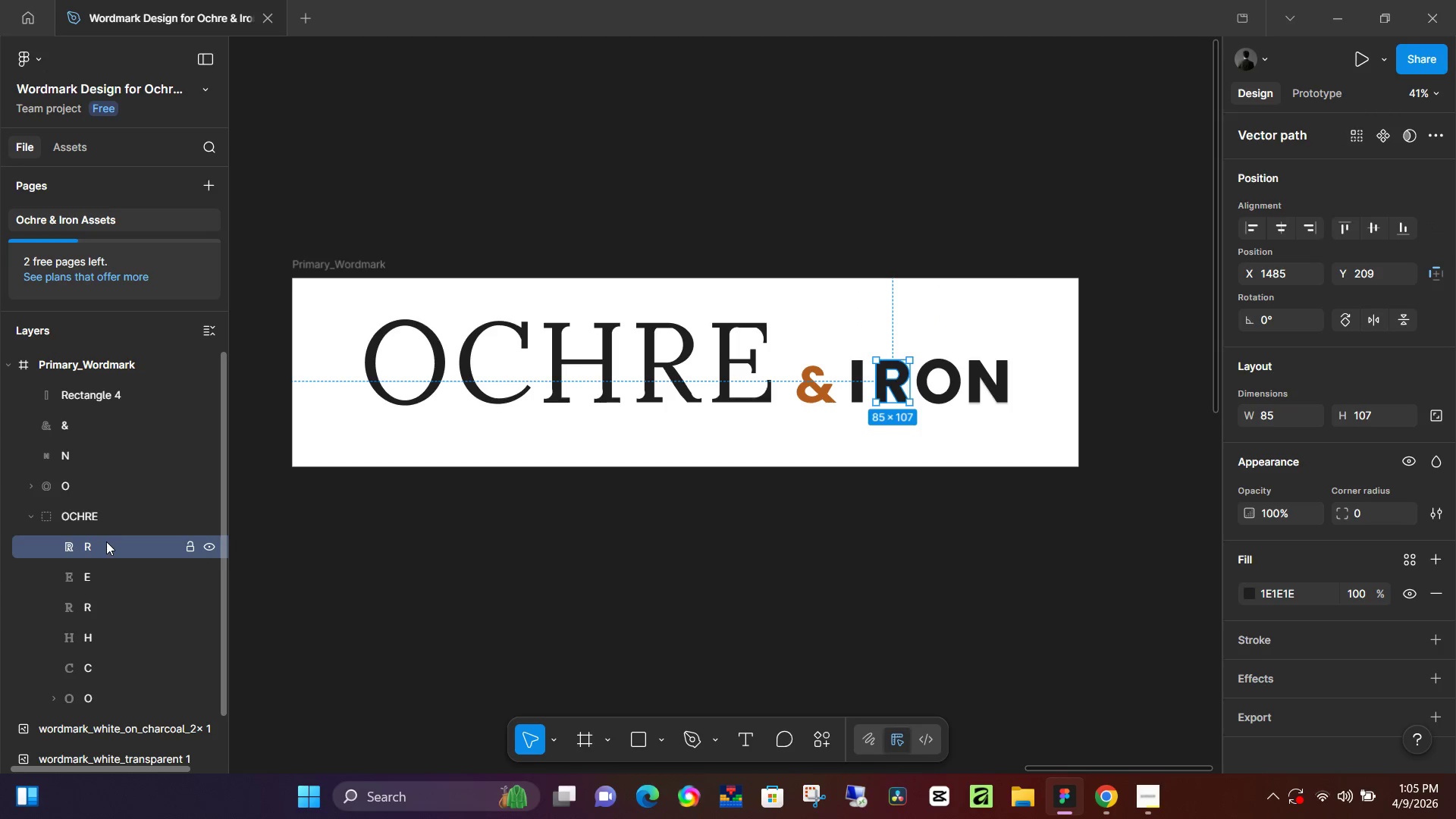 
left_click_drag(start_coordinate=[106, 542], to_coordinate=[115, 504])
 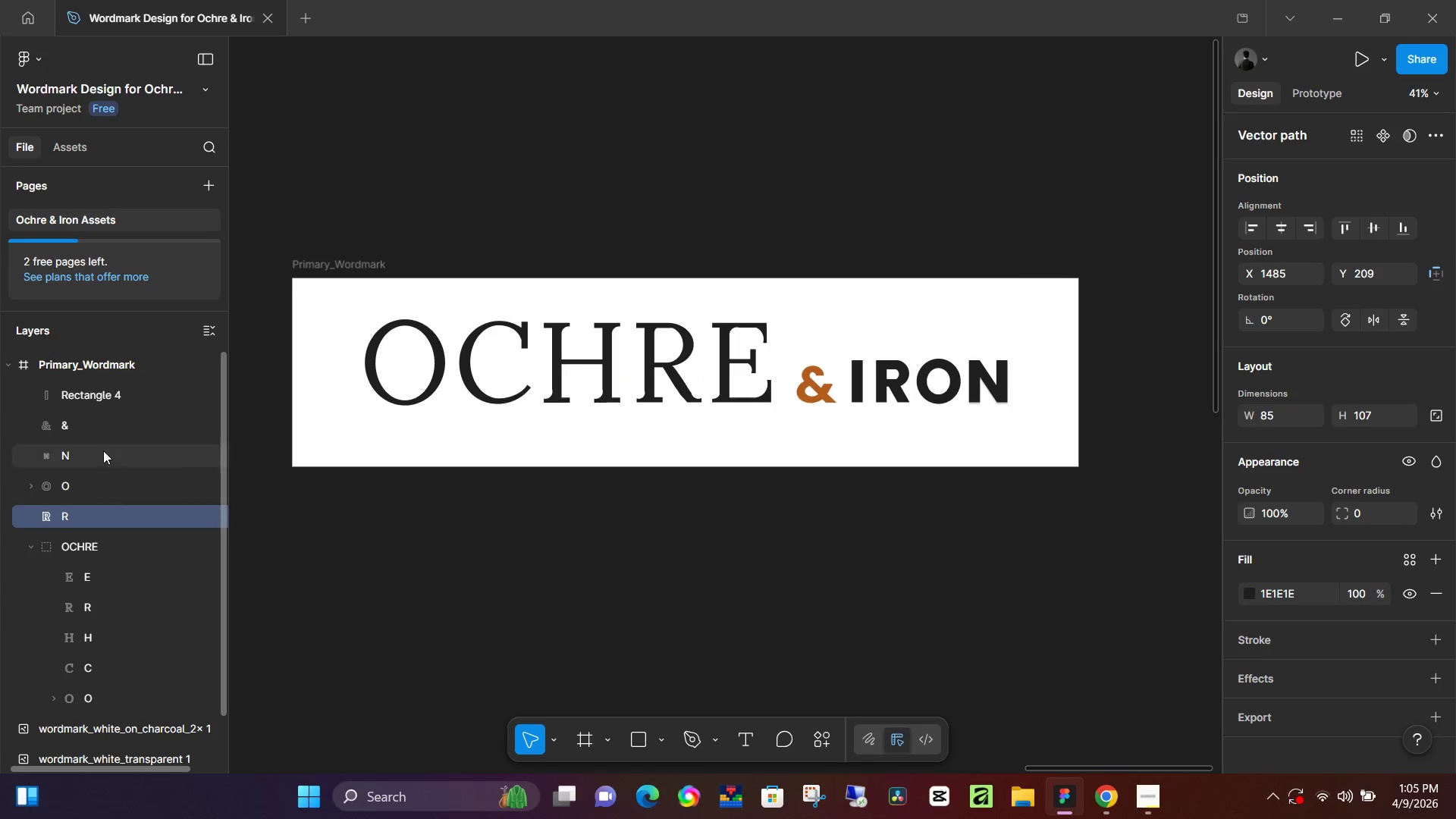 
hold_key(key=ShiftLeft, duration=0.89)
left_click([123, 399])
 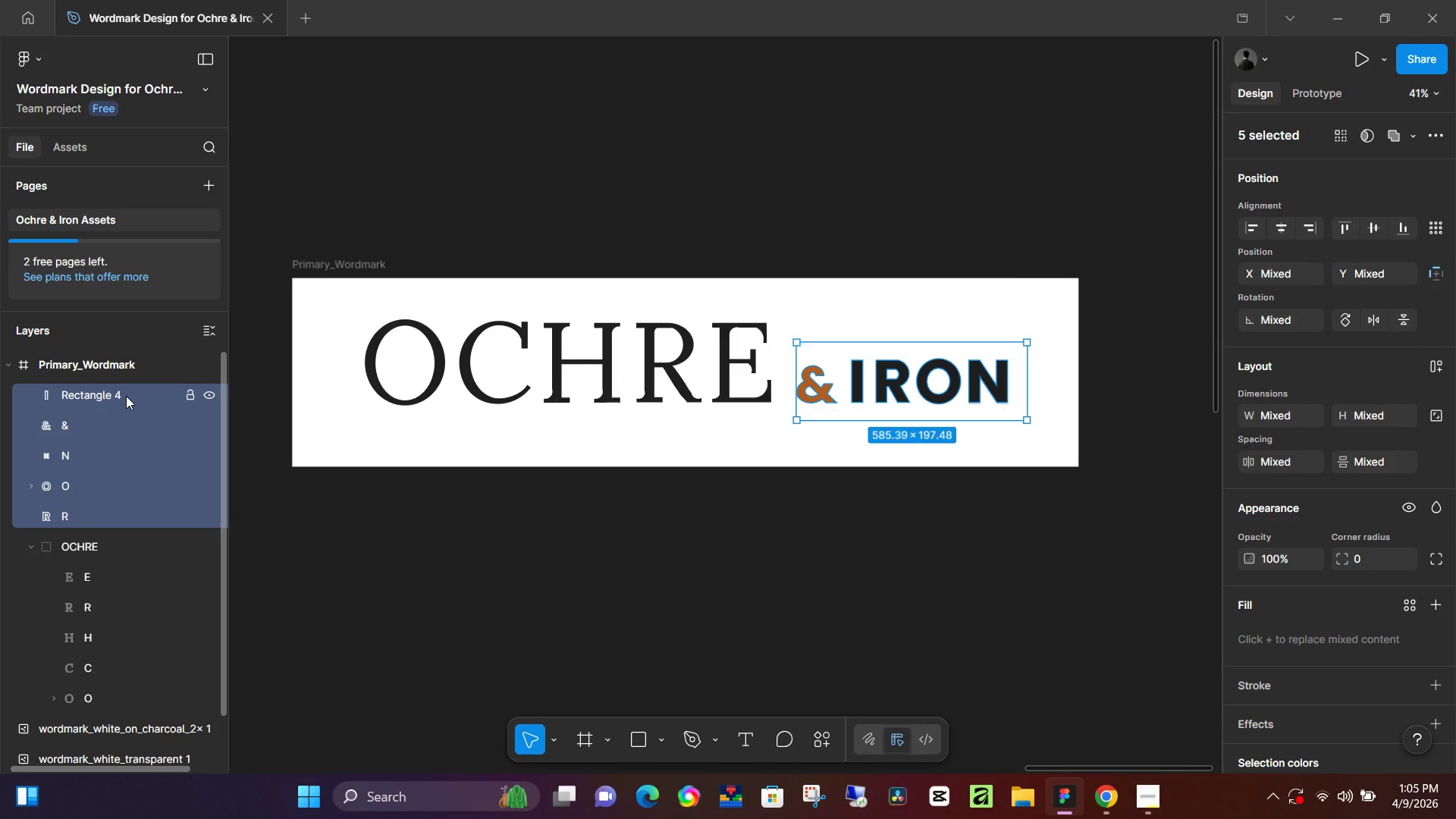 
key(Control+G)
 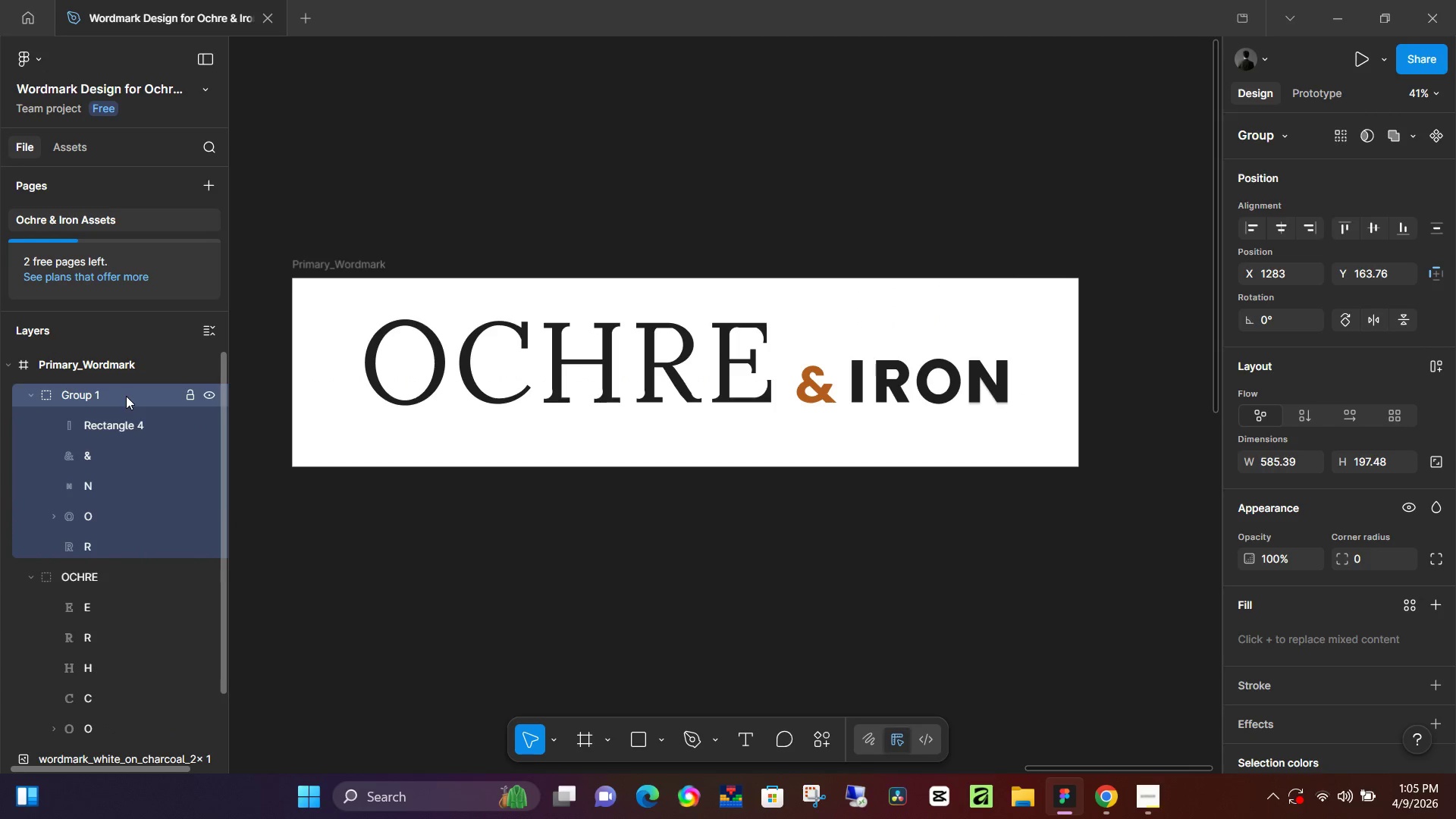 
double_click([126, 396])
 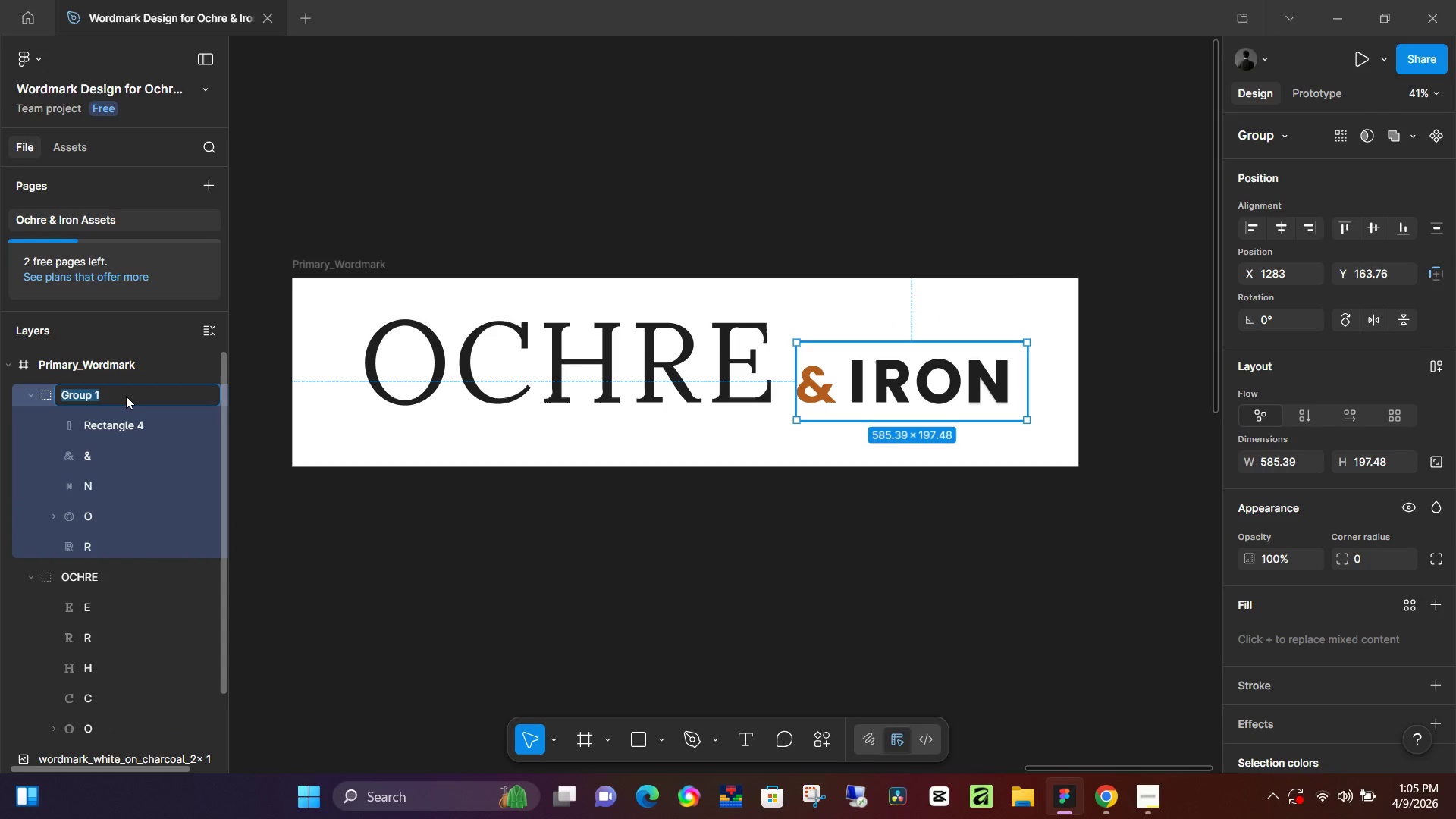 
type(& IRON)
 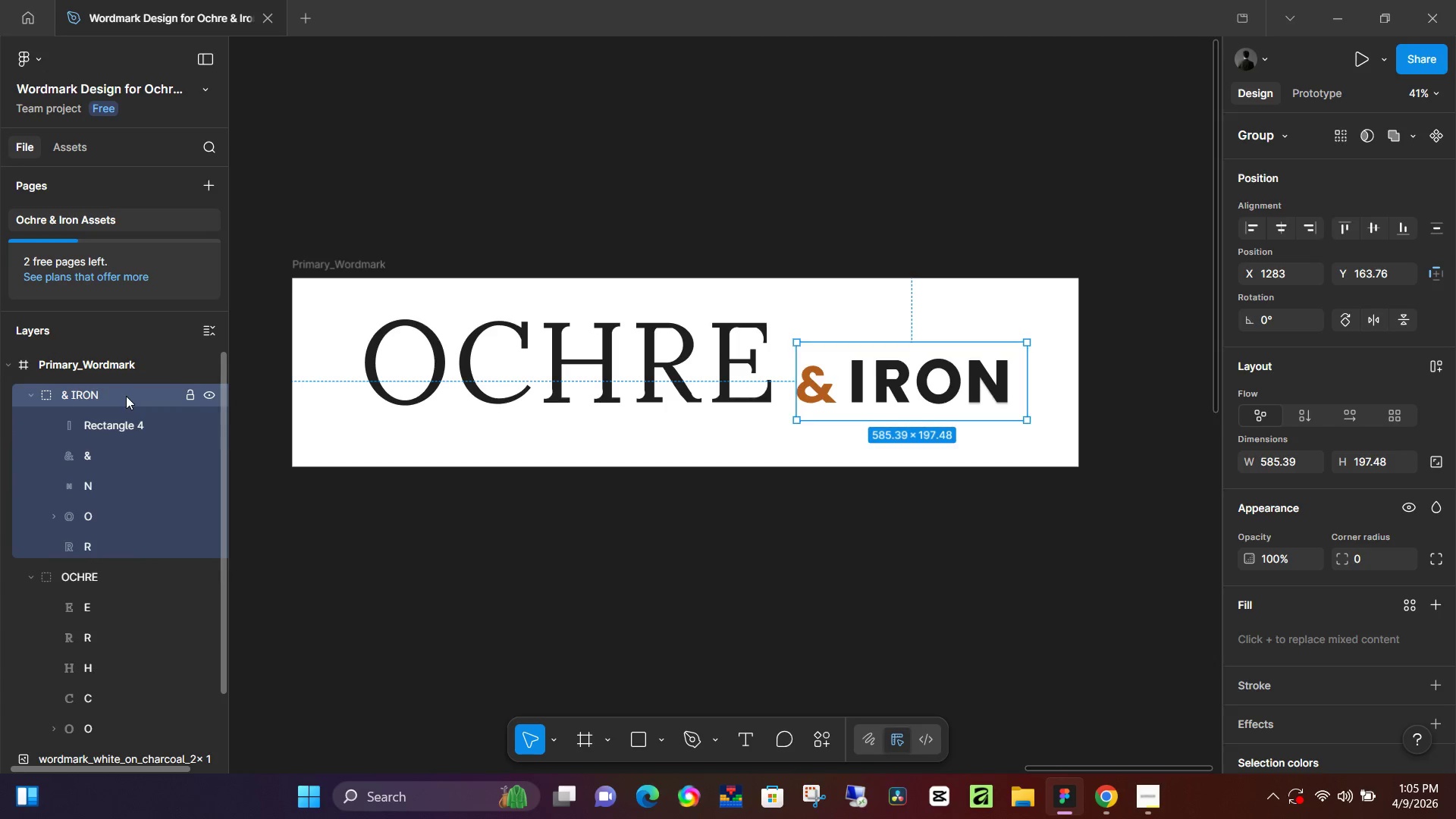 
 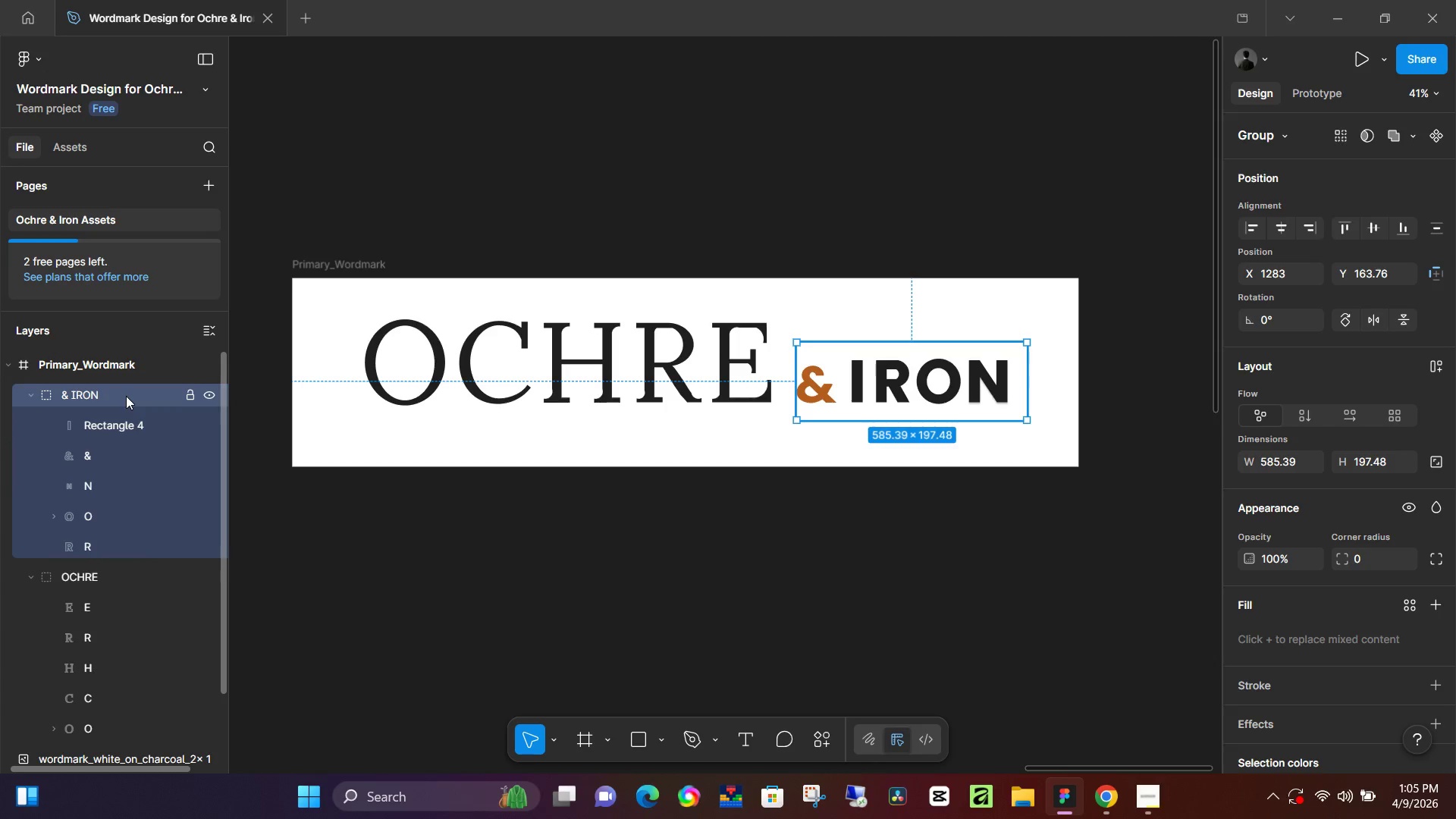 
key(Enter)
 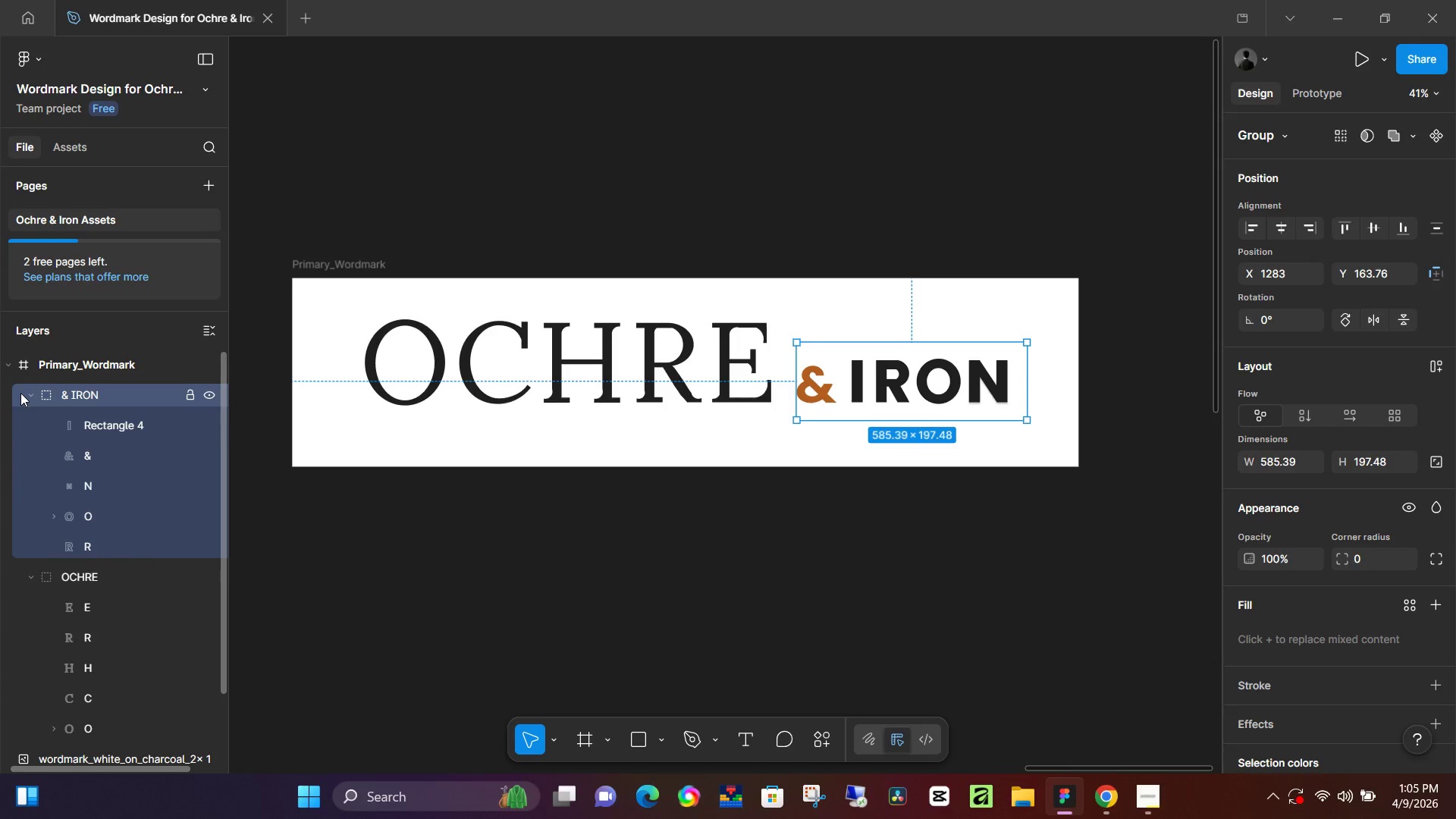 
left_click([28, 394])
 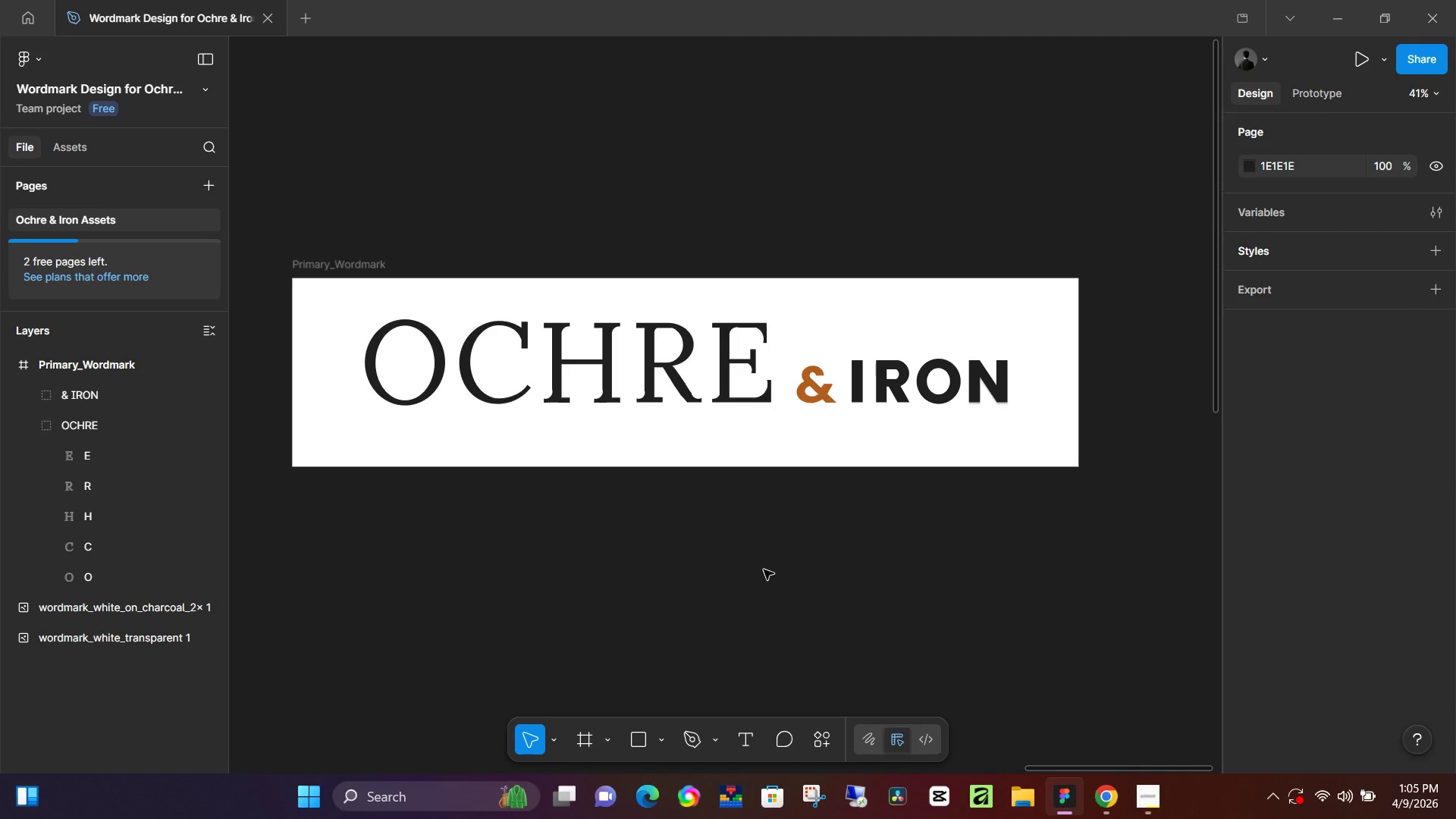 
wait(7.84)
 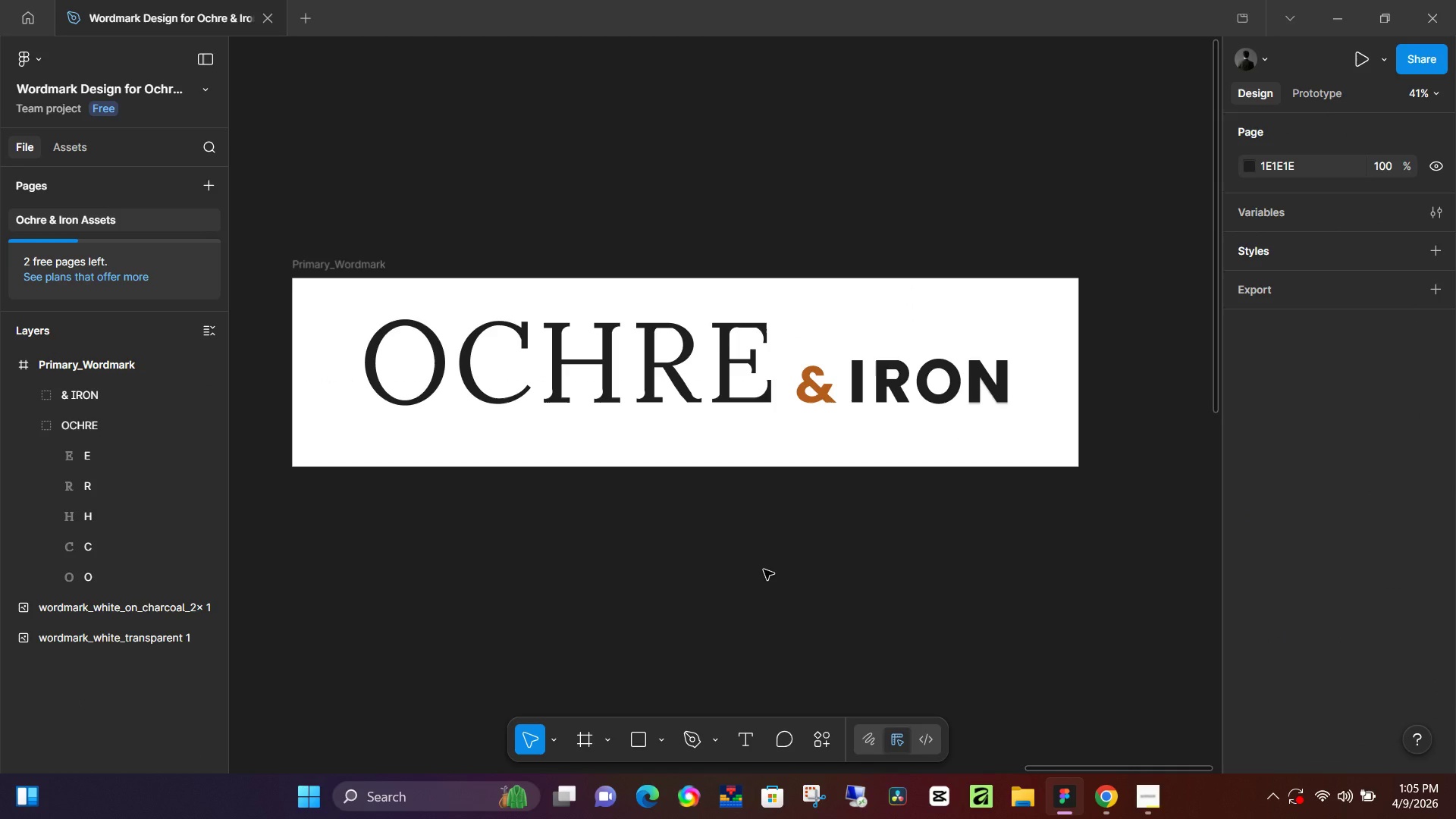 
left_click([875, 388])
 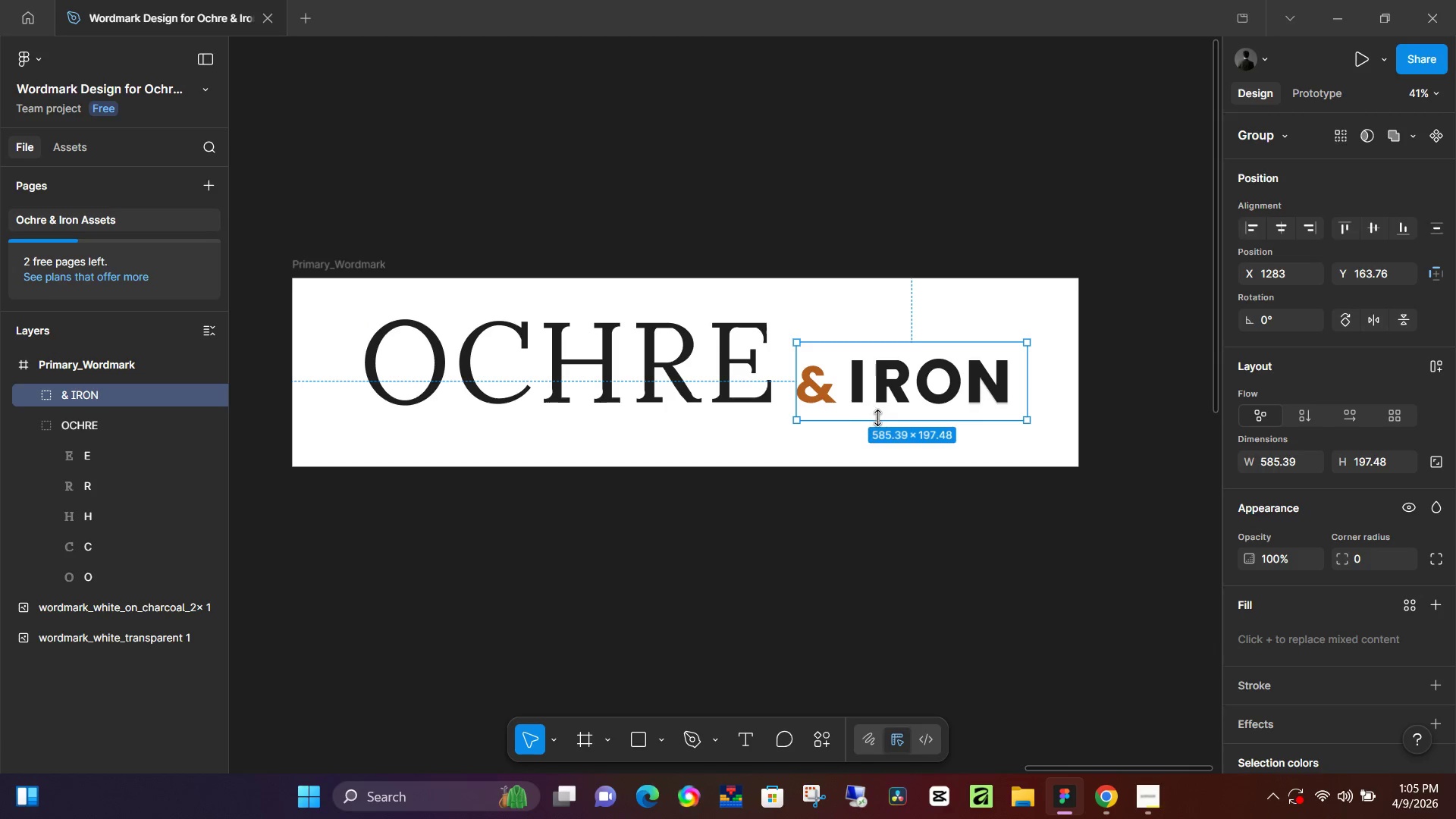 
left_click_drag(start_coordinate=[877, 419], to_coordinate=[883, 412])
 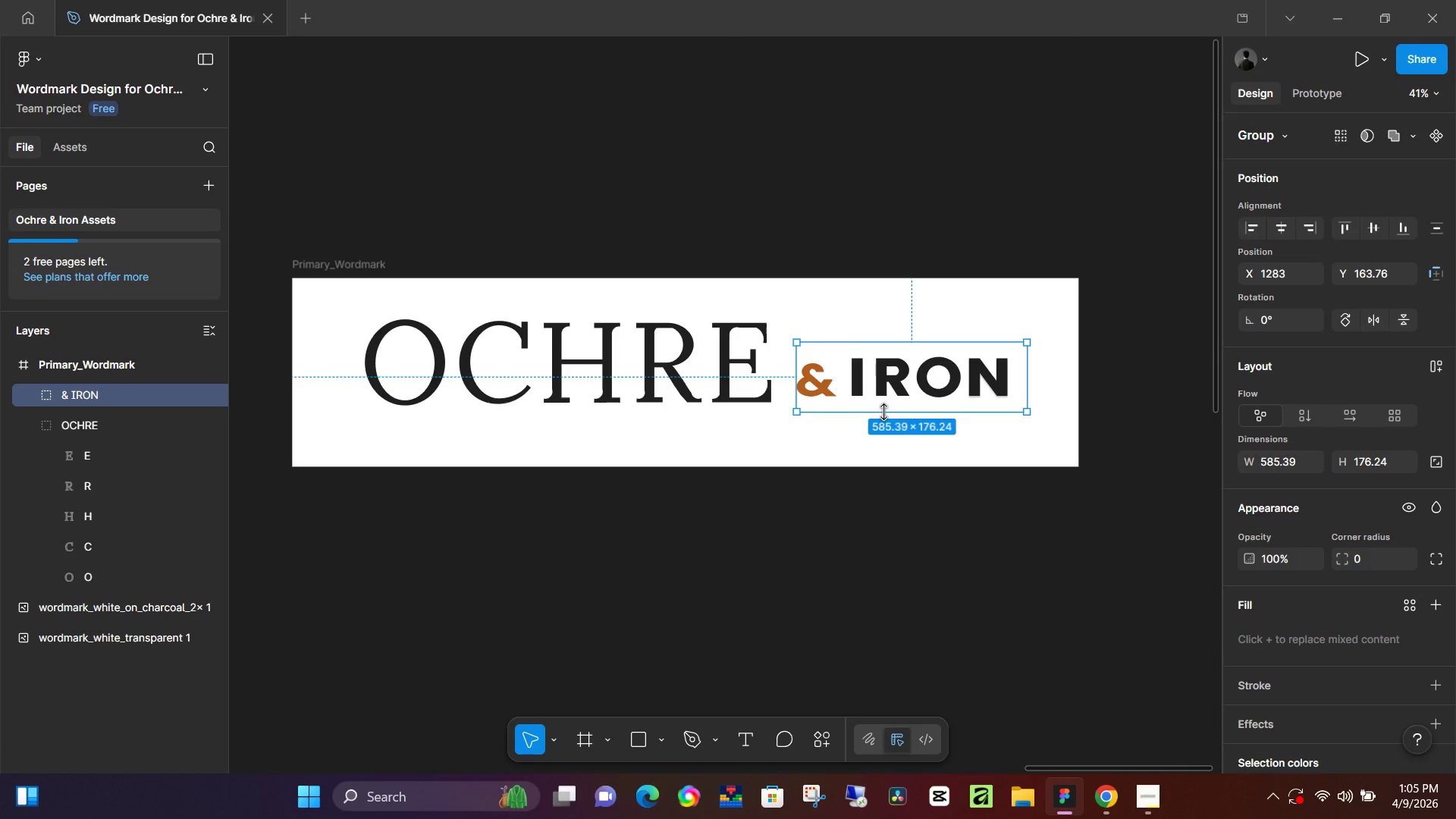 
key(Control+Z)
 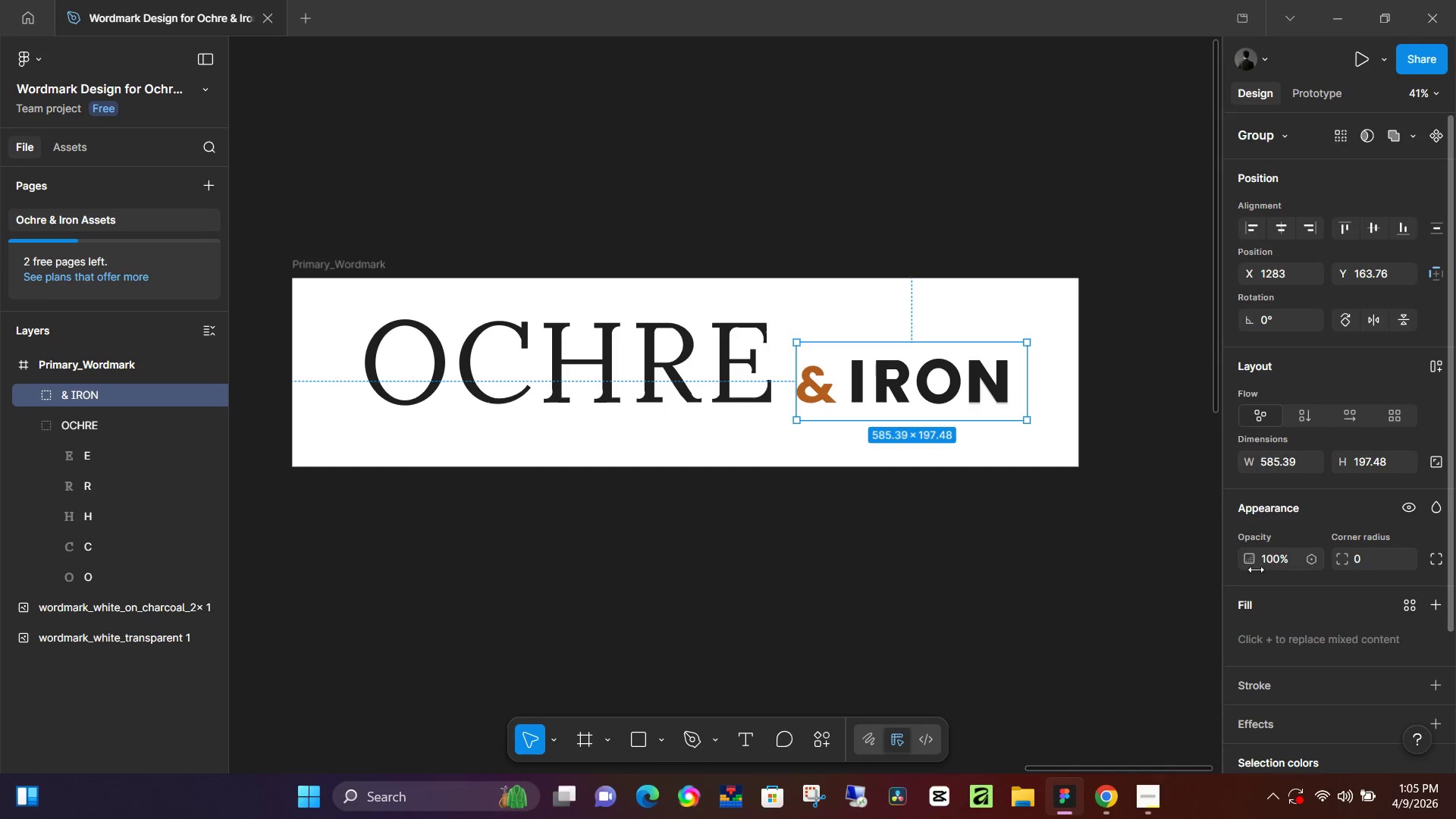 
scroll: coordinate [1296, 578], scroll_direction: down, amount: 3.0
 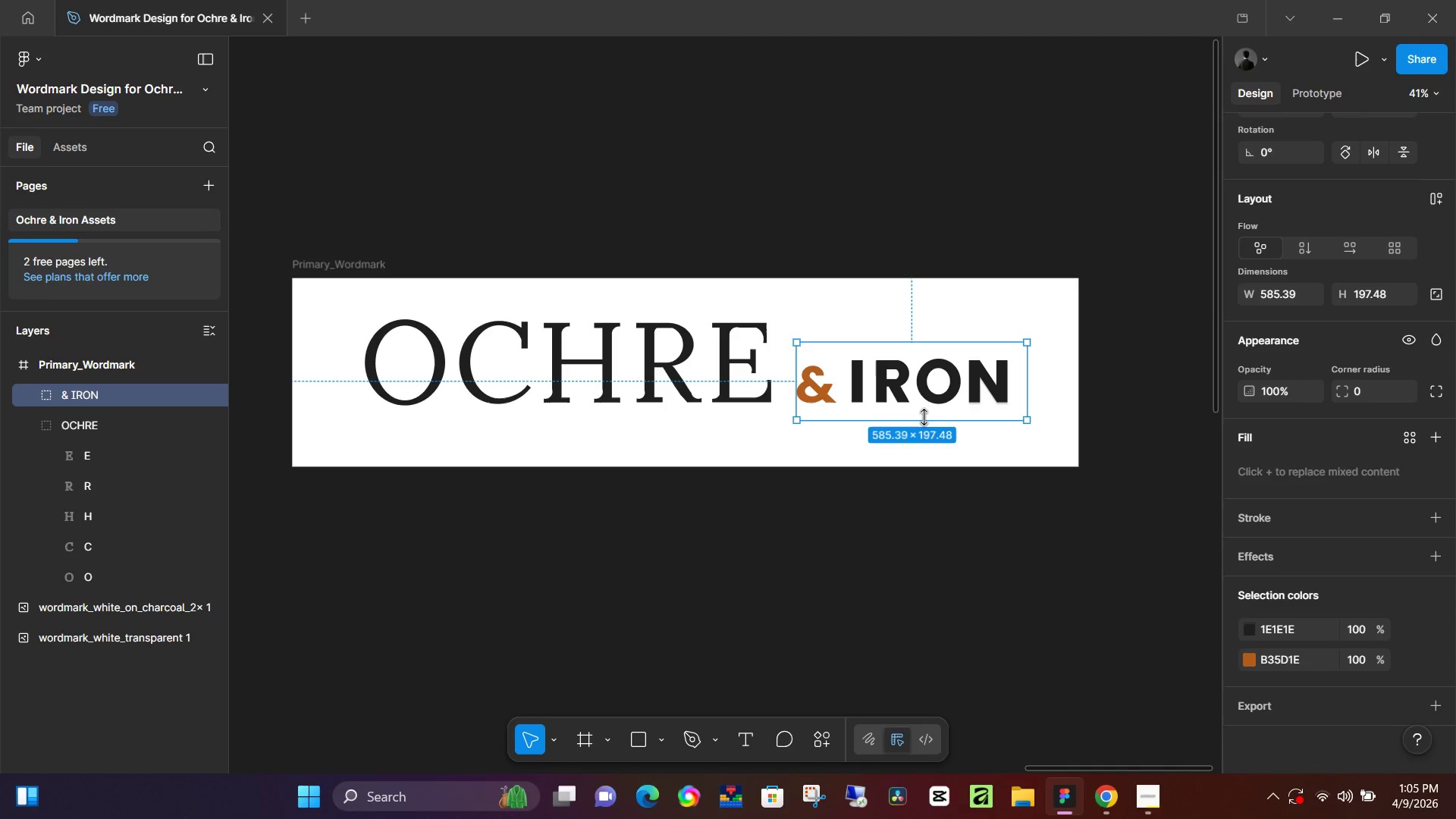 
left_click([927, 403])
 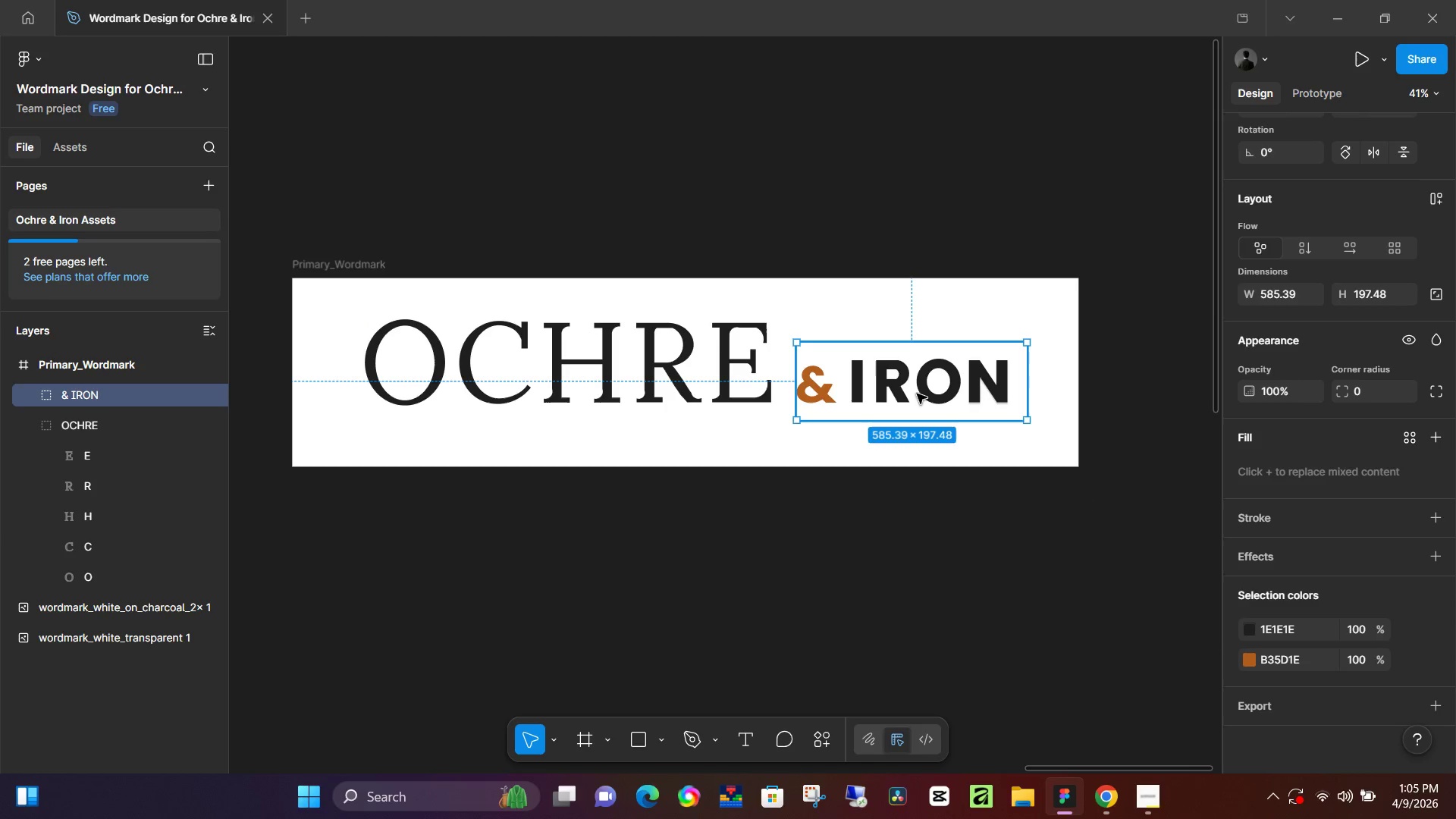 
double_click([917, 394])
 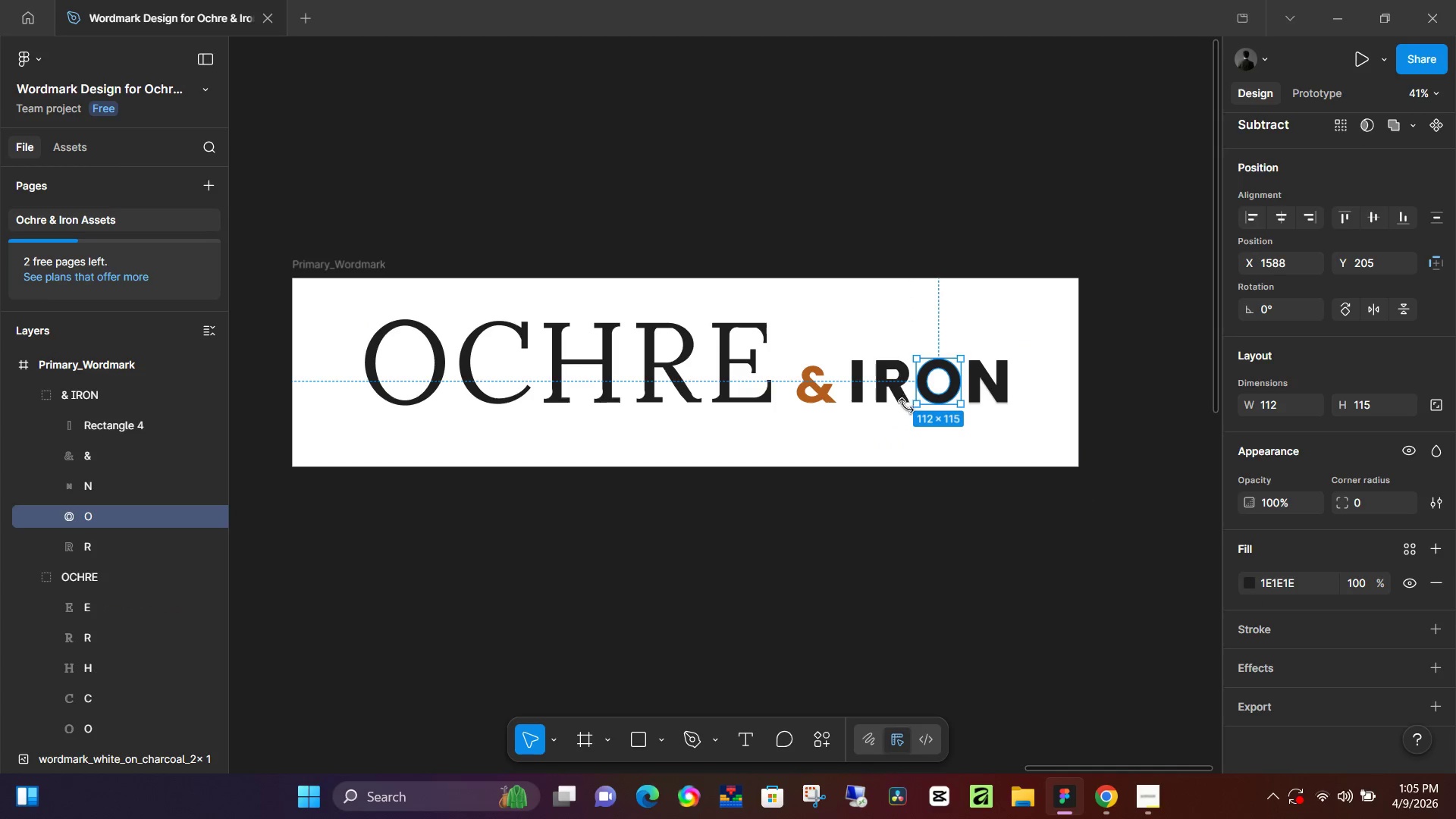 
hold_key(key=ControlLeft, duration=0.53)
 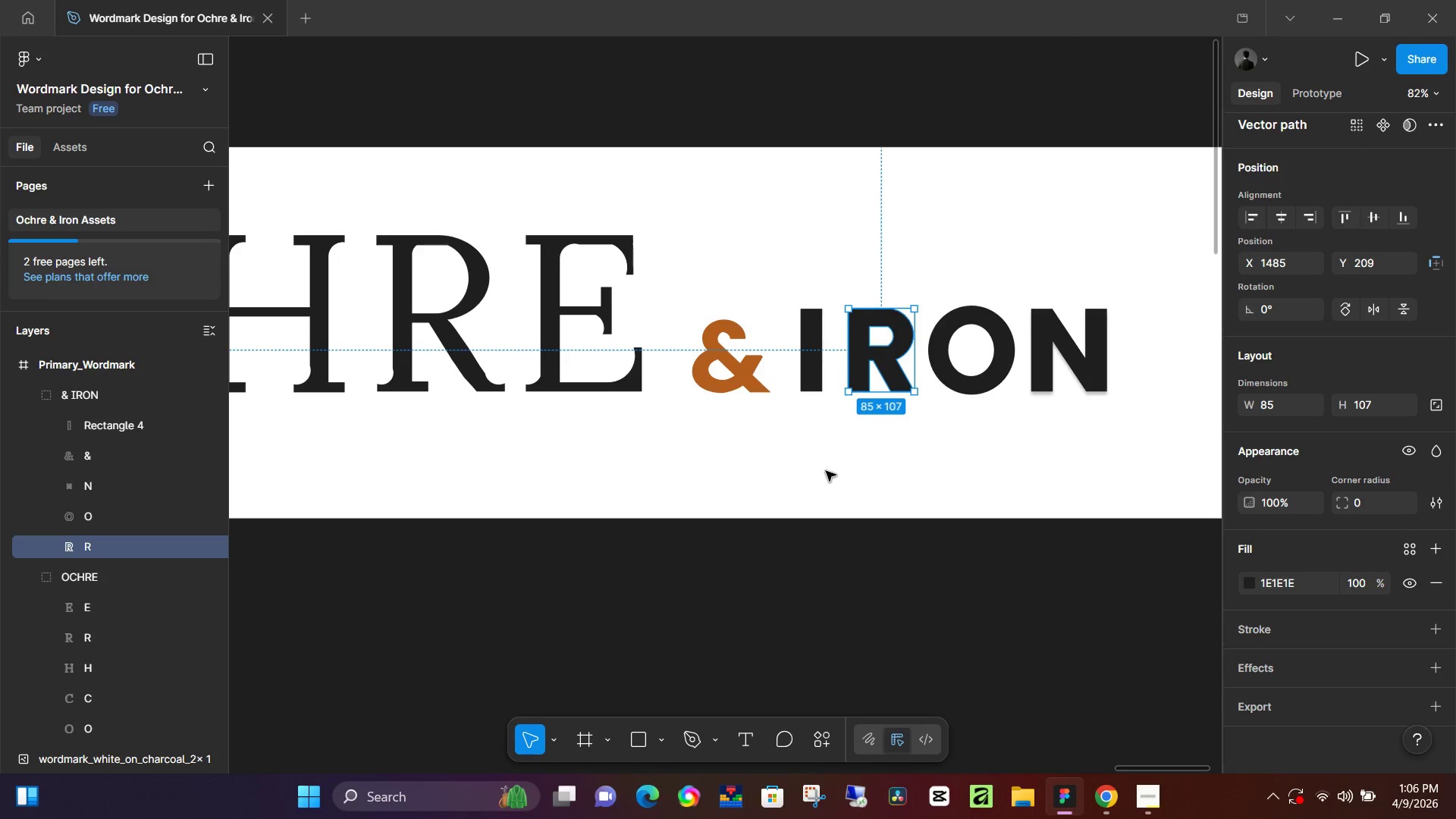 
left_click([853, 373])
 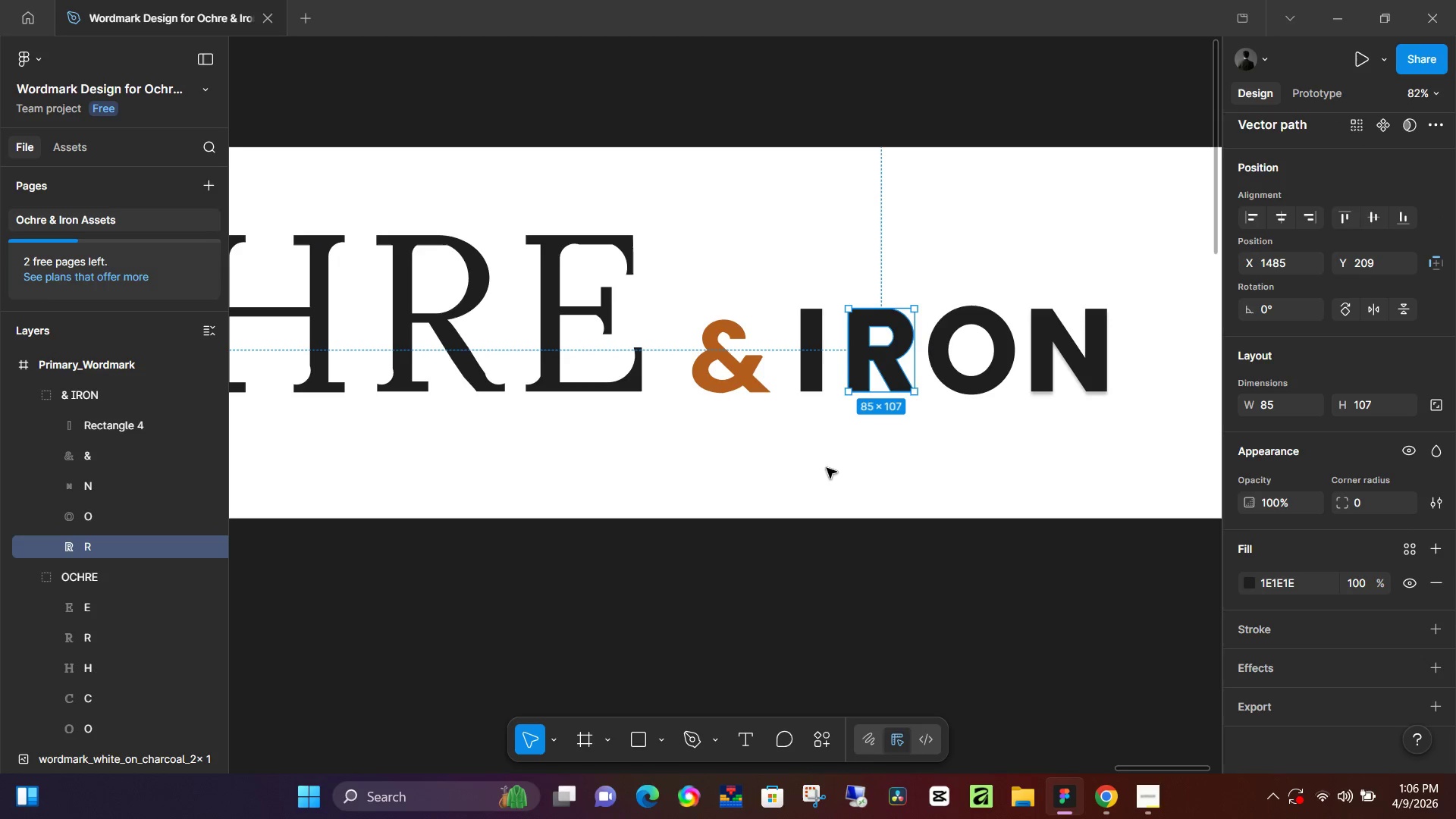 
scroll: coordinate [905, 414], scroll_direction: up, amount: 6.0
 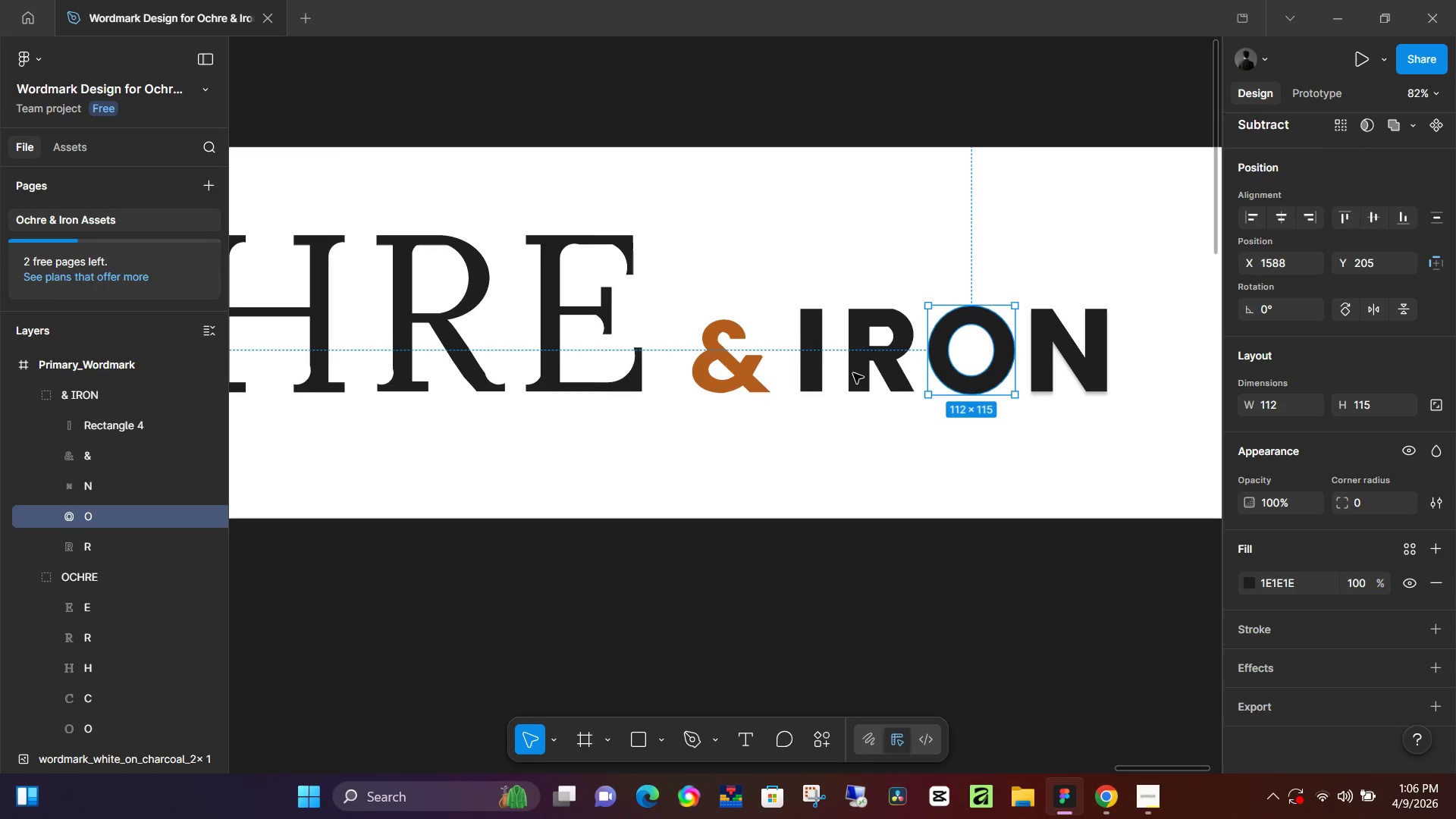 
double_click([826, 471])
 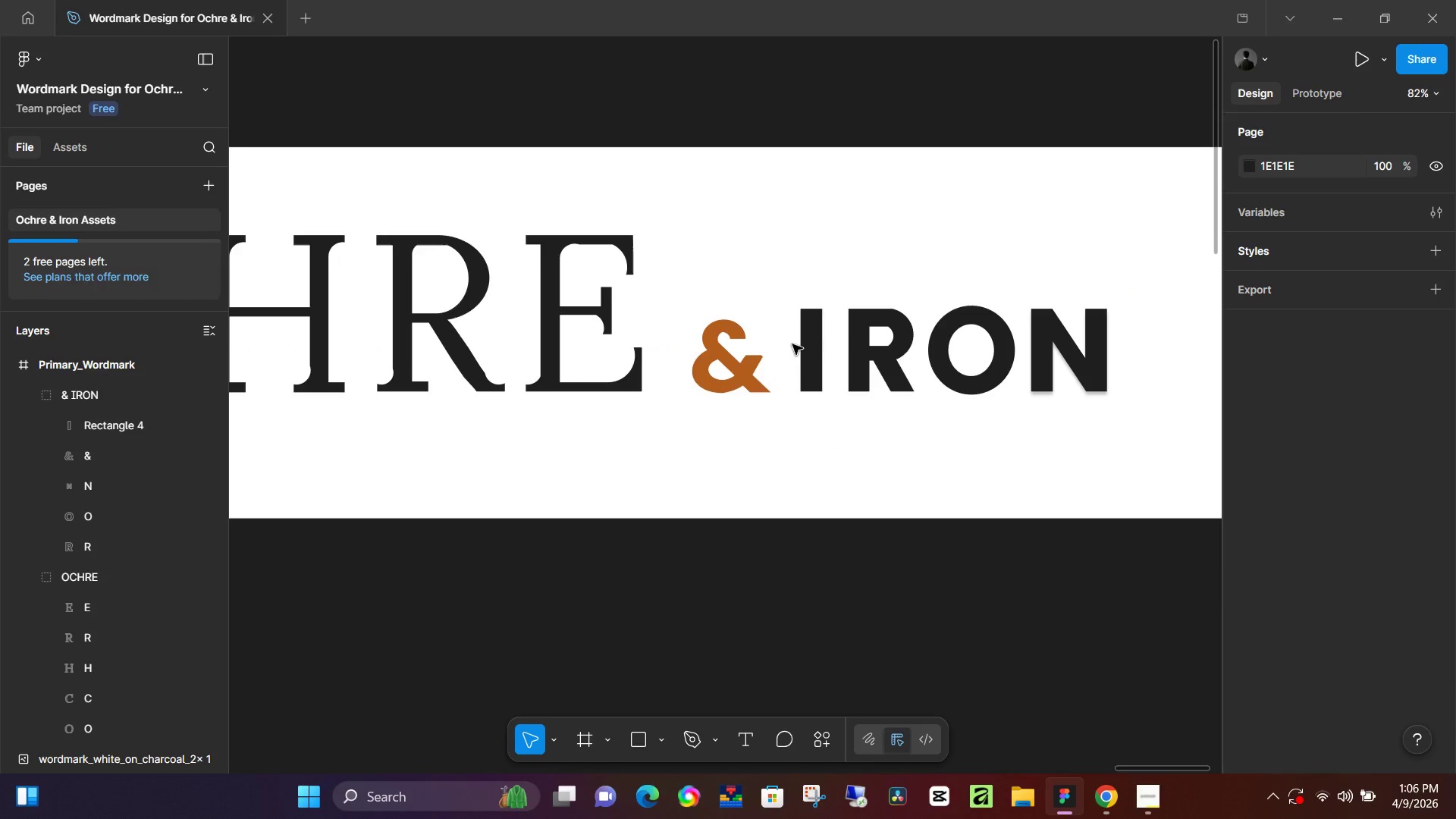 
left_click([845, 356])
 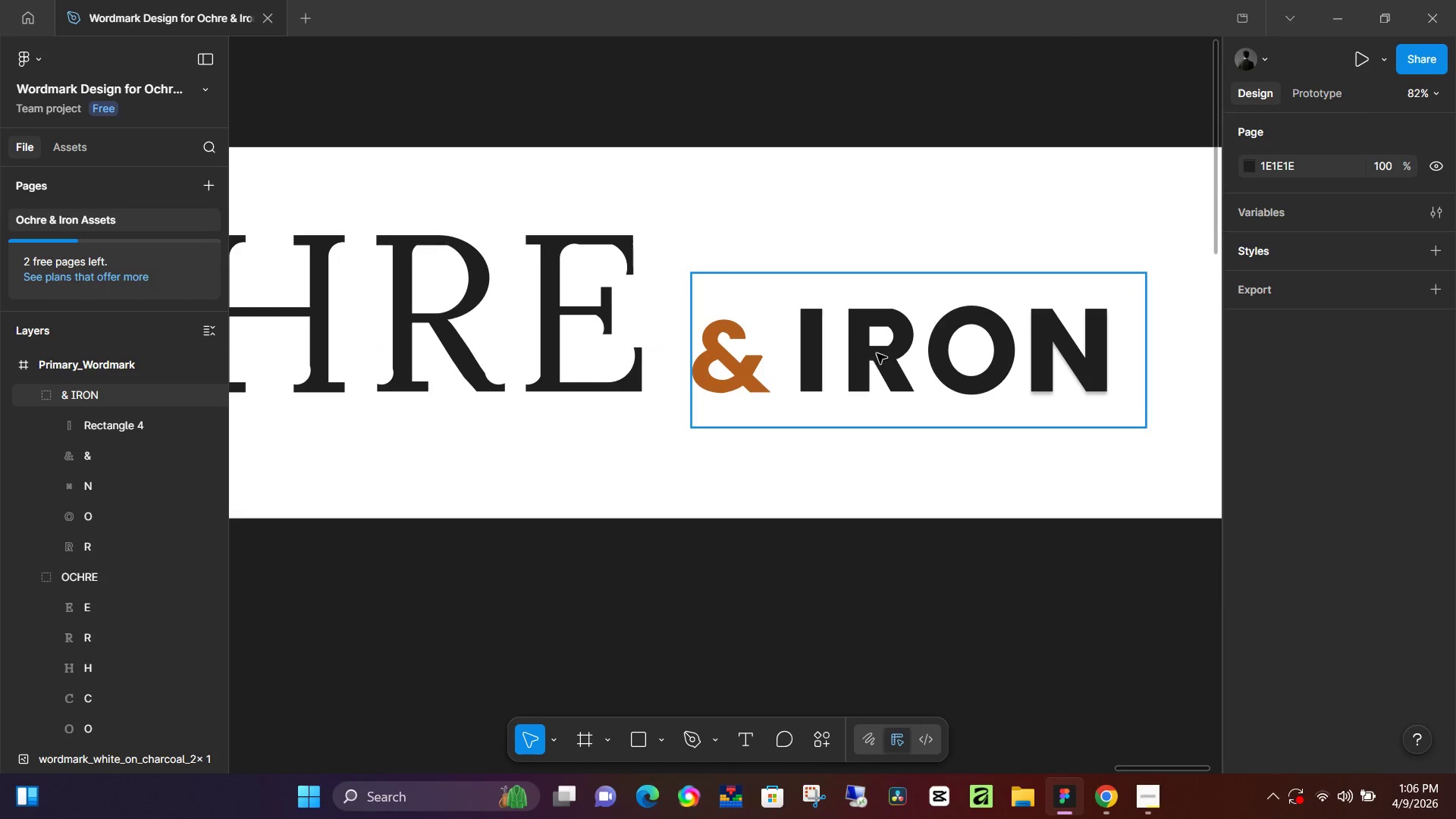 
left_click([877, 353])
 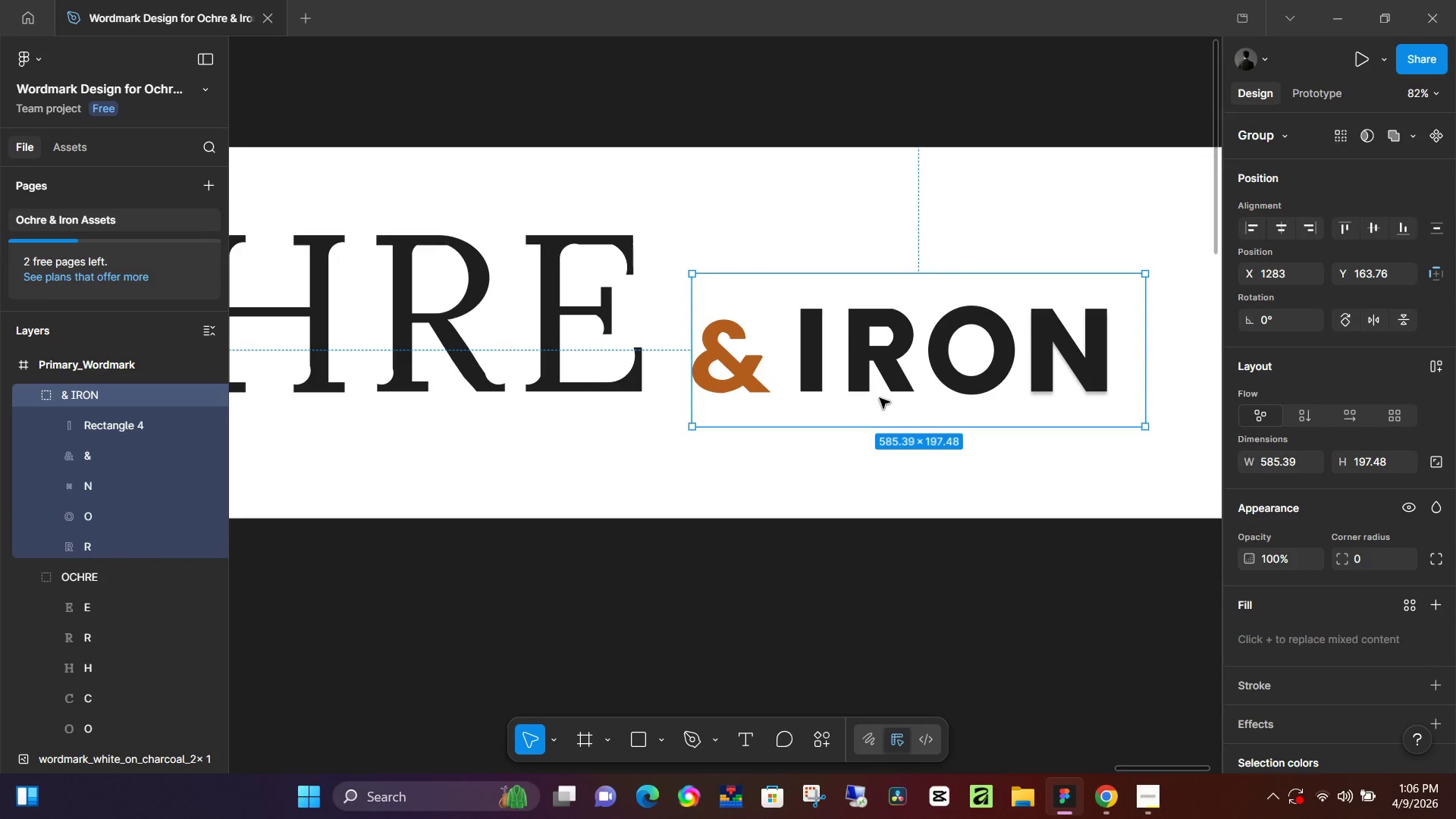 
hold_key(key=ControlLeft, duration=0.64)
scroll: coordinate [898, 412], scroll_direction: up, amount: 7.0
 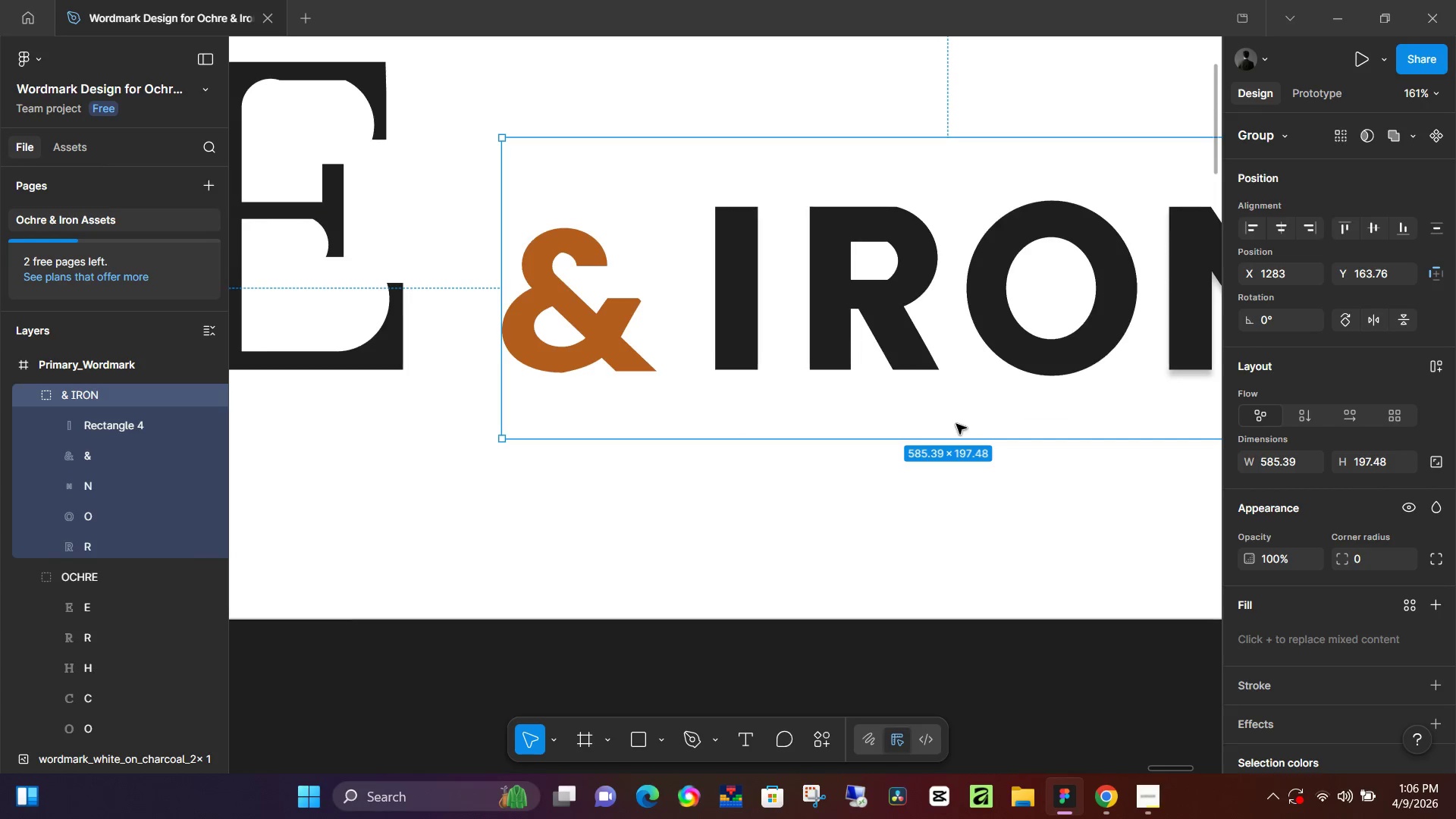 
hold_key(key=ControlLeft, duration=0.75)
scroll: coordinate [965, 423], scroll_direction: up, amount: 7.0
 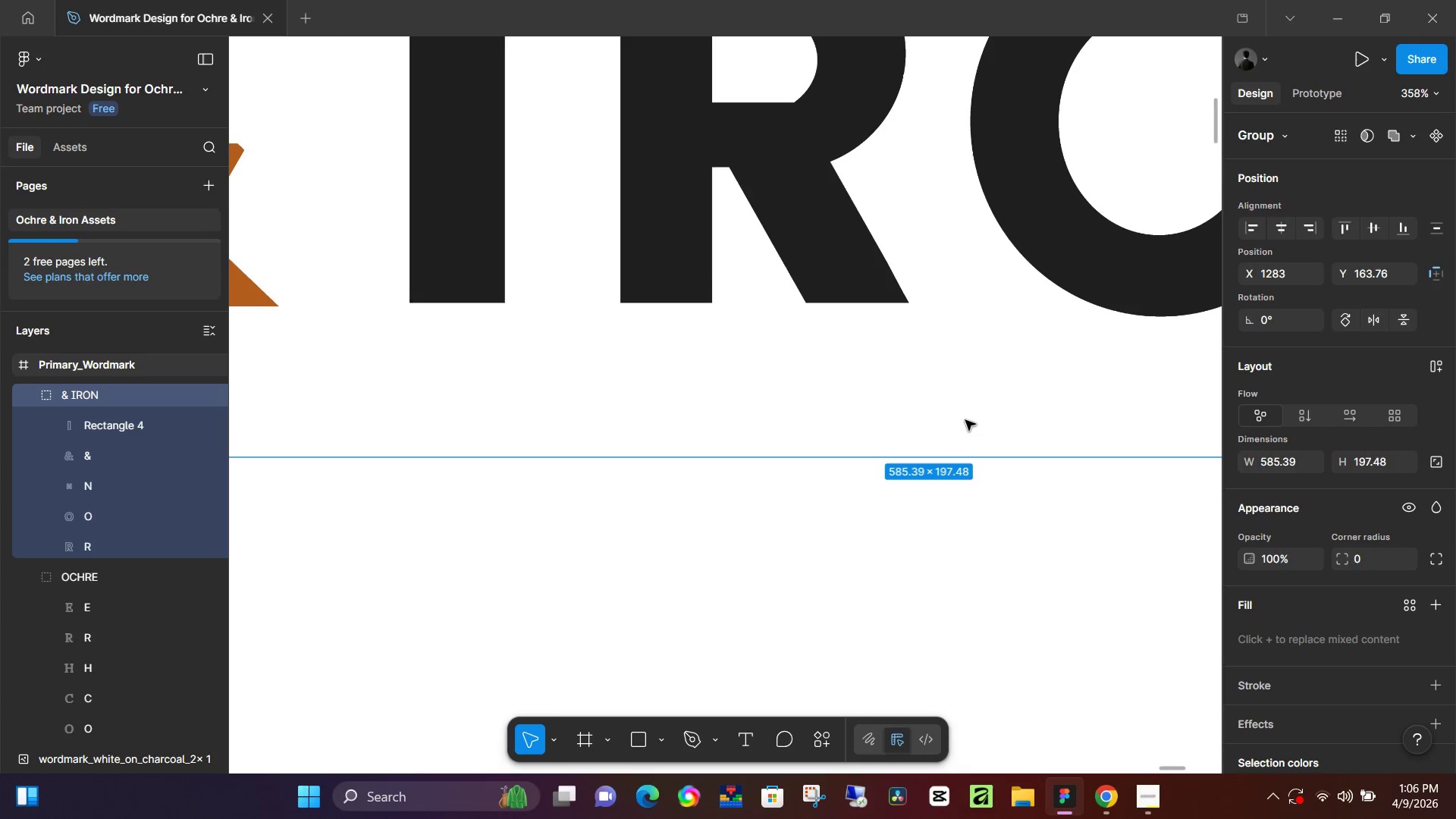 
hold_key(key=ControlLeft, duration=0.44)
 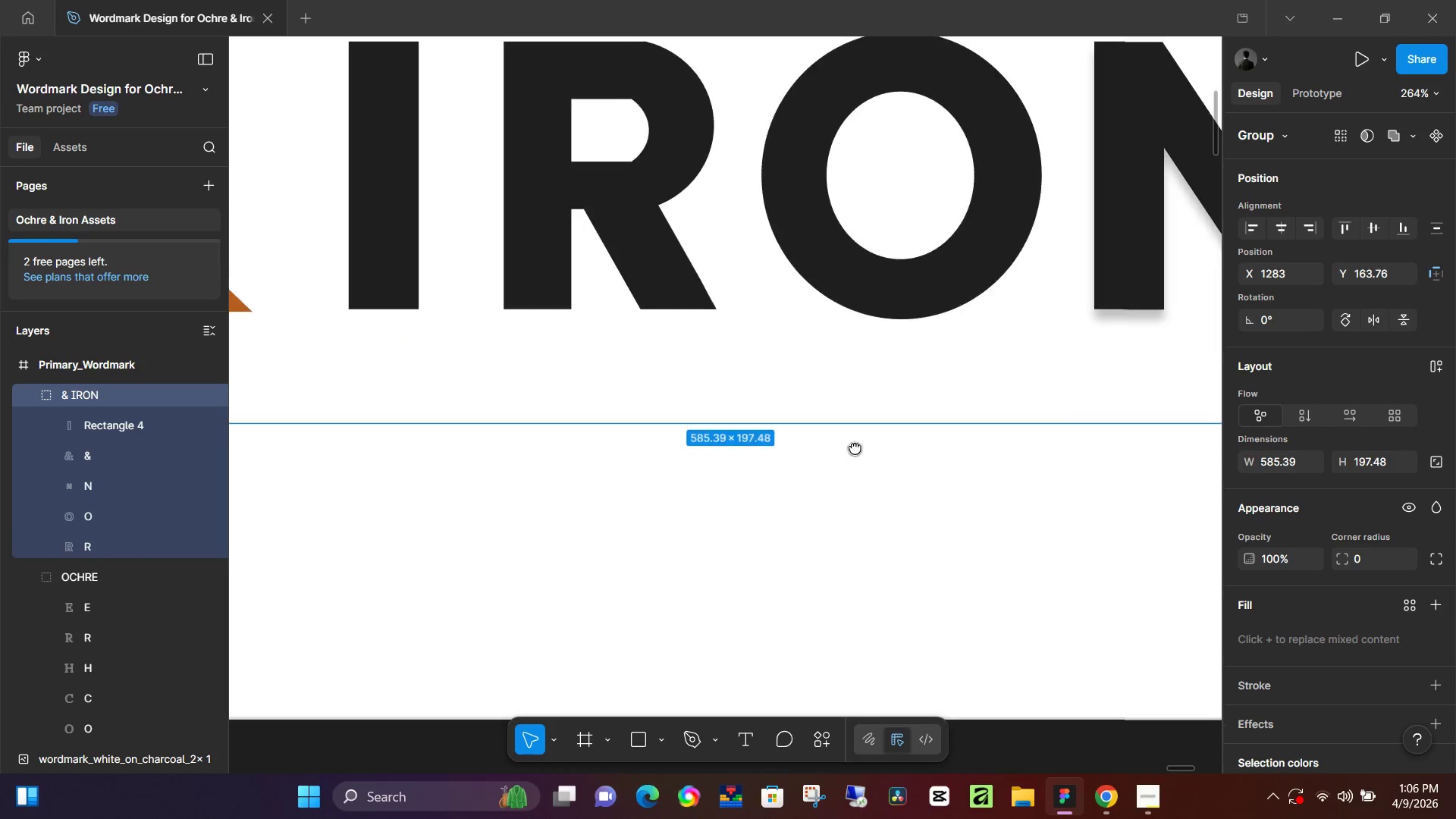 
hold_key(key=Space, duration=0.39)
 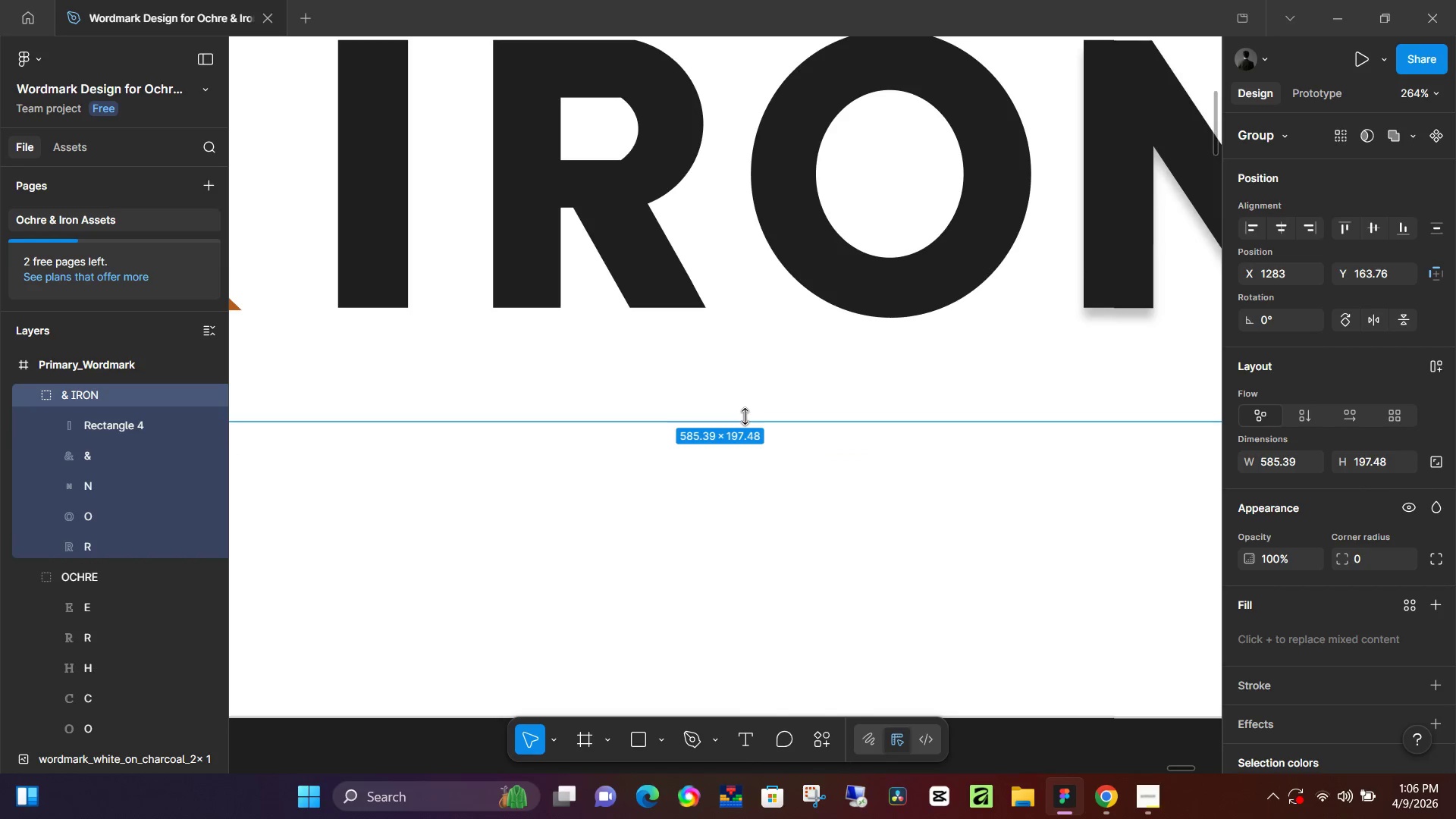 
scroll: coordinate [965, 420], scroll_direction: down, amount: 4.0
 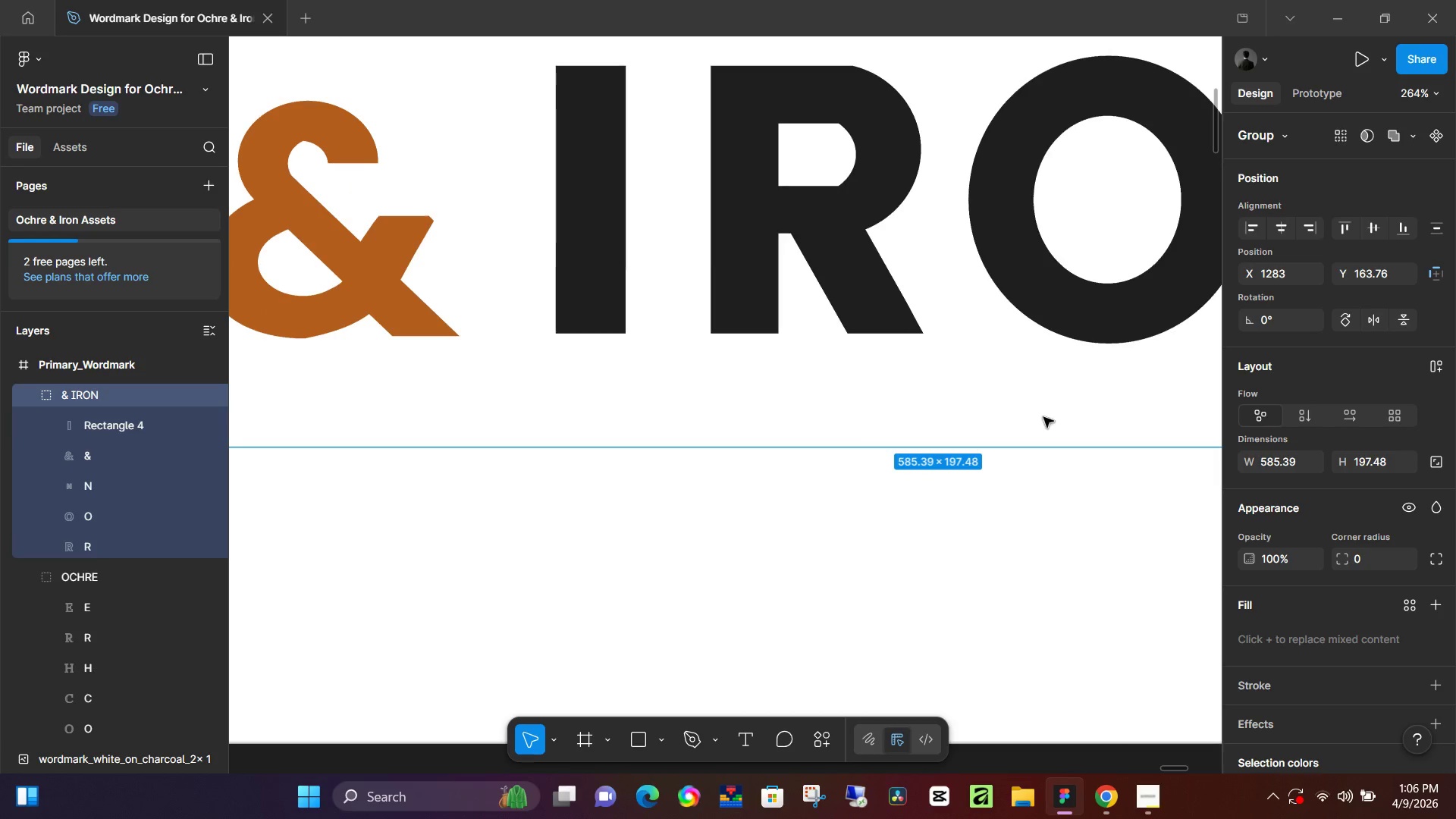 
left_click_drag(start_coordinate=[1073, 473], to_coordinate=[855, 447])
 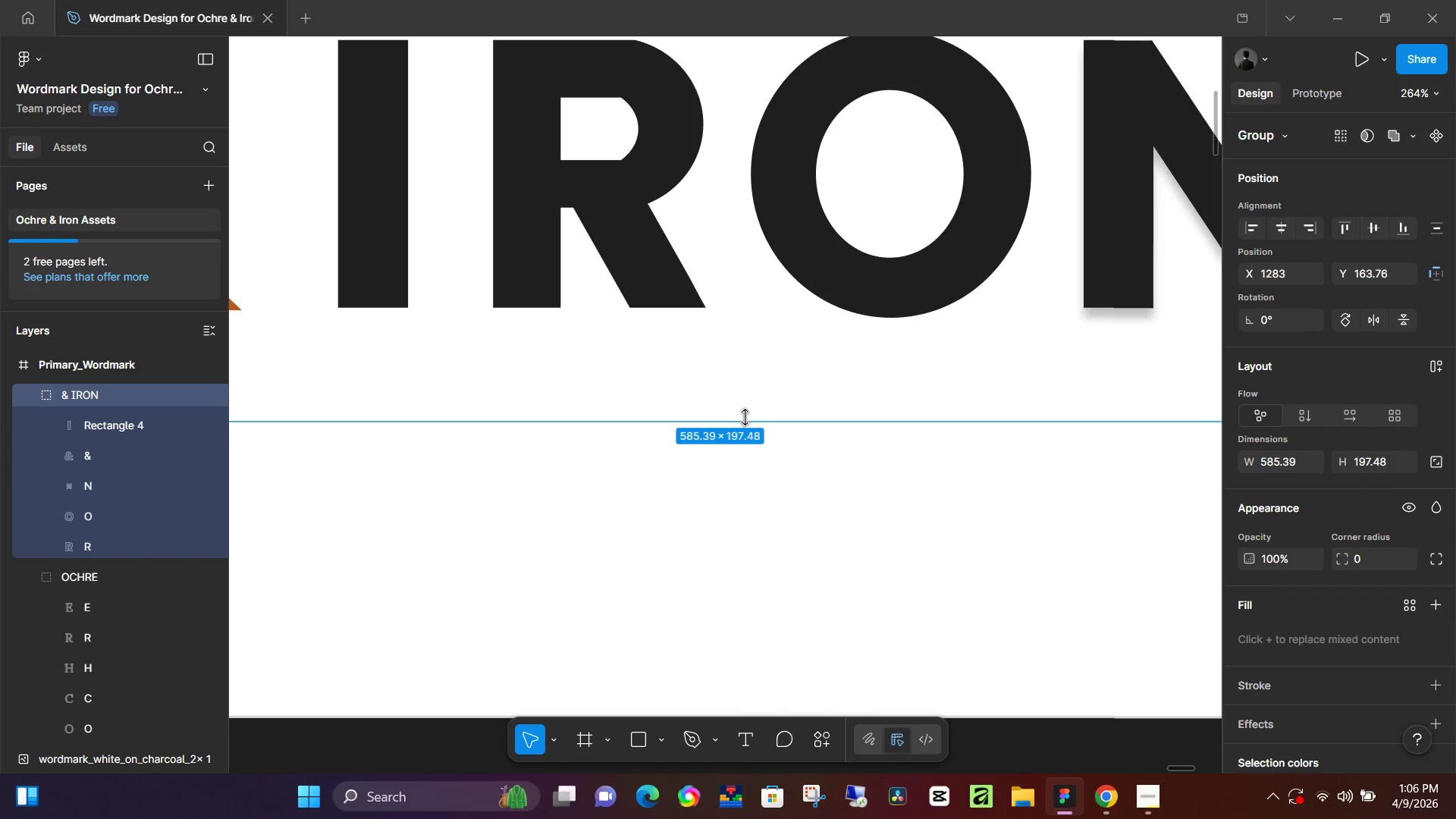 
hold_key(key=ControlLeft, duration=0.47)
scroll: coordinate [751, 415], scroll_direction: down, amount: 5.0
 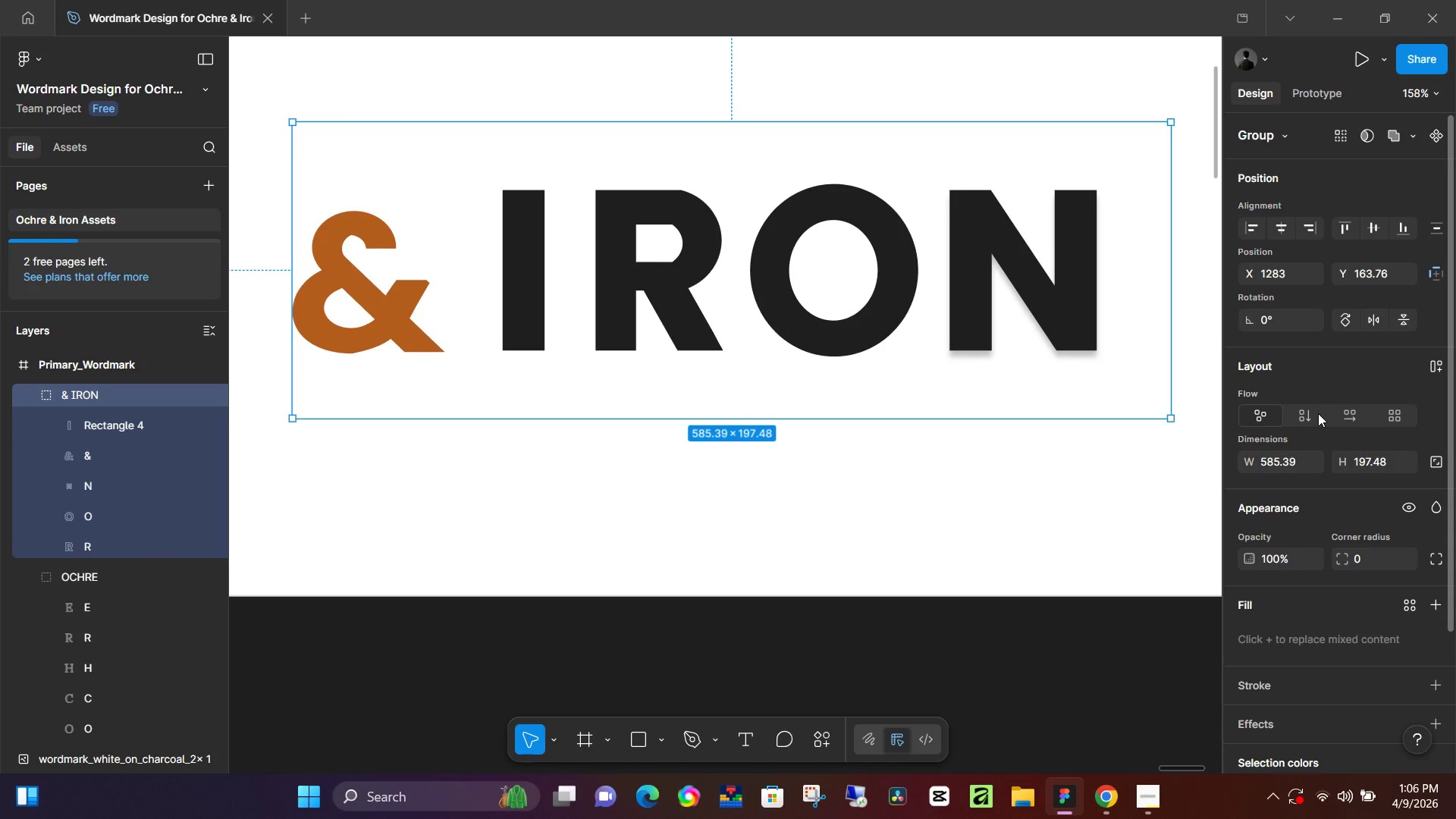 
left_click([1314, 414])
 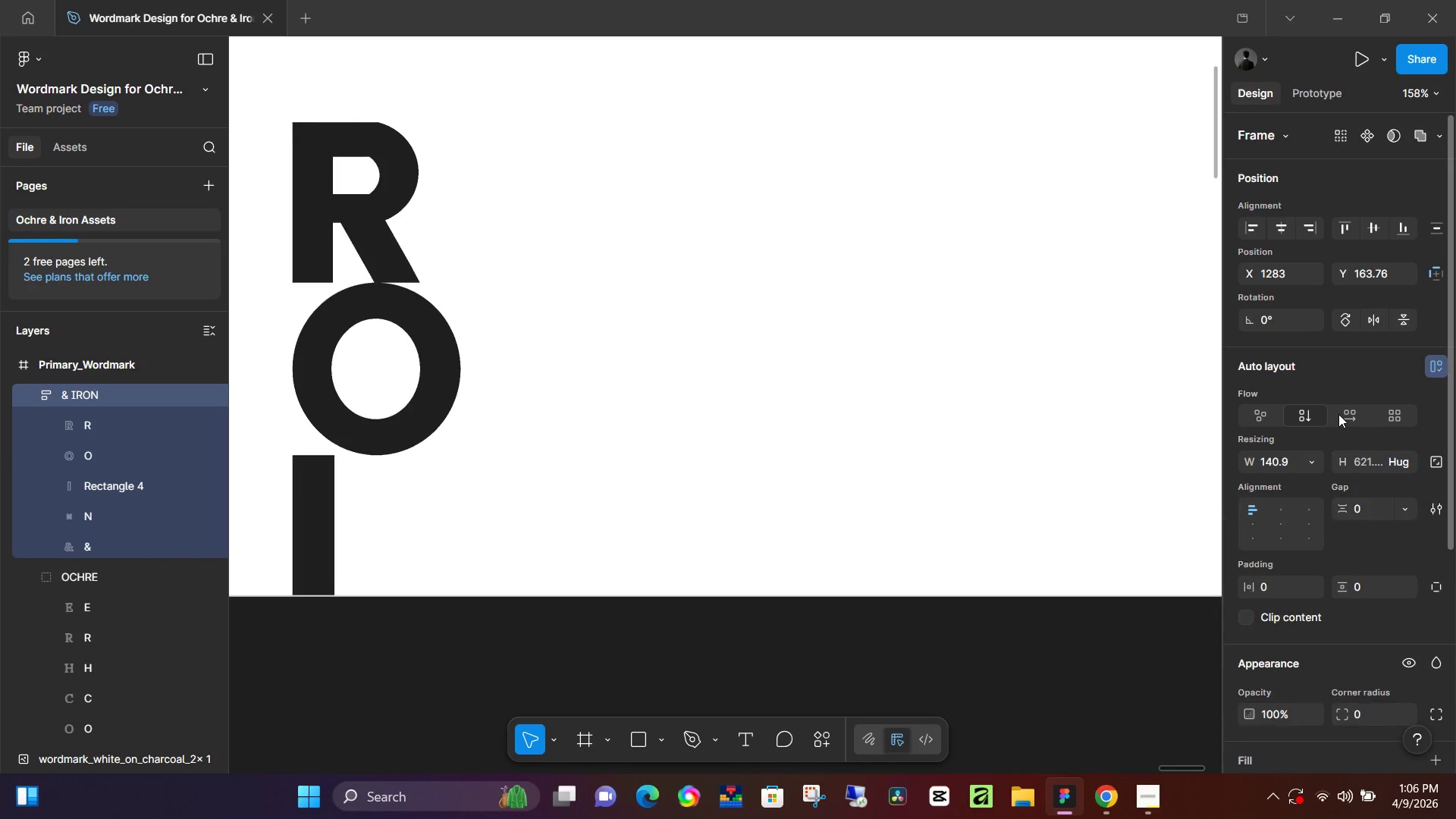 
left_click([1338, 414])
 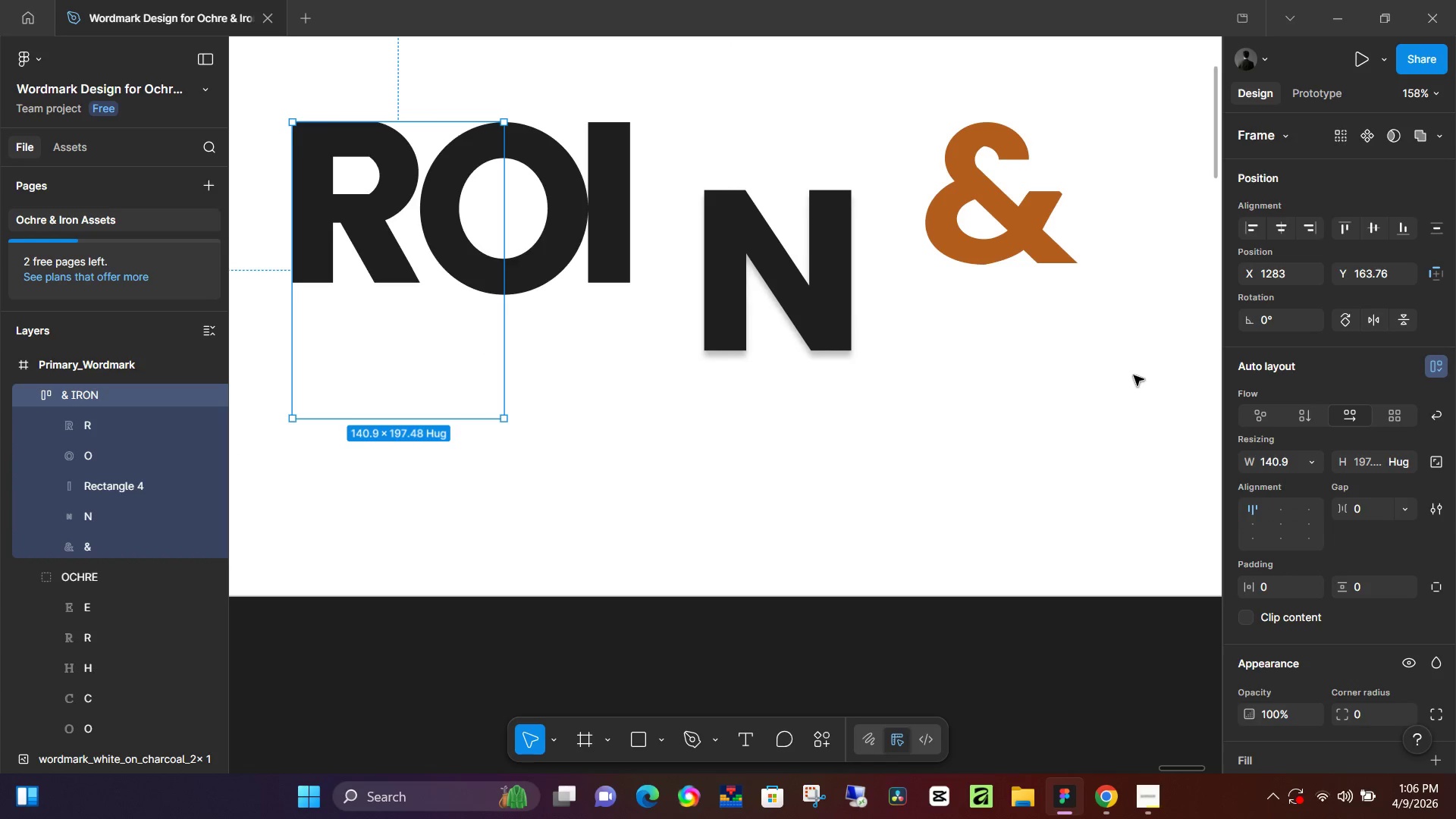 
key(Control+Z)
 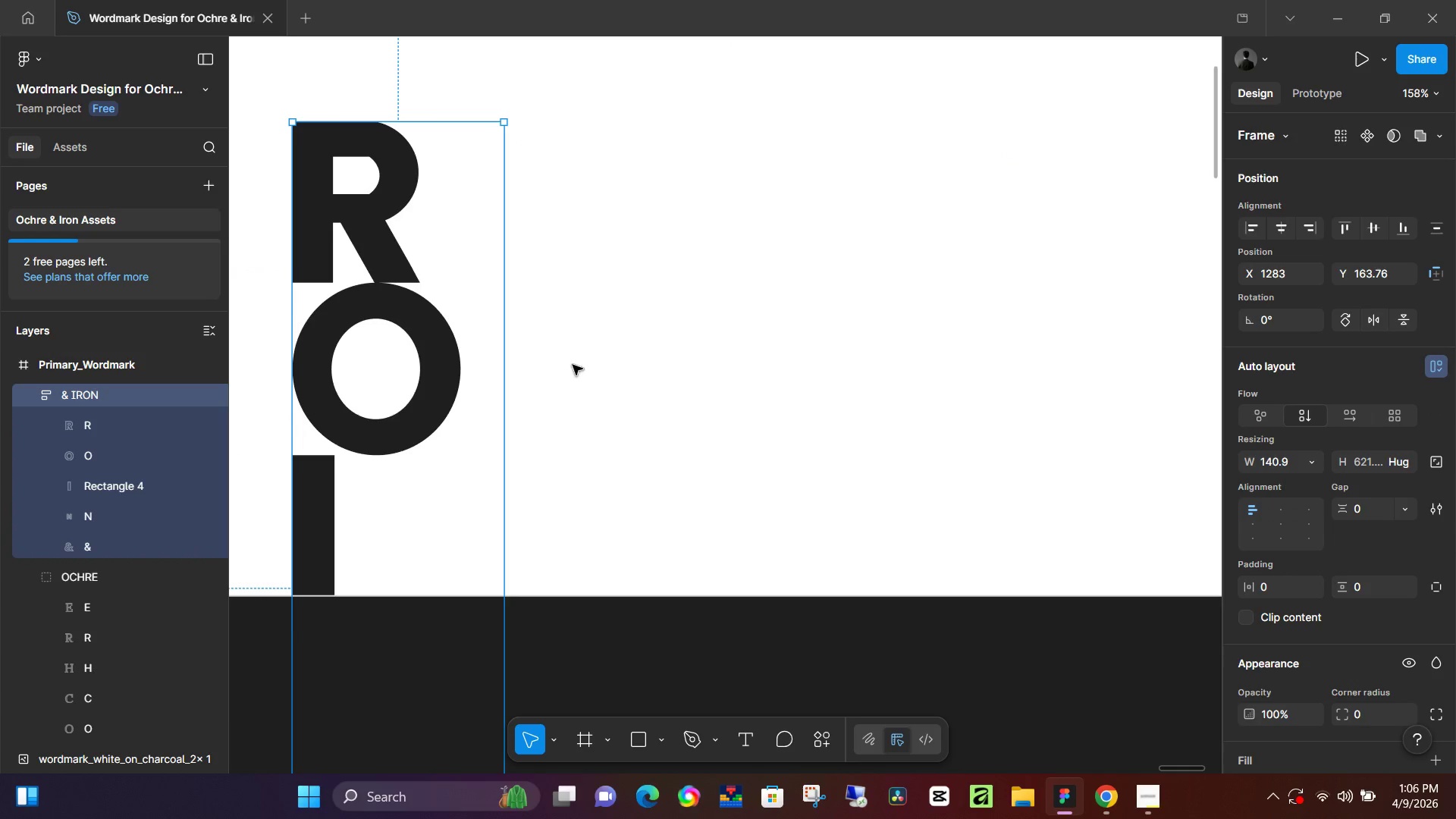 
key(Control+Z)
 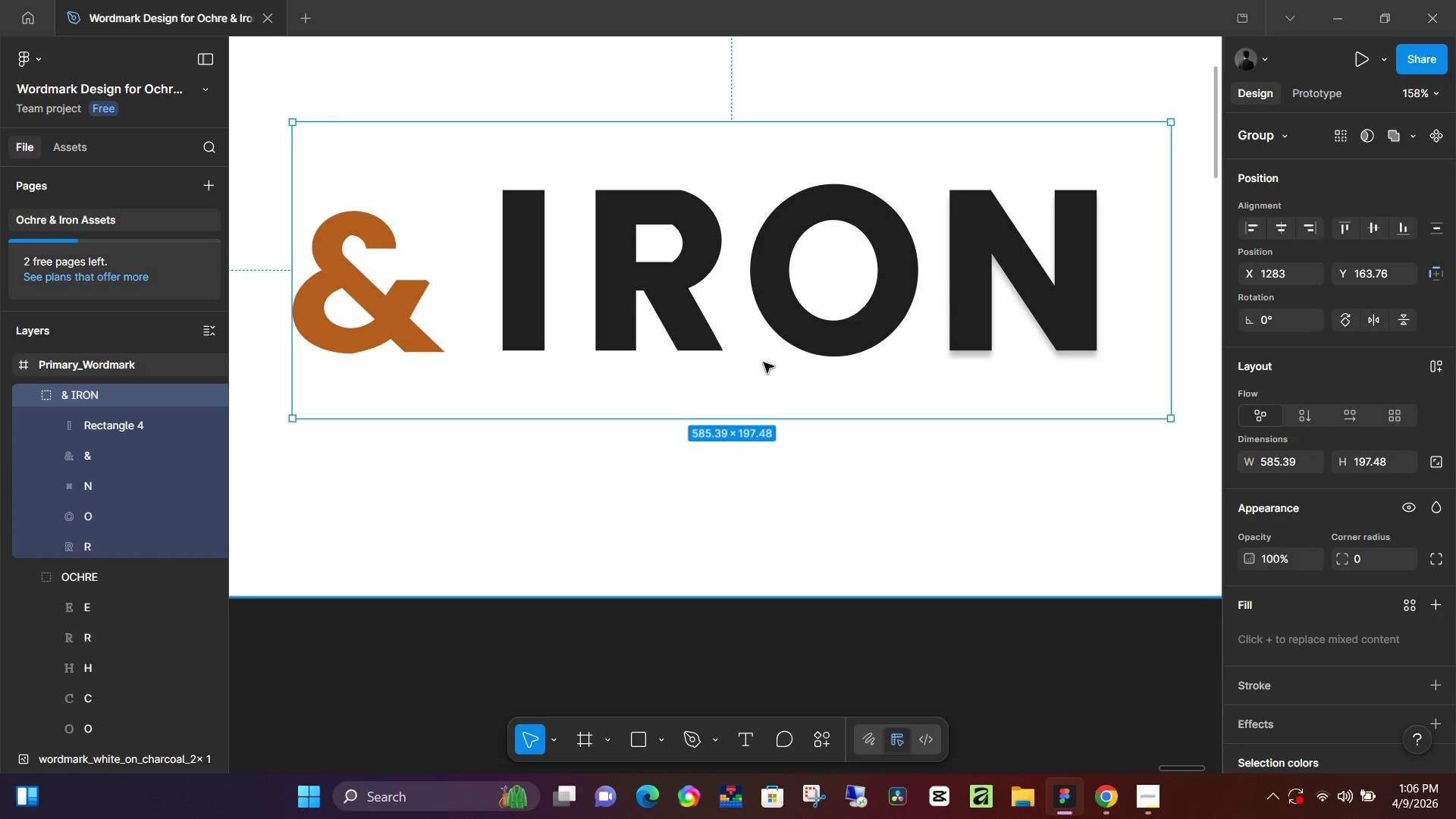 
hold_key(key=ControlLeft, duration=0.77)
scroll: coordinate [682, 375], scroll_direction: down, amount: 11.0
 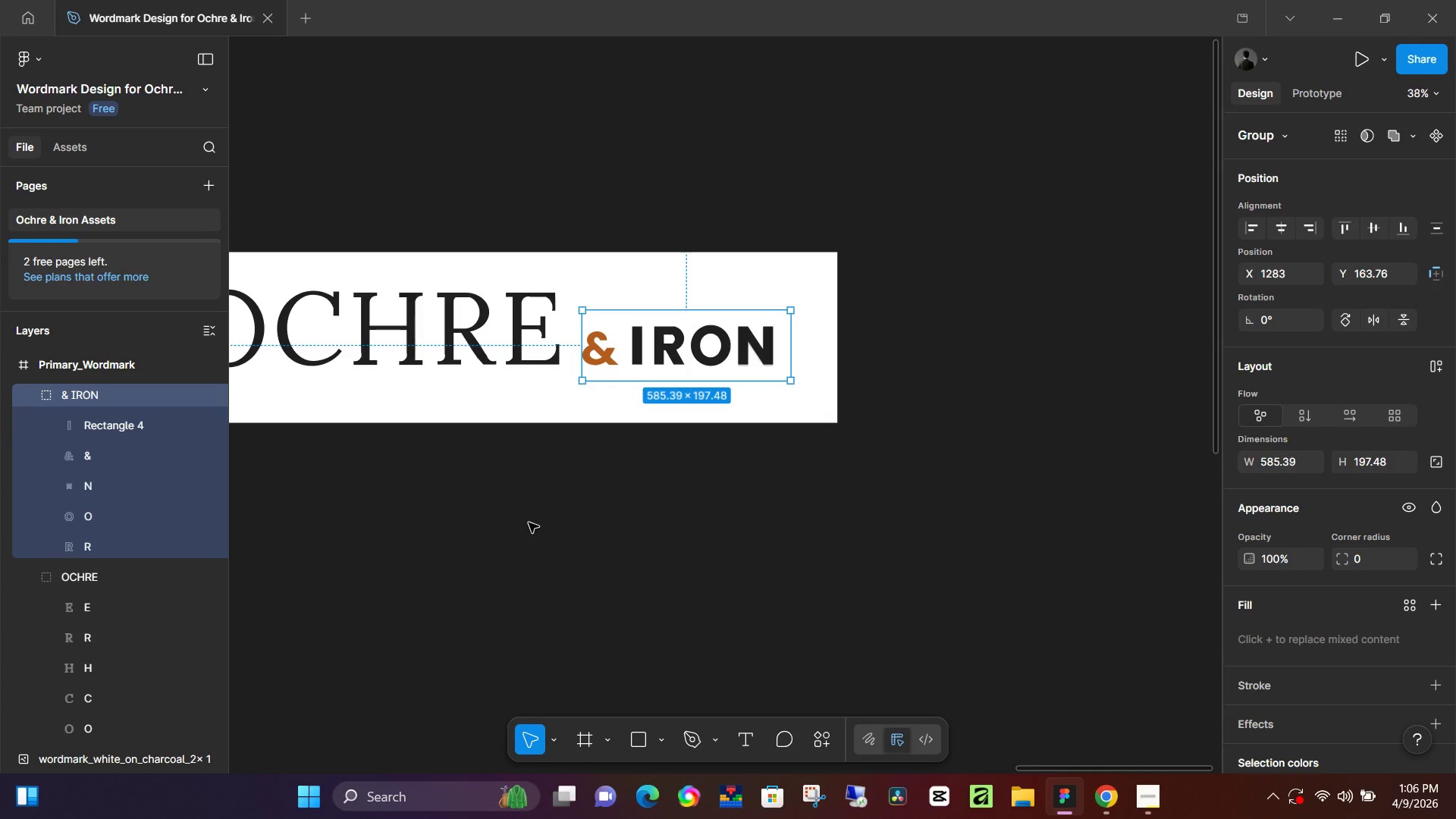 
hold_key(key=Space, duration=0.39)
 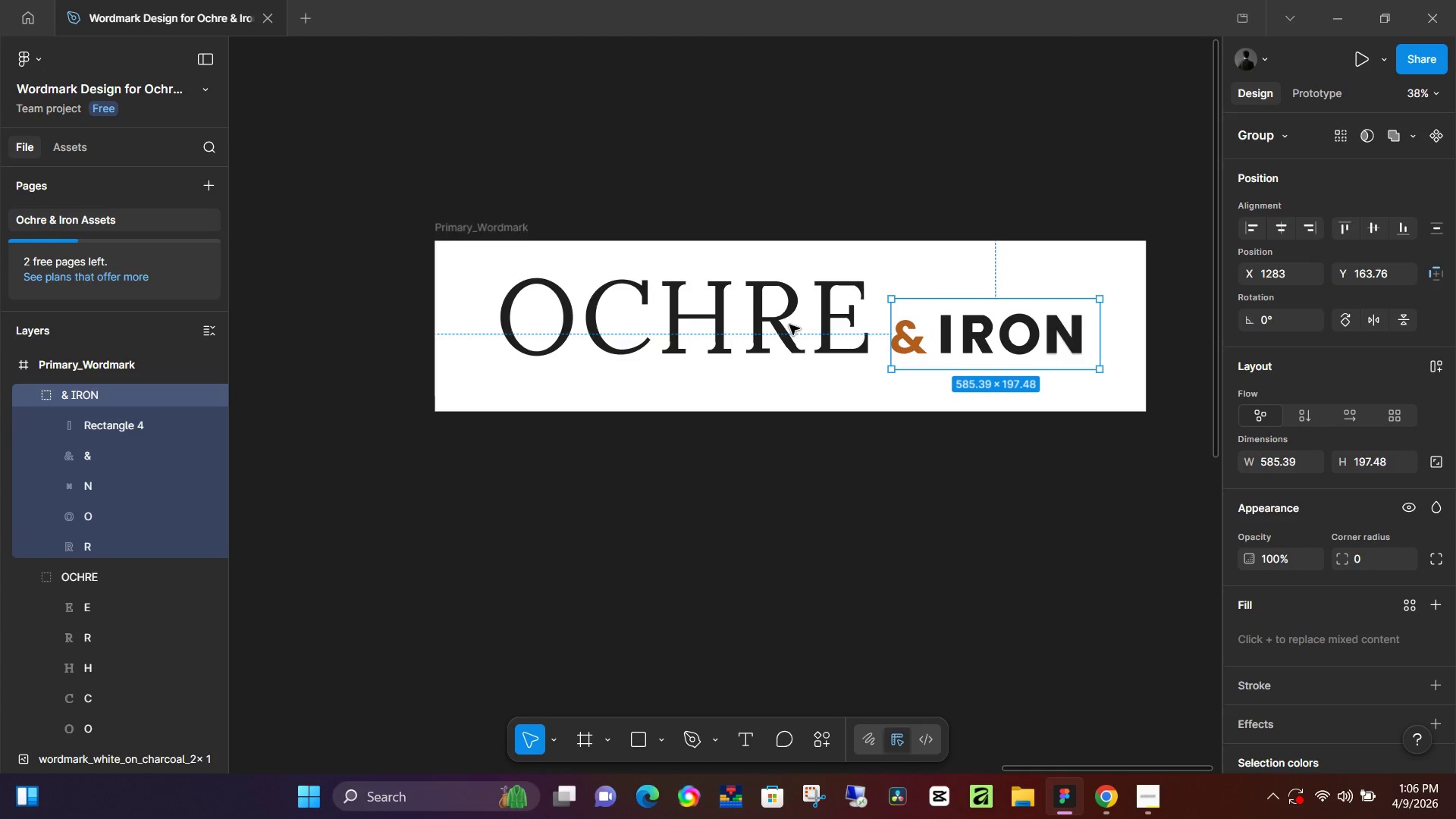 
left_click_drag(start_coordinate=[466, 513], to_coordinate=[775, 502])
 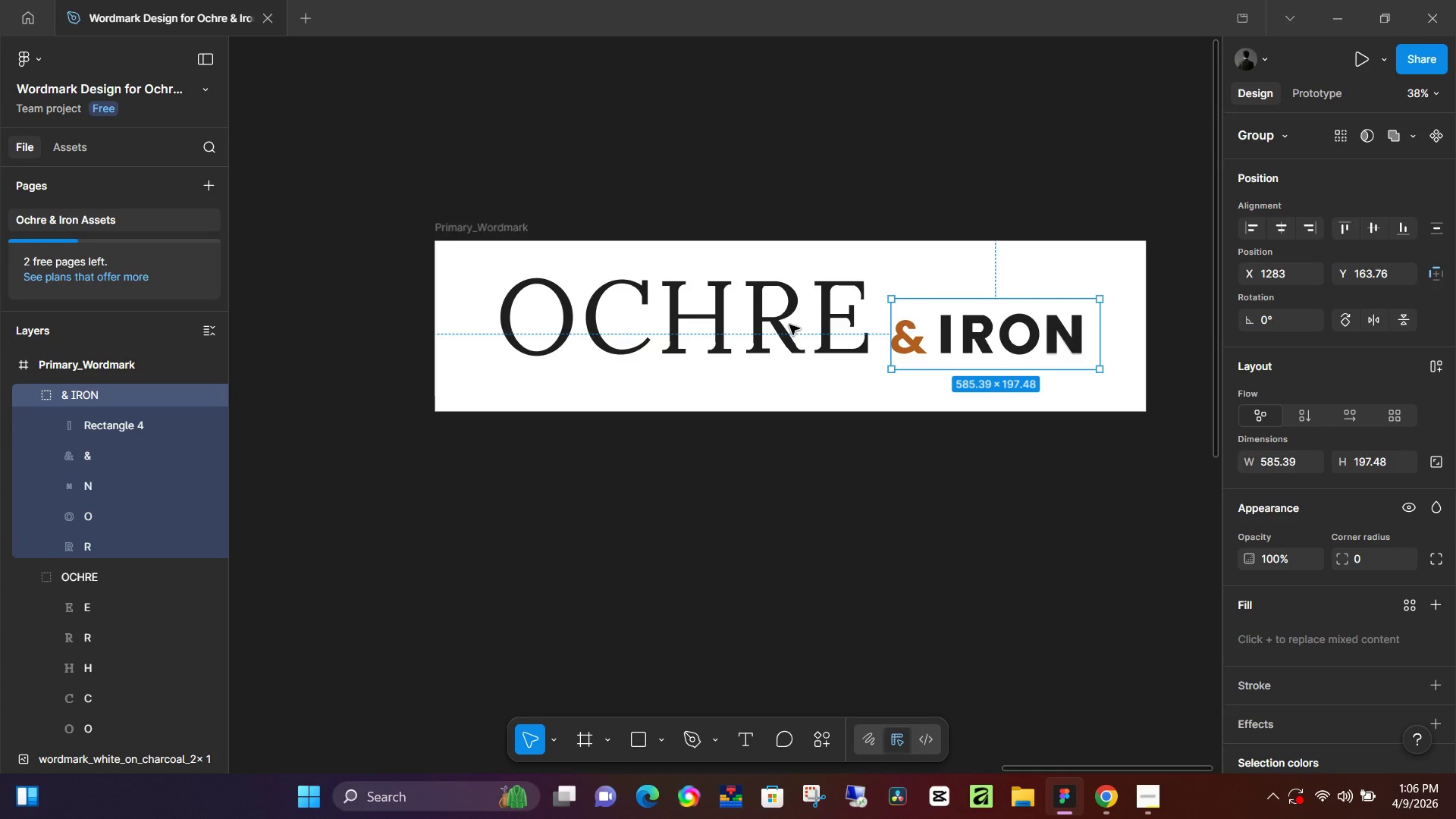 
hold_key(key=ShiftLeft, duration=0.39)
 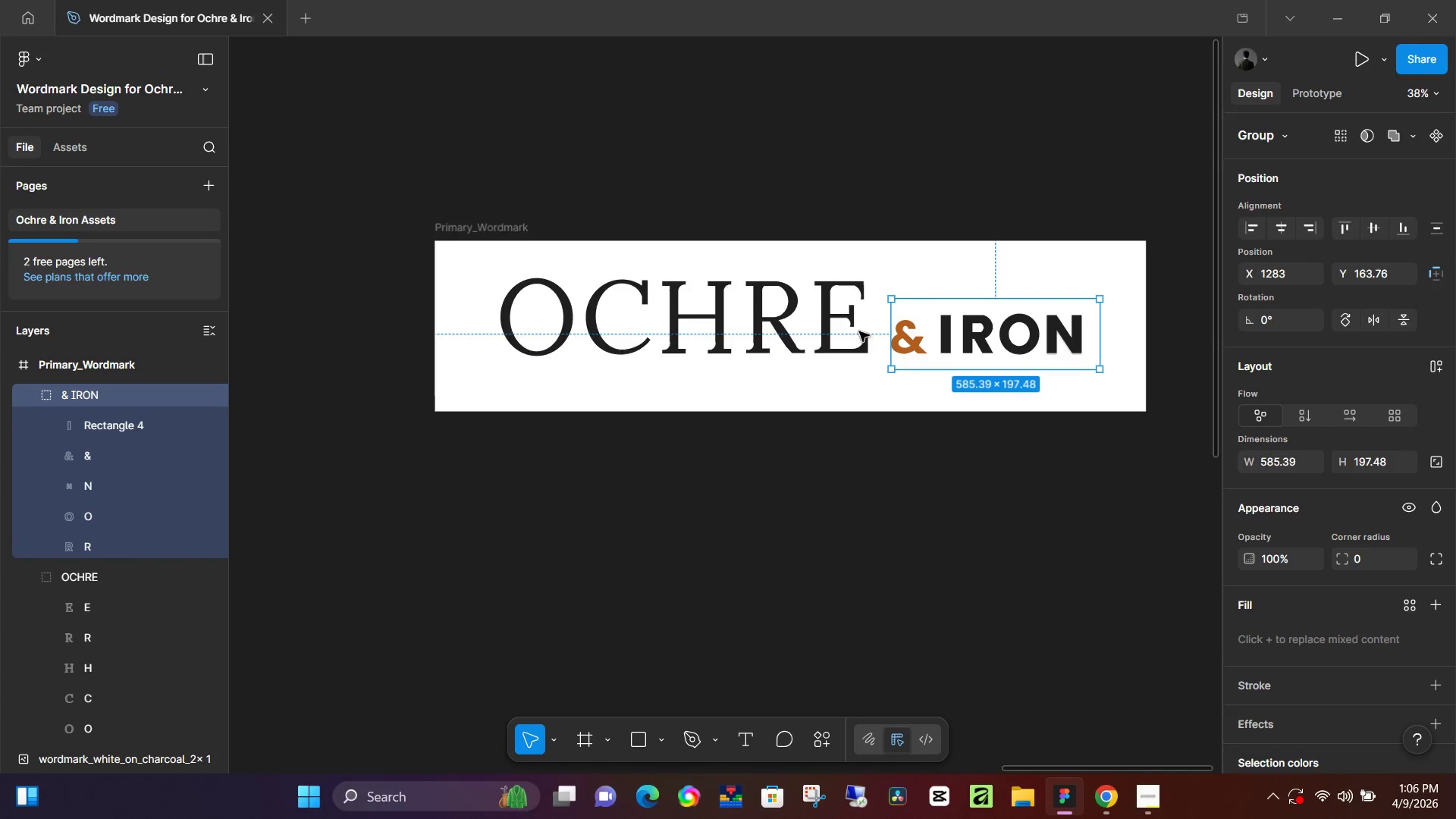 
key(Shift+A)
 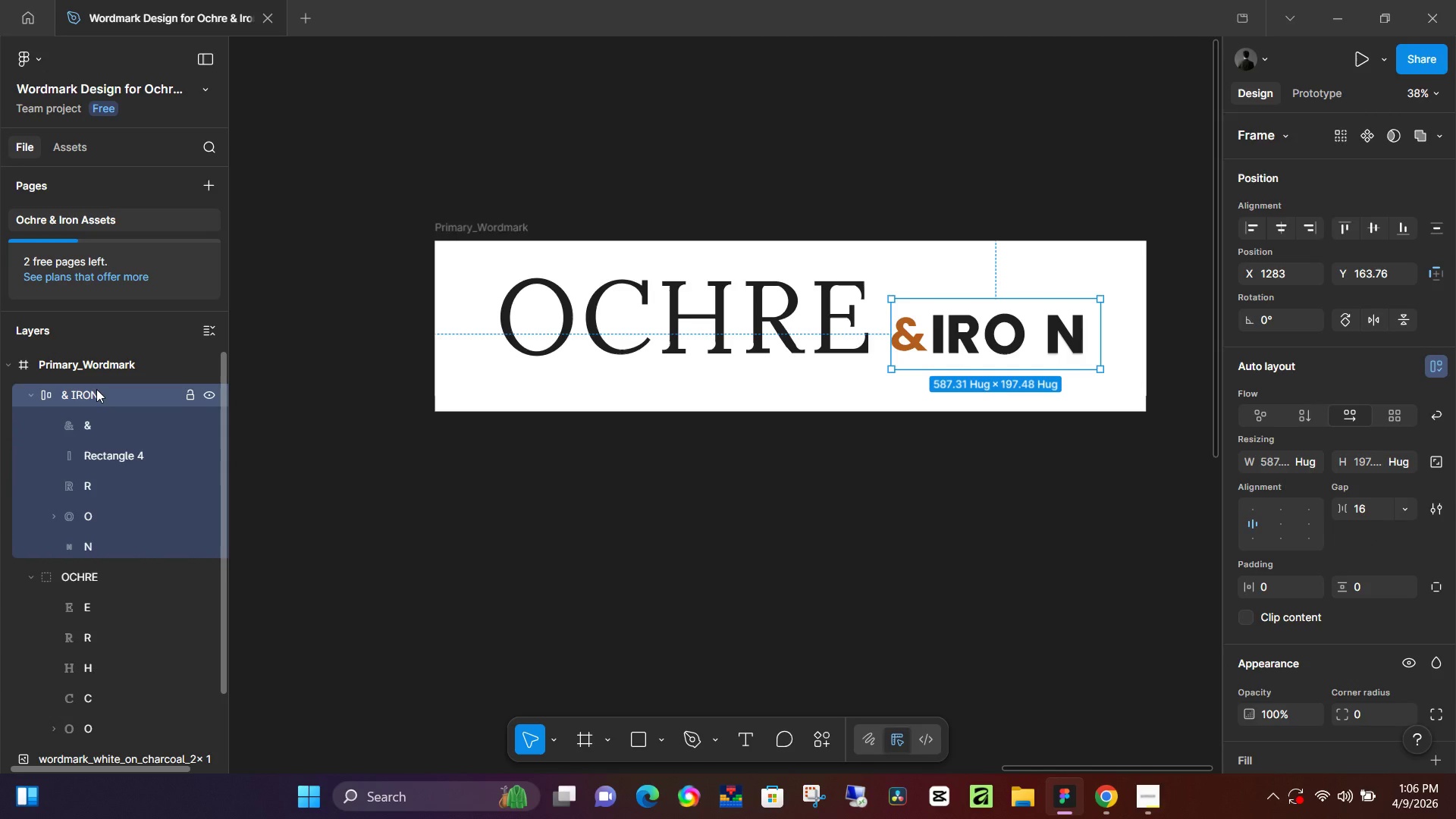 
double_click([96, 389])
 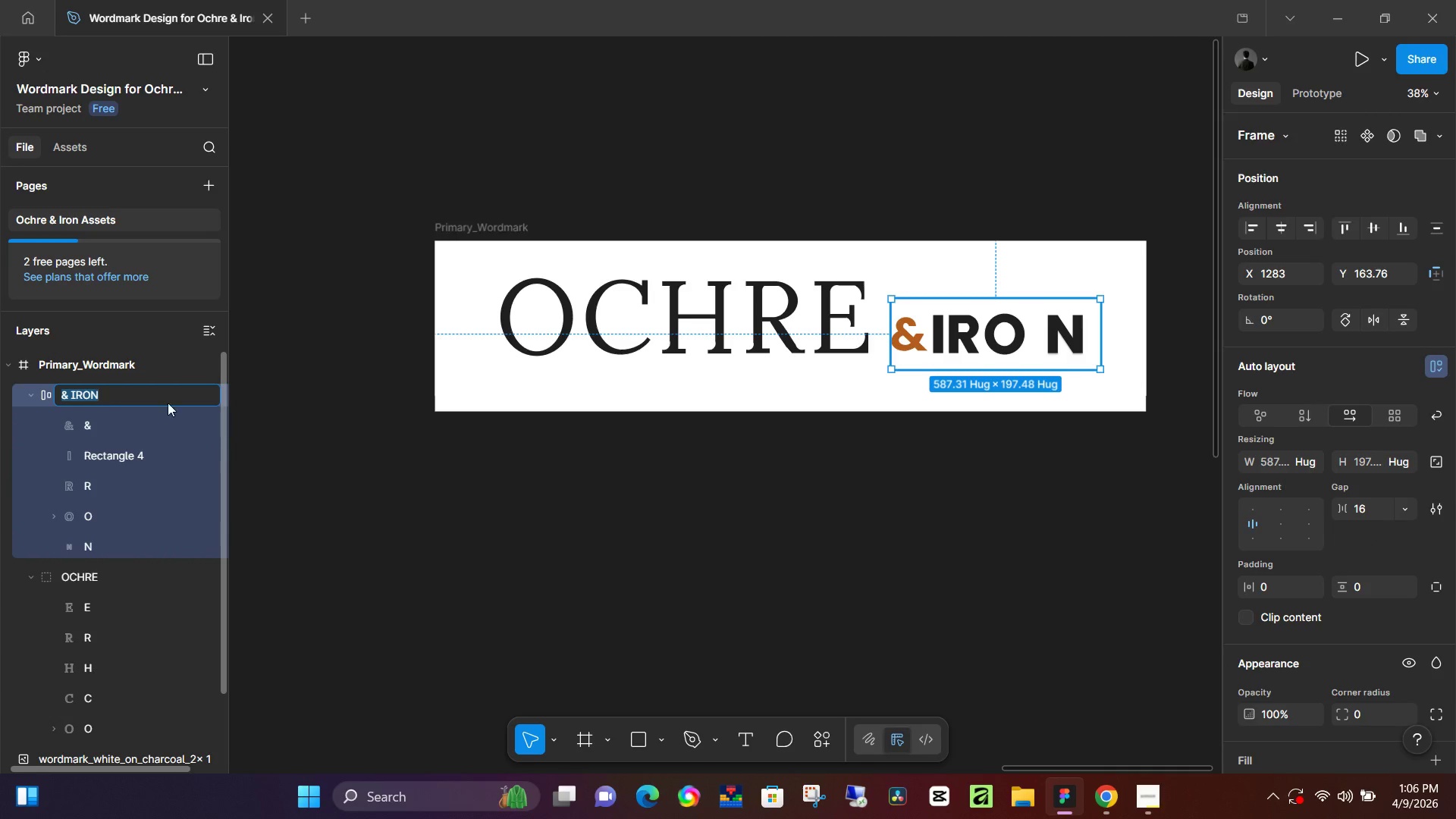 
left_click_drag(start_coordinate=[496, 466], to_coordinate=[492, 467])
 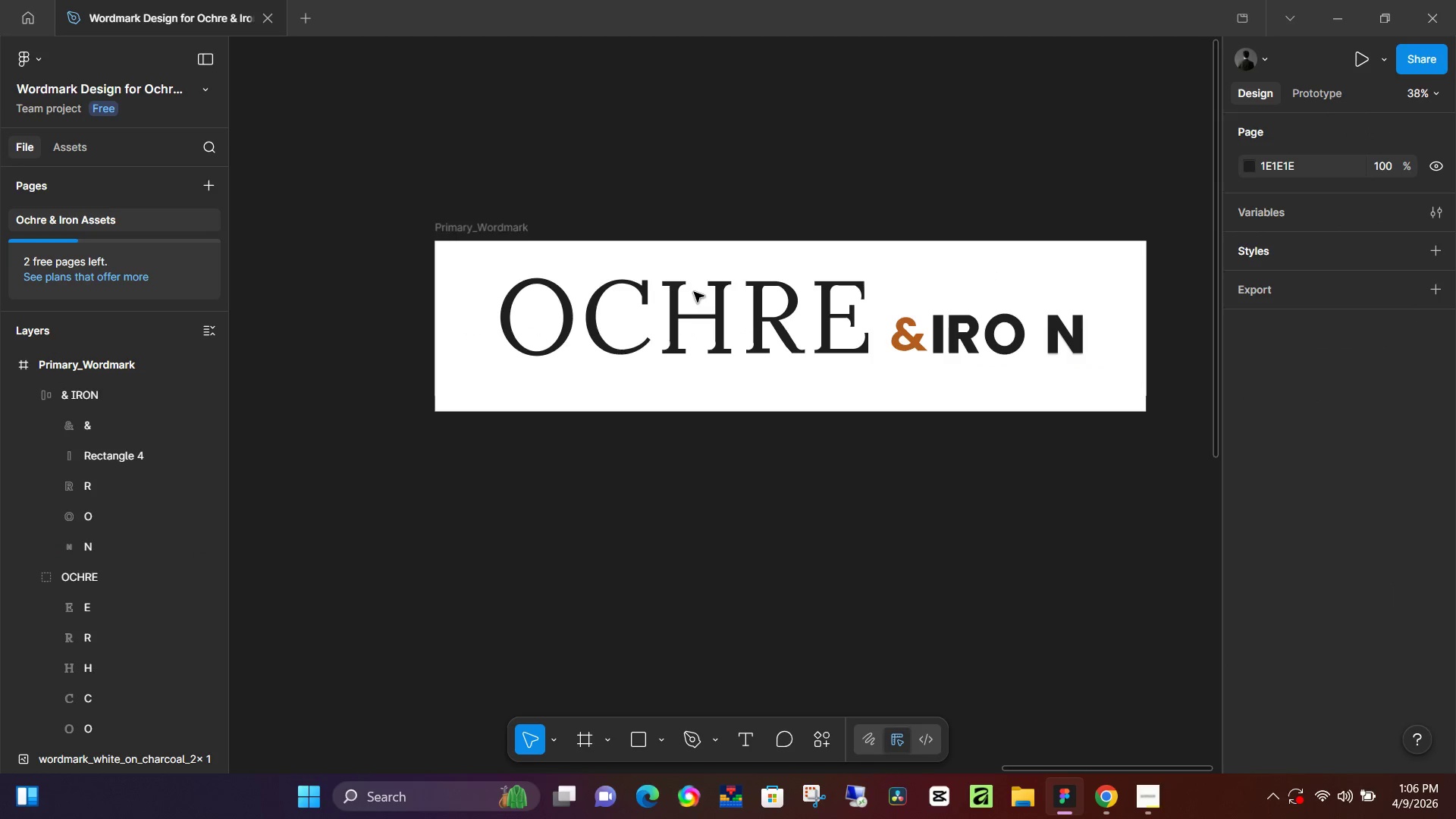 
double_click([694, 292])
 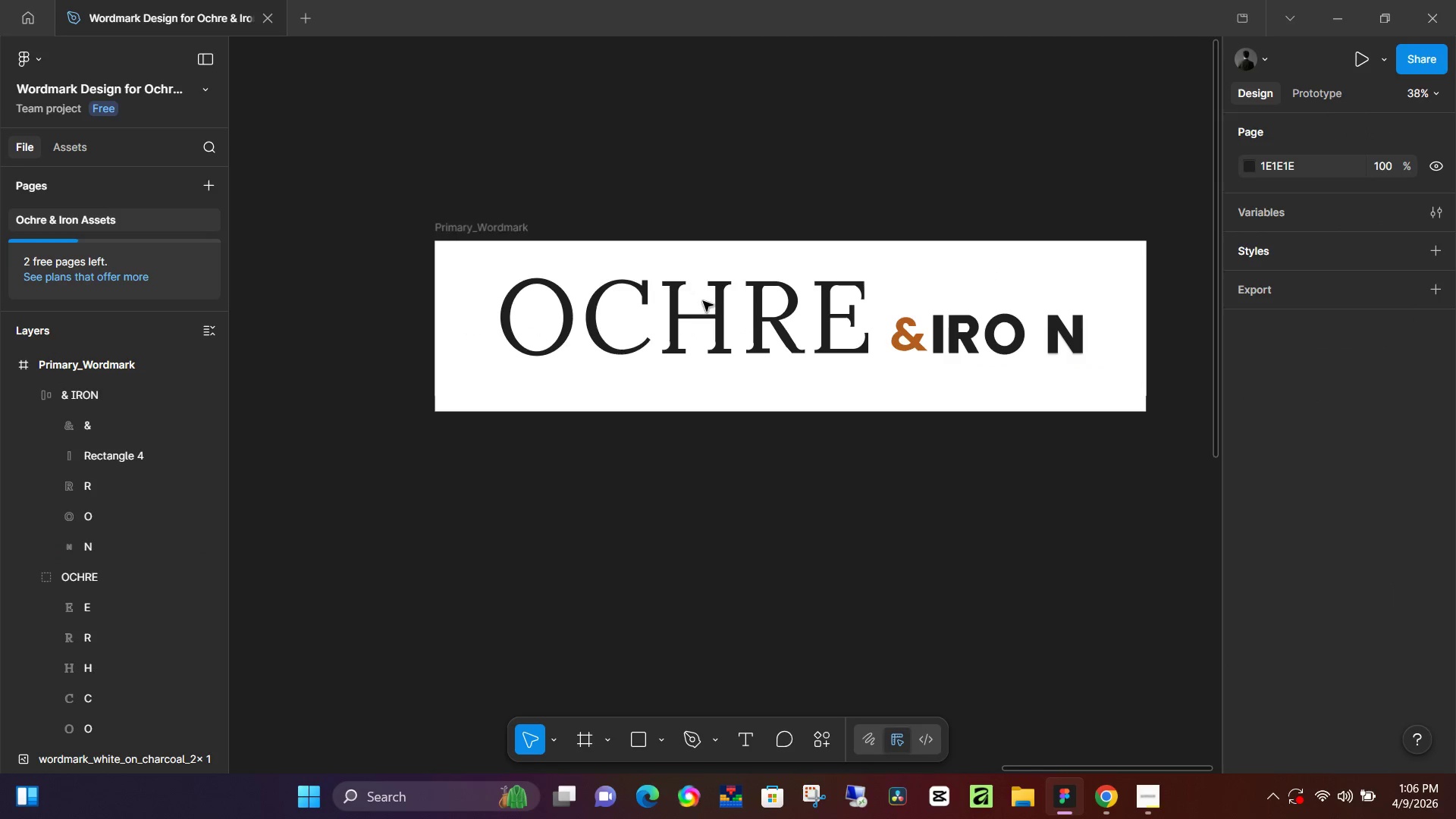 
triple_click([705, 303])
 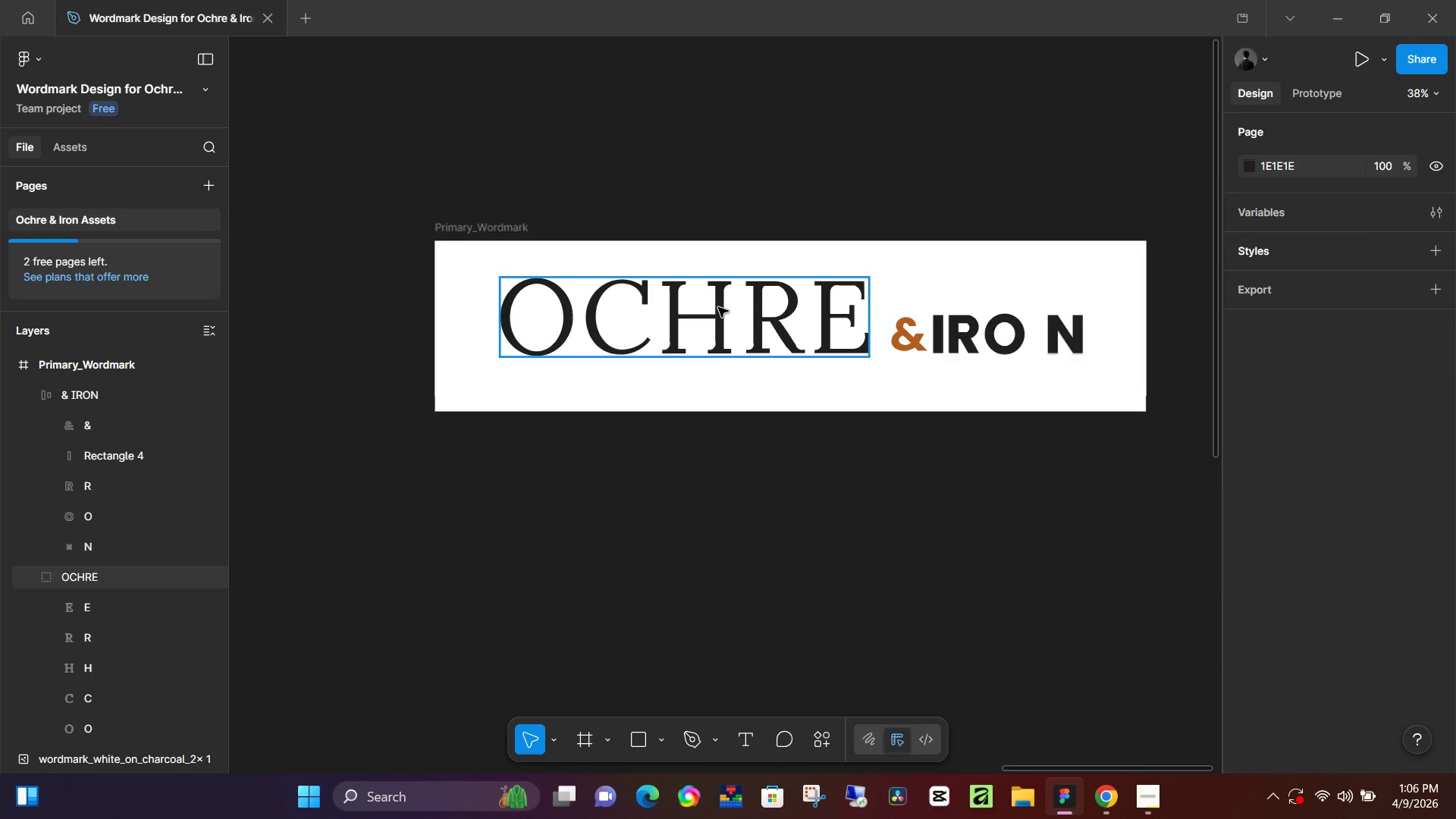 
triple_click([718, 307])
 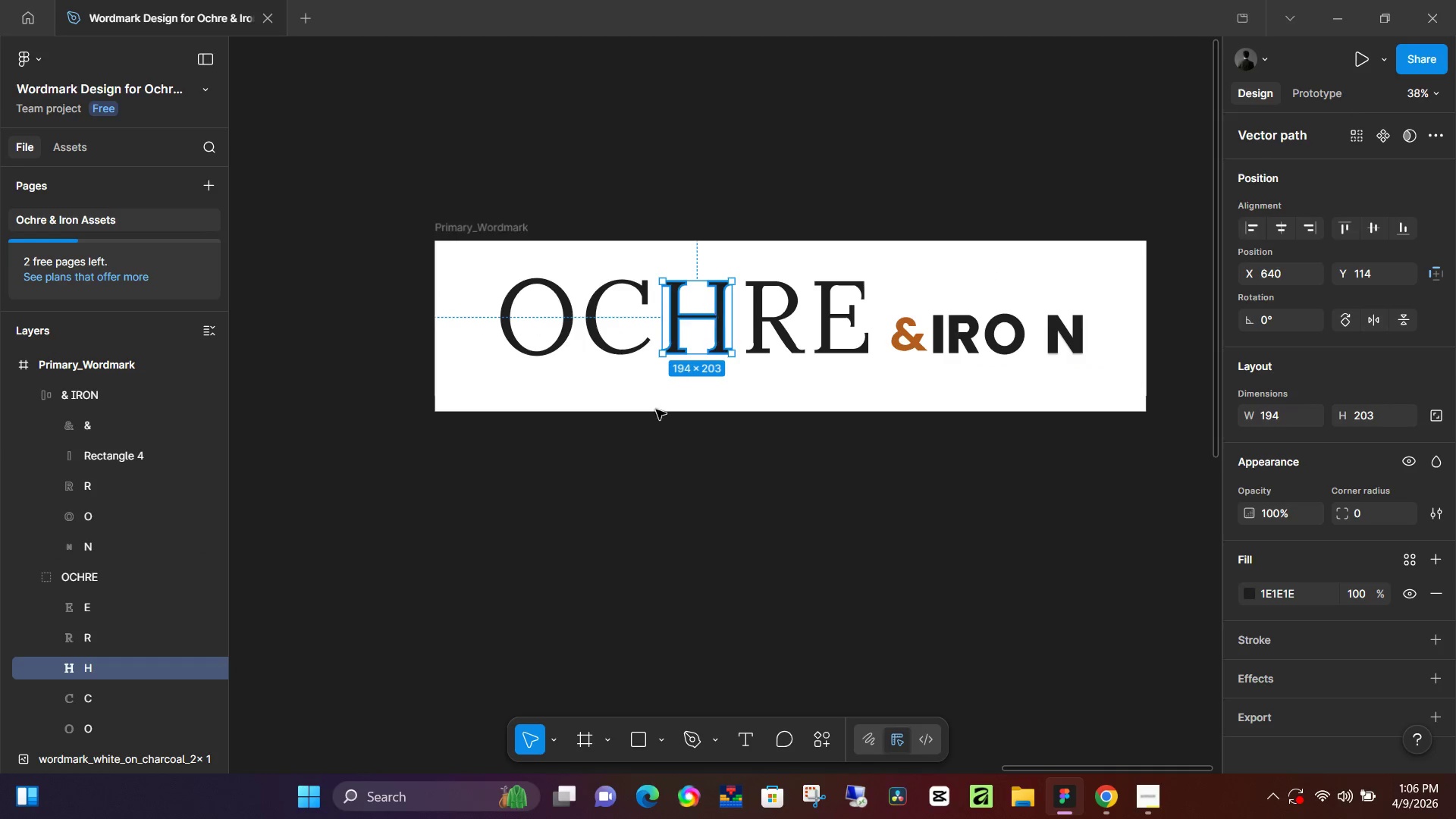 
left_click_drag(start_coordinate=[596, 597], to_coordinate=[592, 596])
 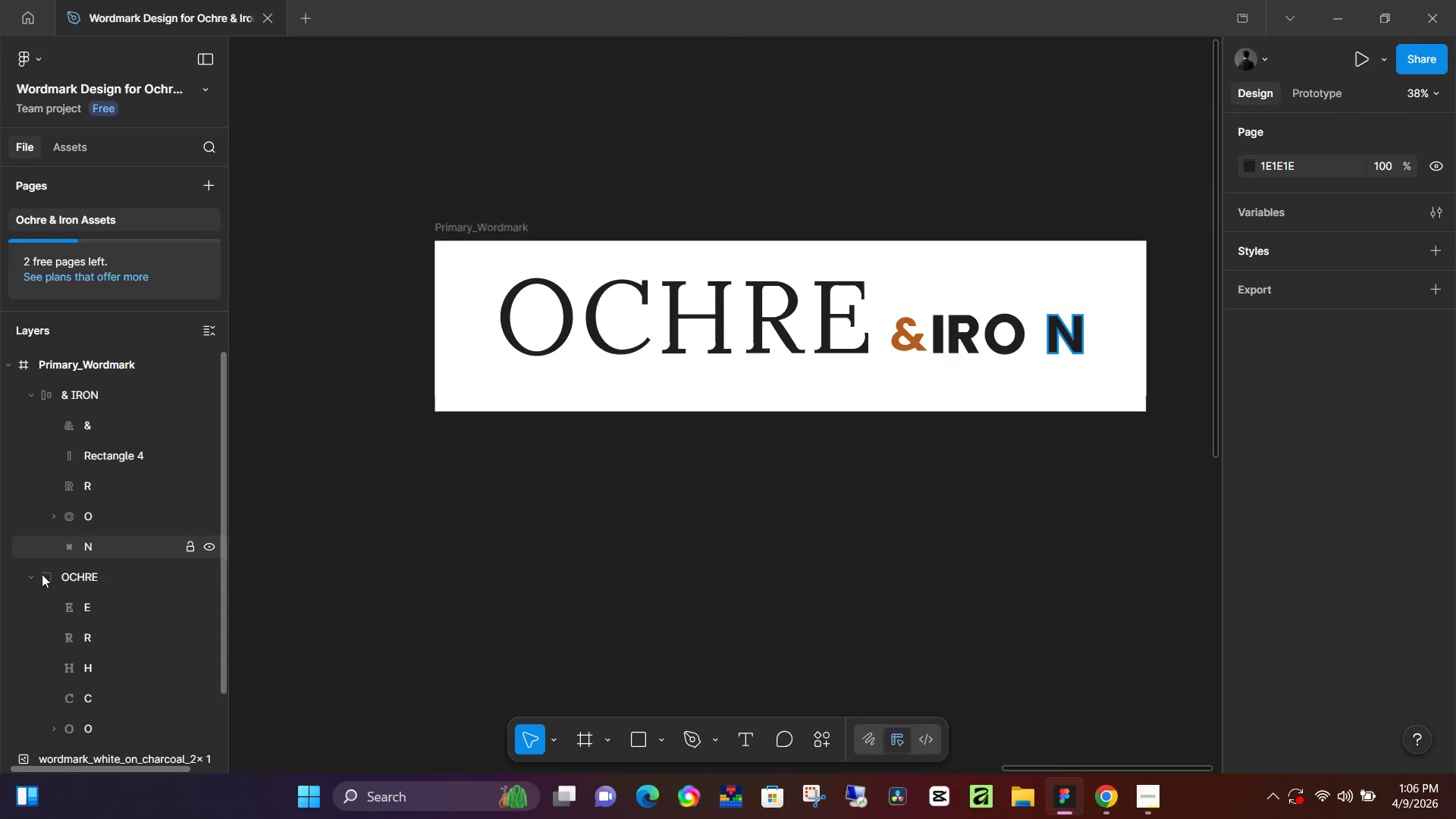 
left_click([67, 586])
 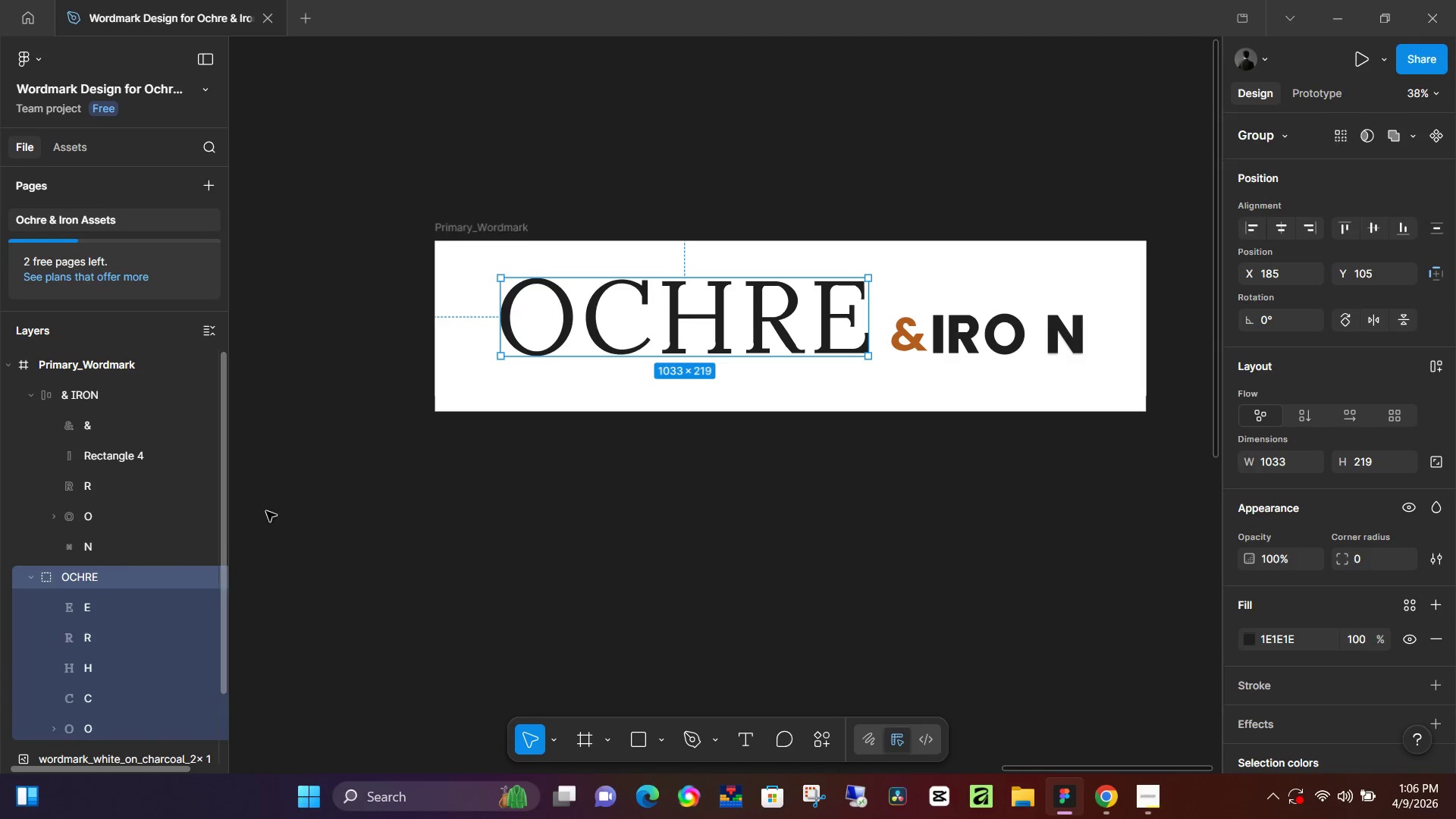 
key(Shift+ShiftLeft)
 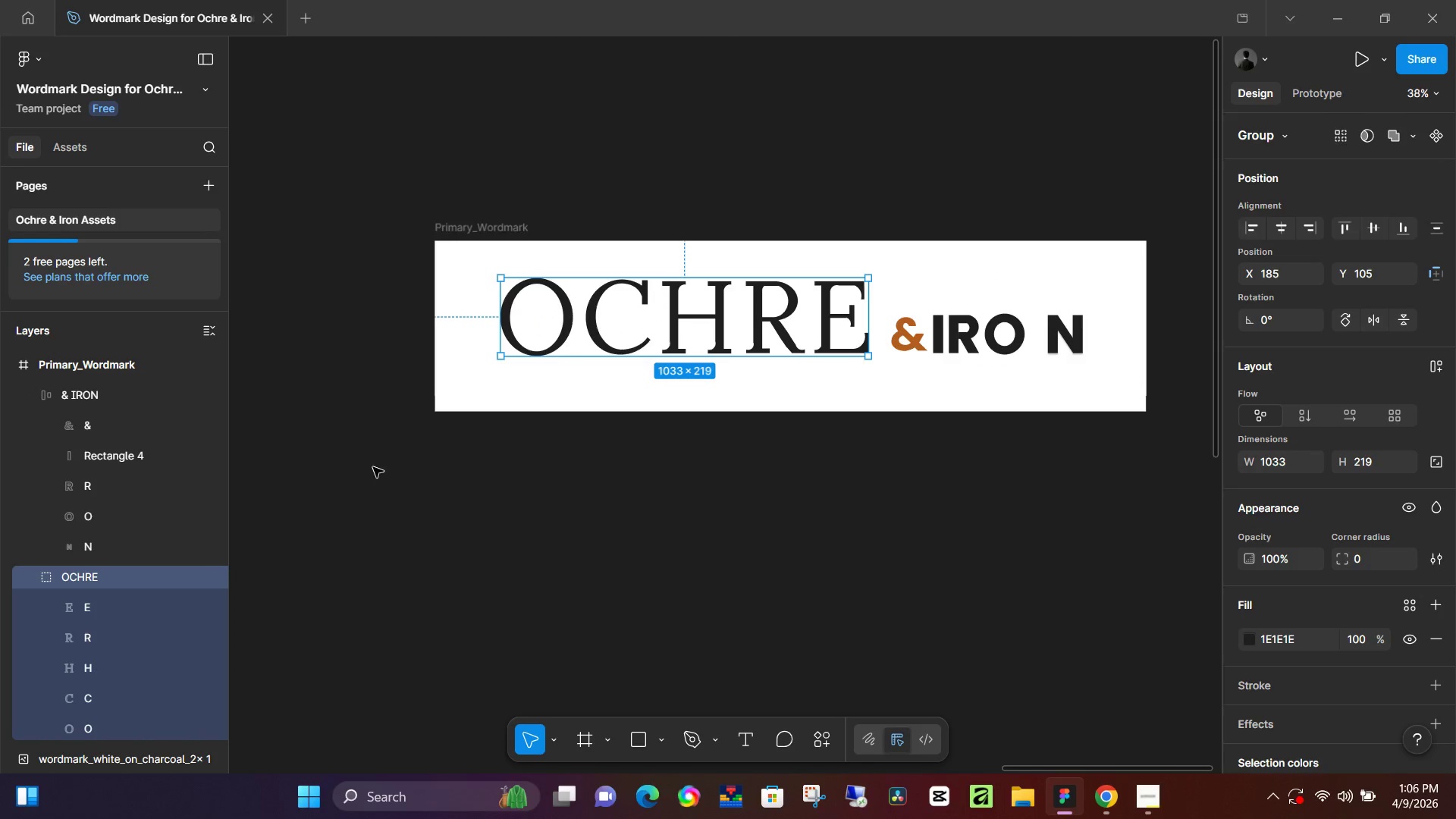 
key(Shift+A)
 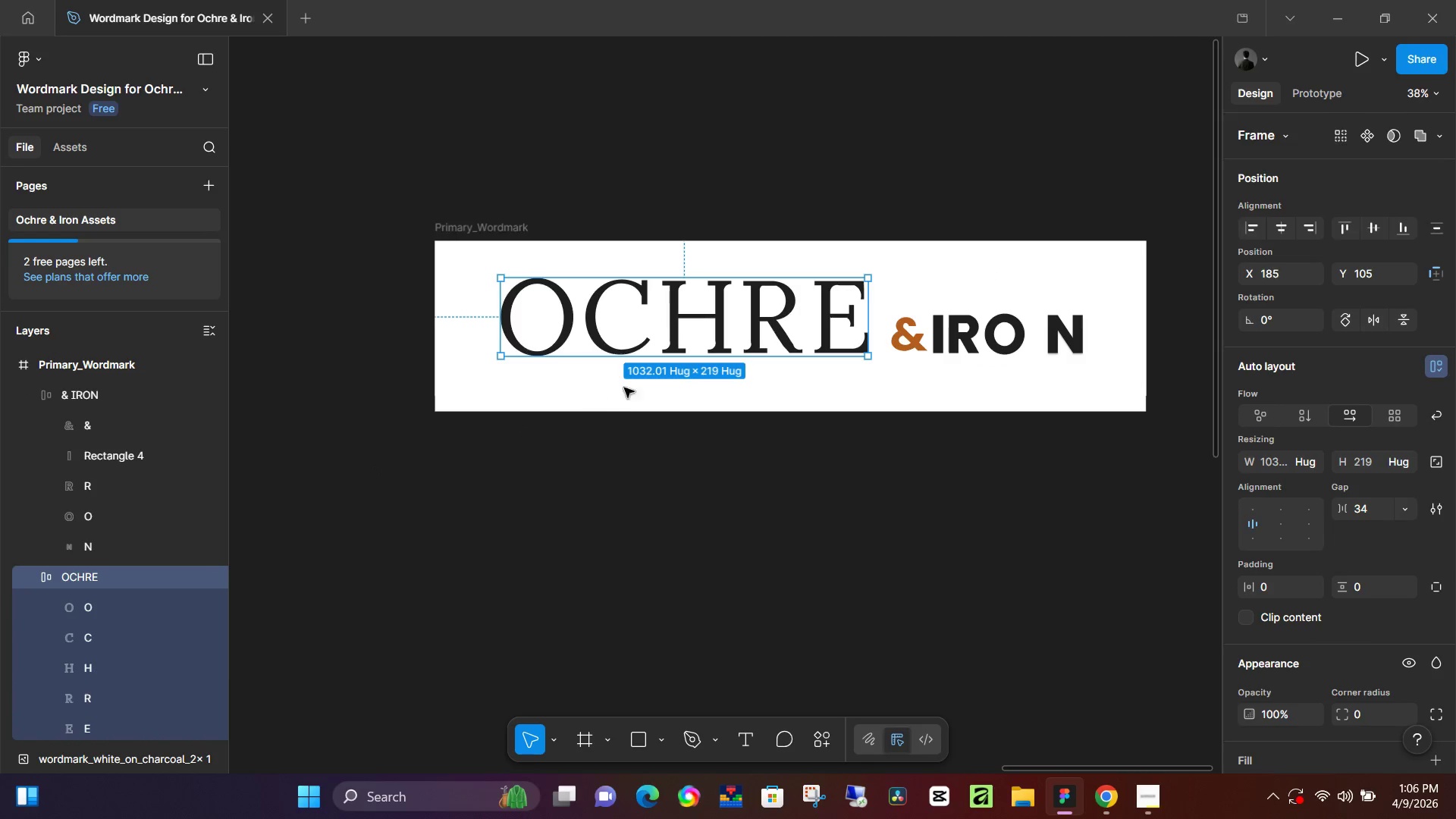 
hold_key(key=ControlLeft, duration=1.52)
scroll: coordinate [836, 322], scroll_direction: up, amount: 7.0
 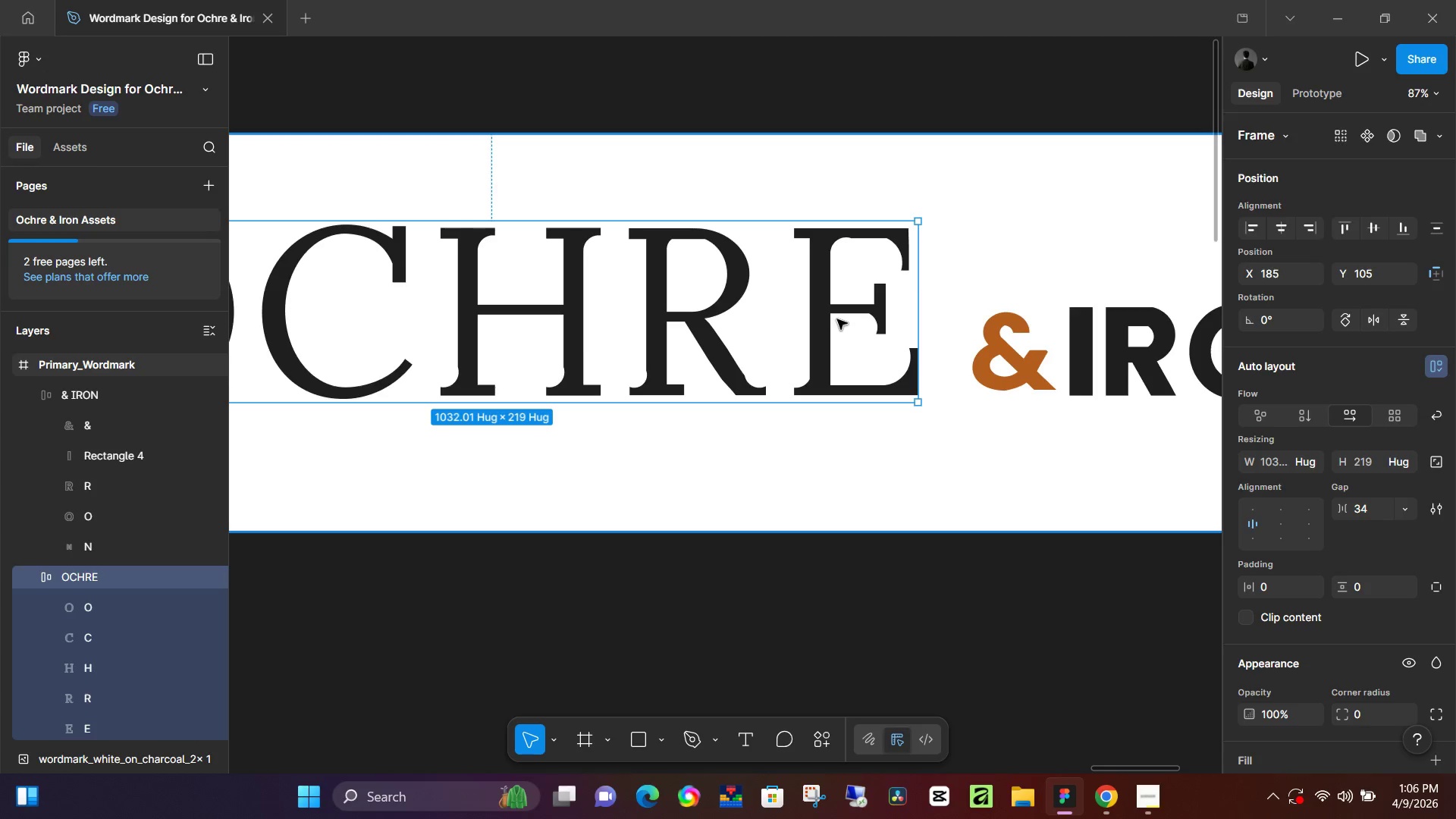 
hold_key(key=ControlLeft, duration=0.34)
scroll: coordinate [833, 319], scroll_direction: down, amount: 5.0
 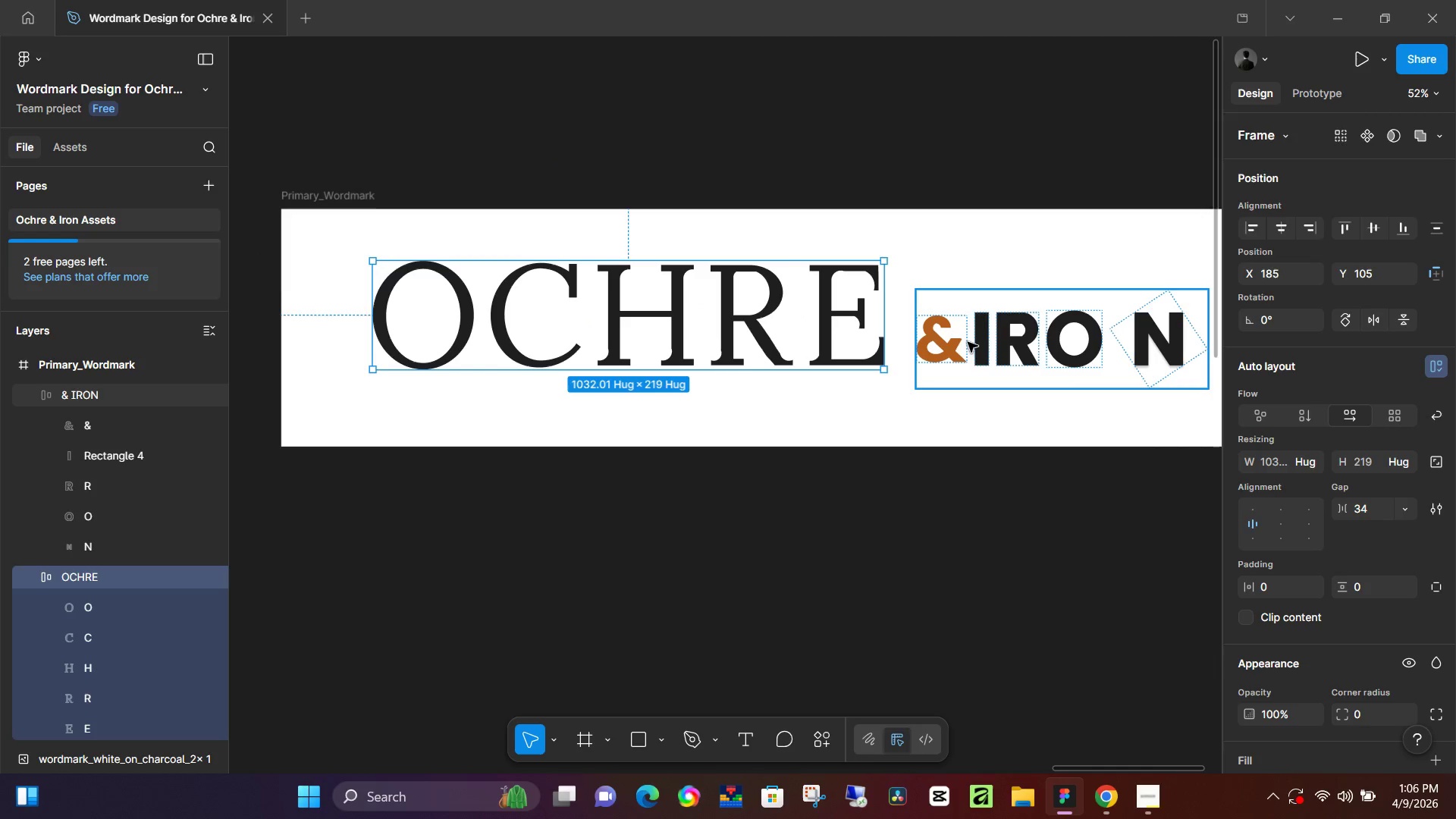 
hold_key(key=ControlLeft, duration=0.55)
scroll: coordinate [1106, 378], scroll_direction: up, amount: 6.0
 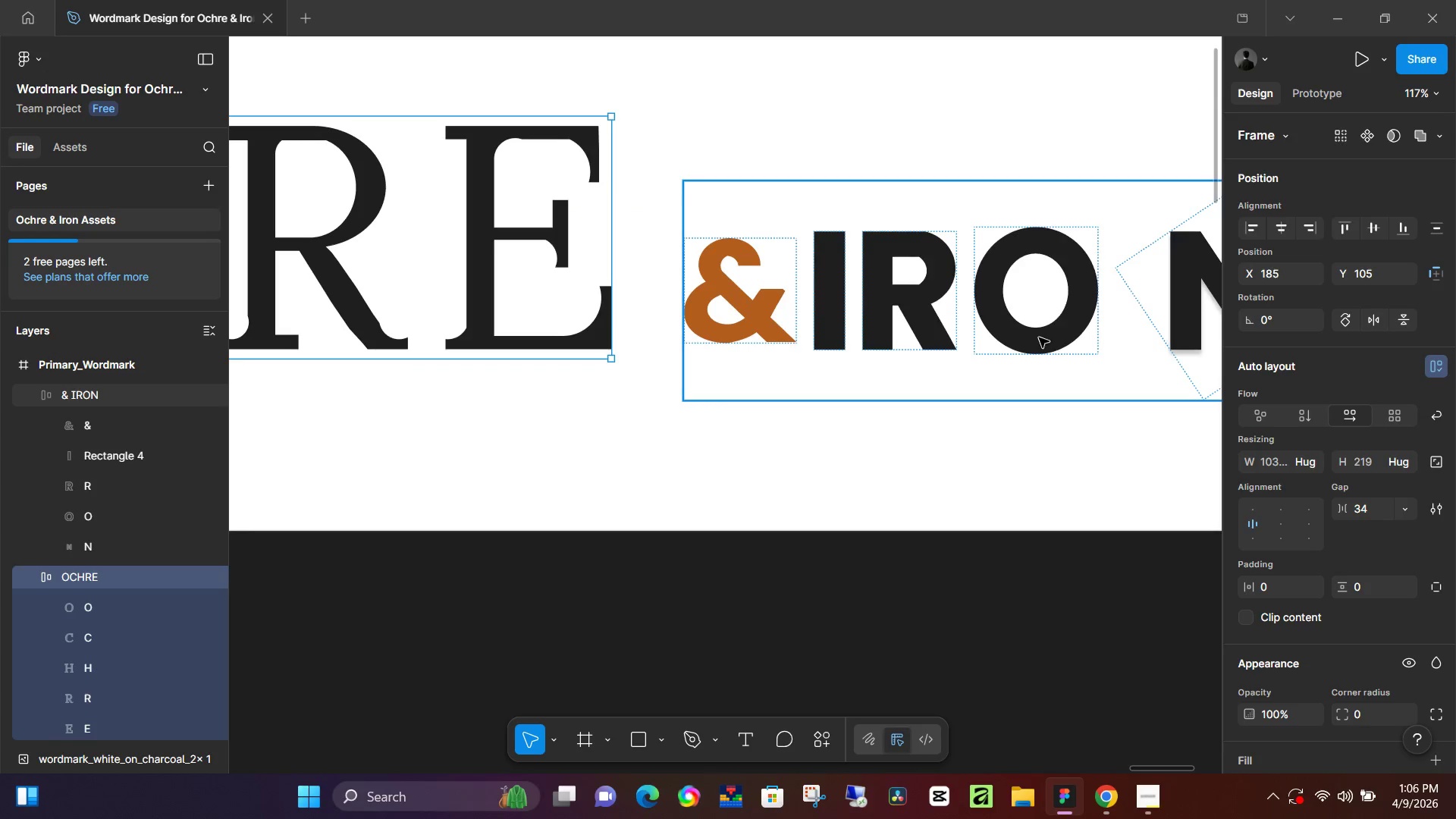 
left_click([1037, 336])
 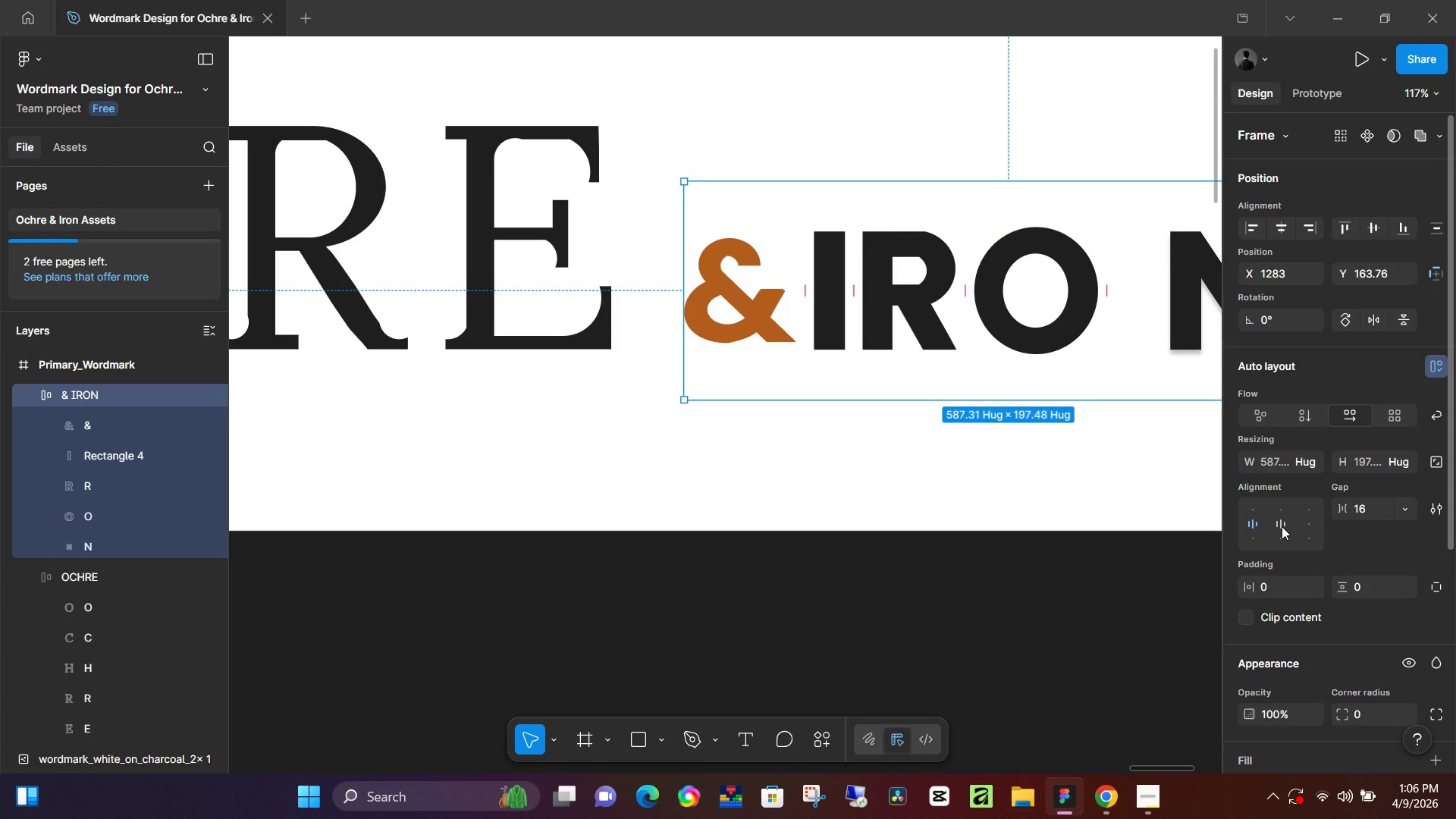 
left_click([1282, 535])
 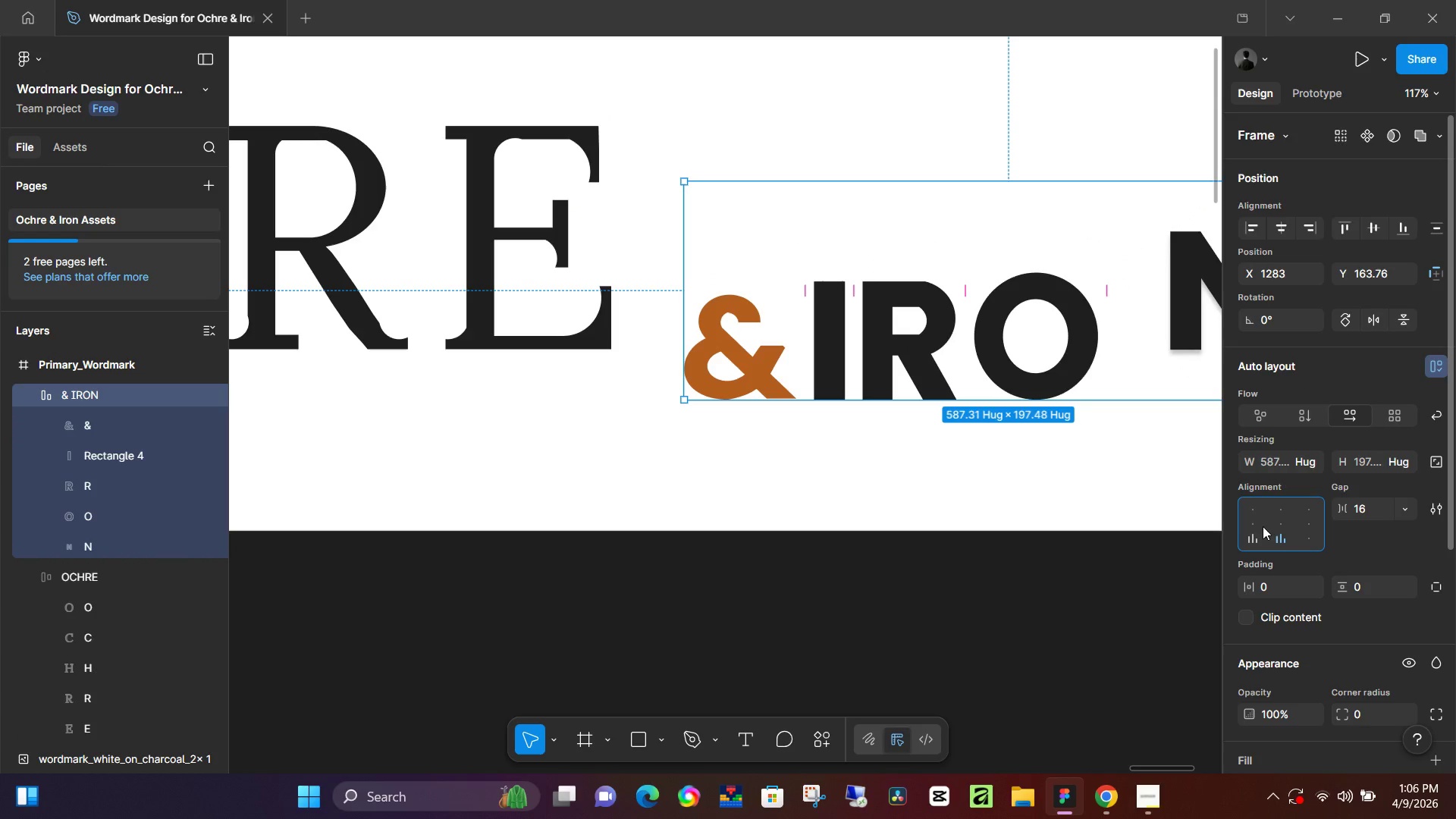 
hold_key(key=ControlLeft, duration=0.66)
scroll: coordinate [1125, 463], scroll_direction: down, amount: 5.0
 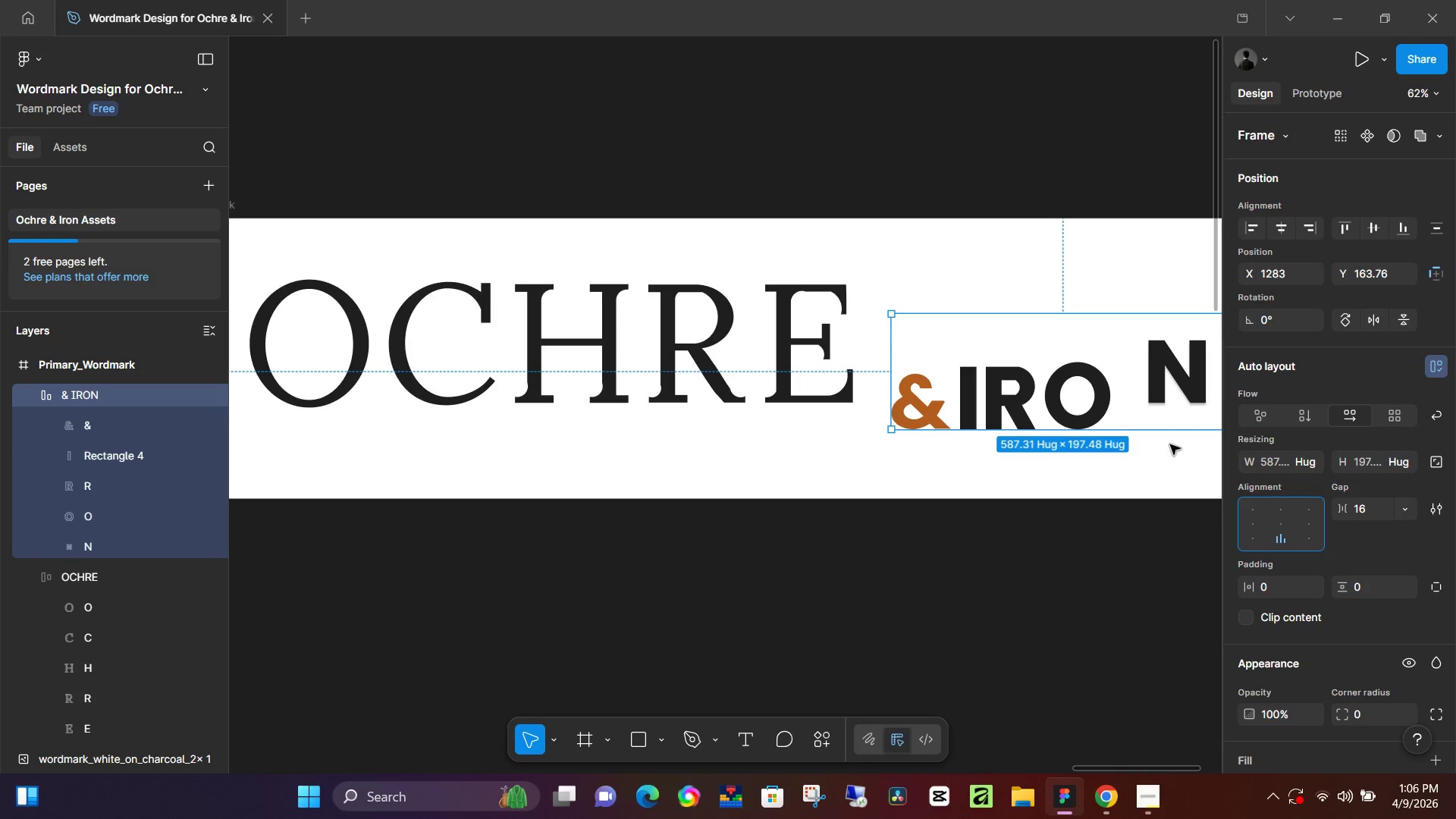 
left_click([1169, 377])
 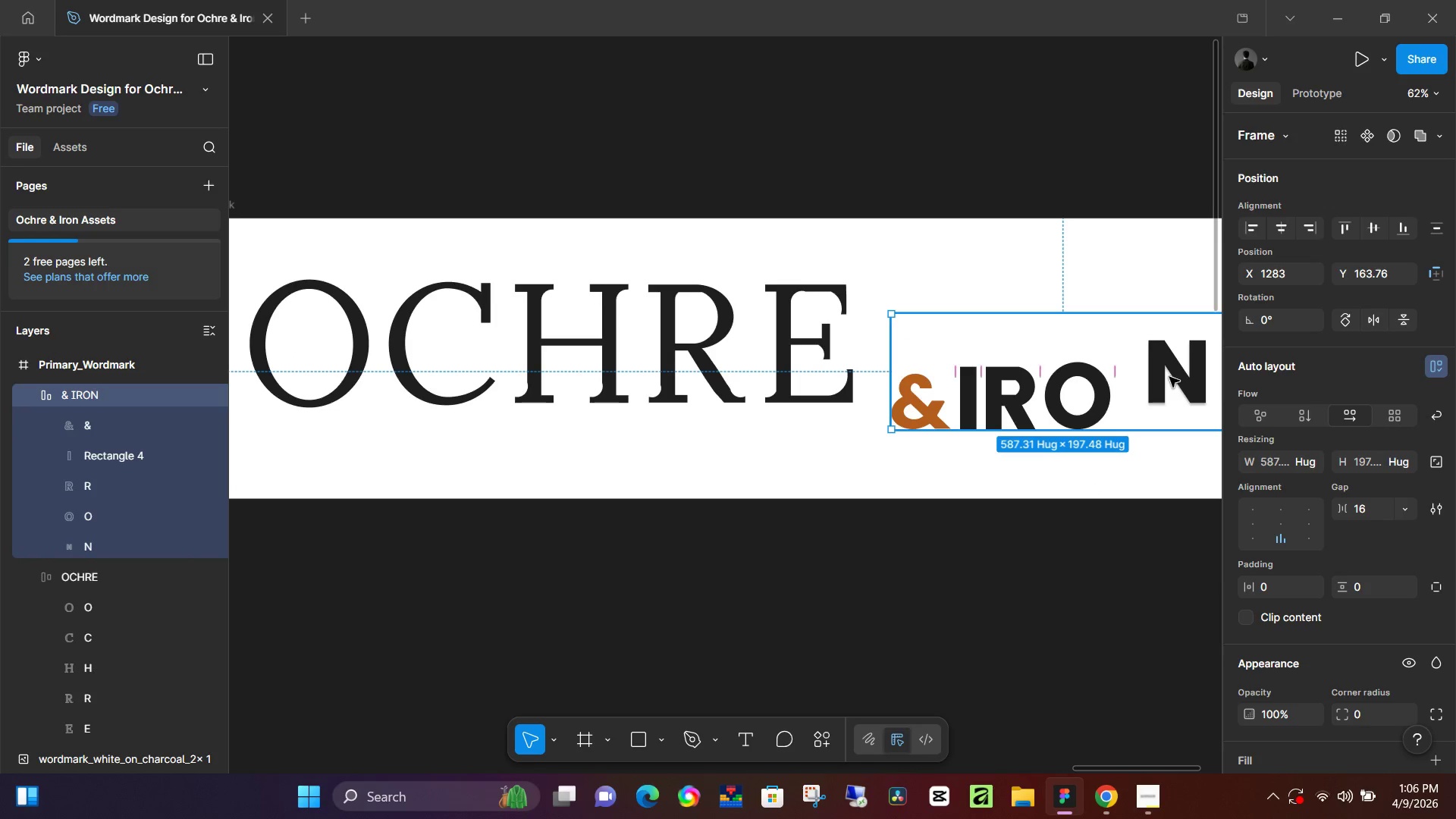 
hold_key(key=ControlLeft, duration=0.66)
 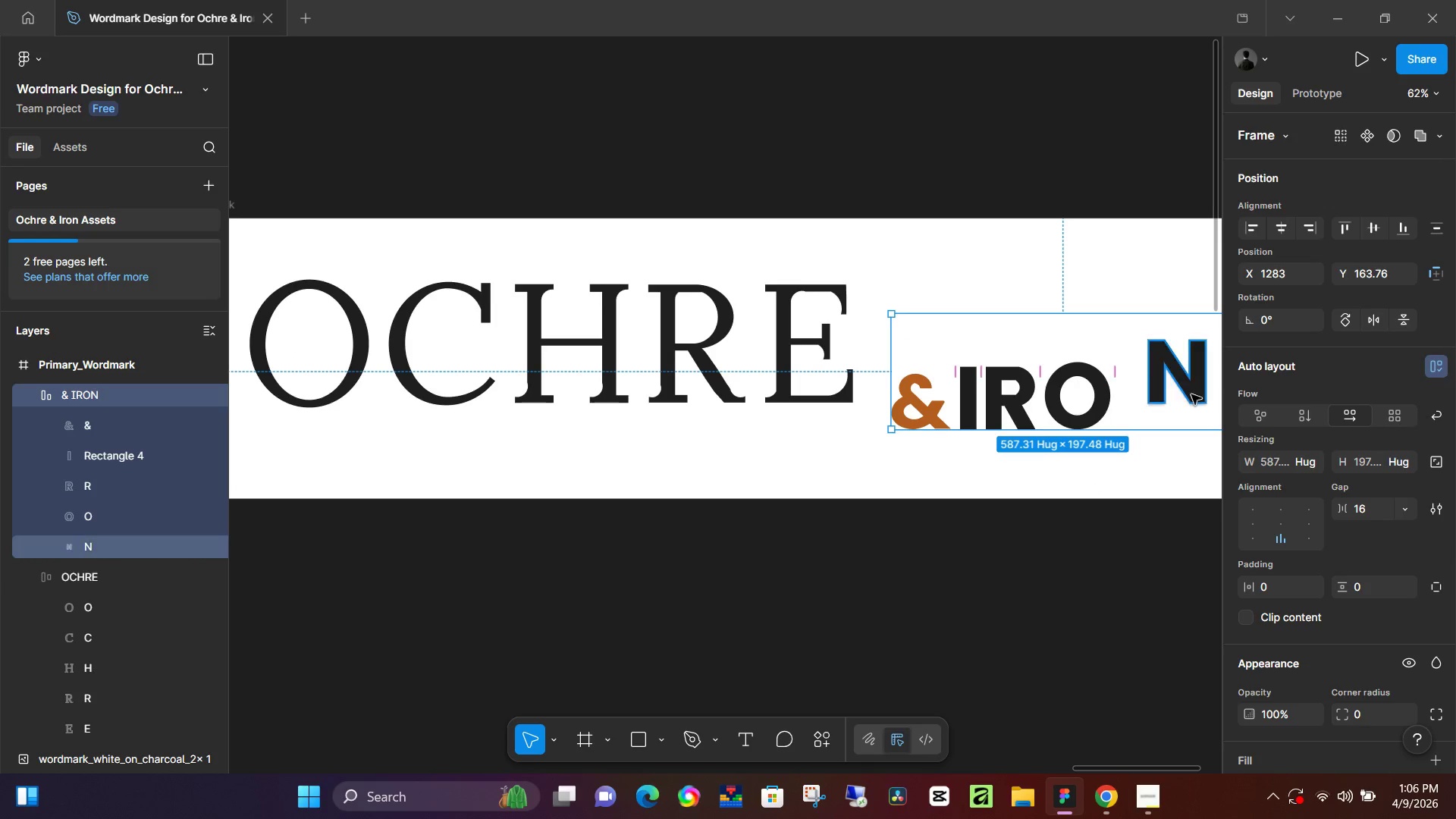 
key(Control+Z)
 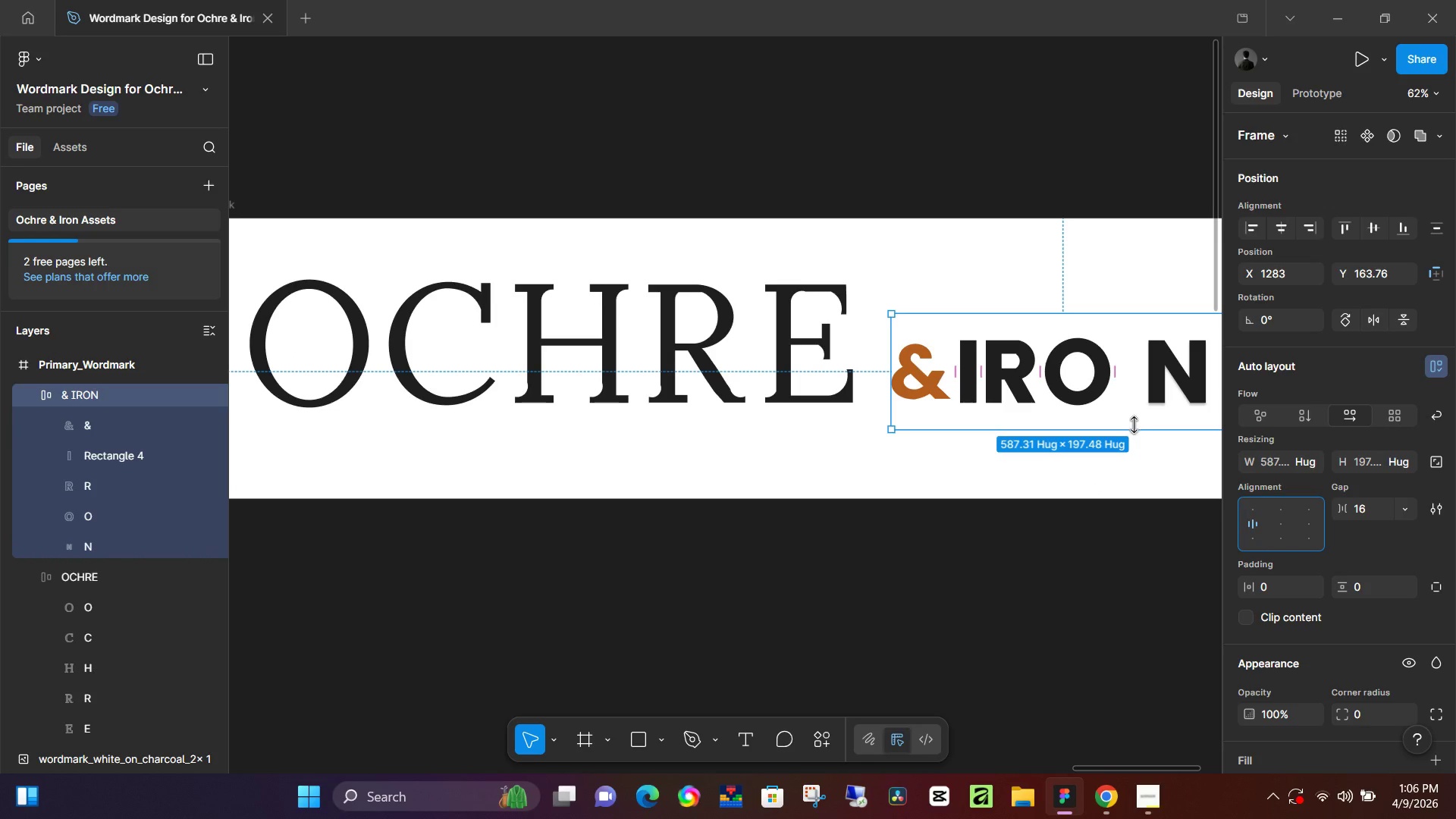 
key(Control+ControlLeft)
 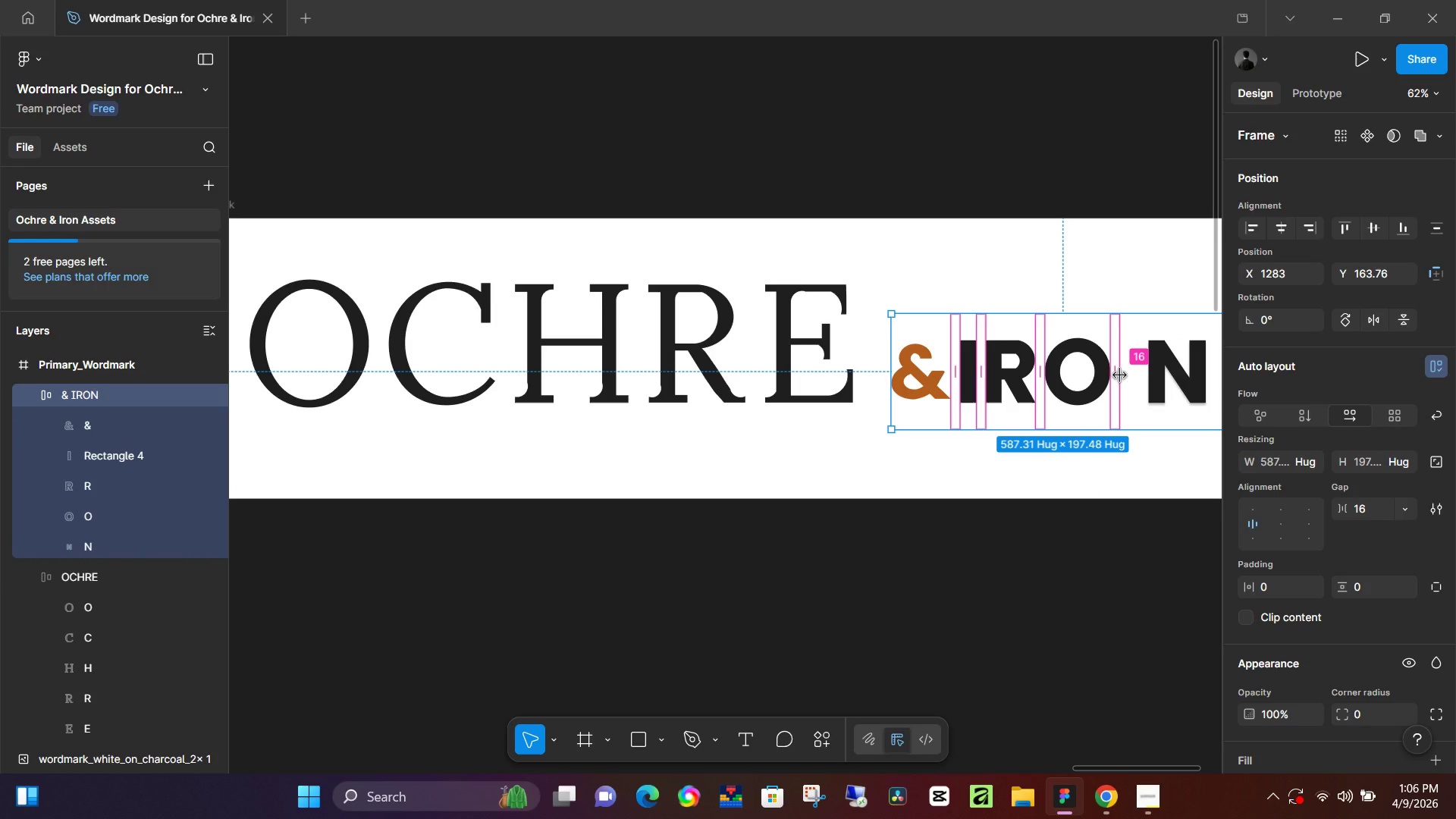 
left_click([1120, 375])
 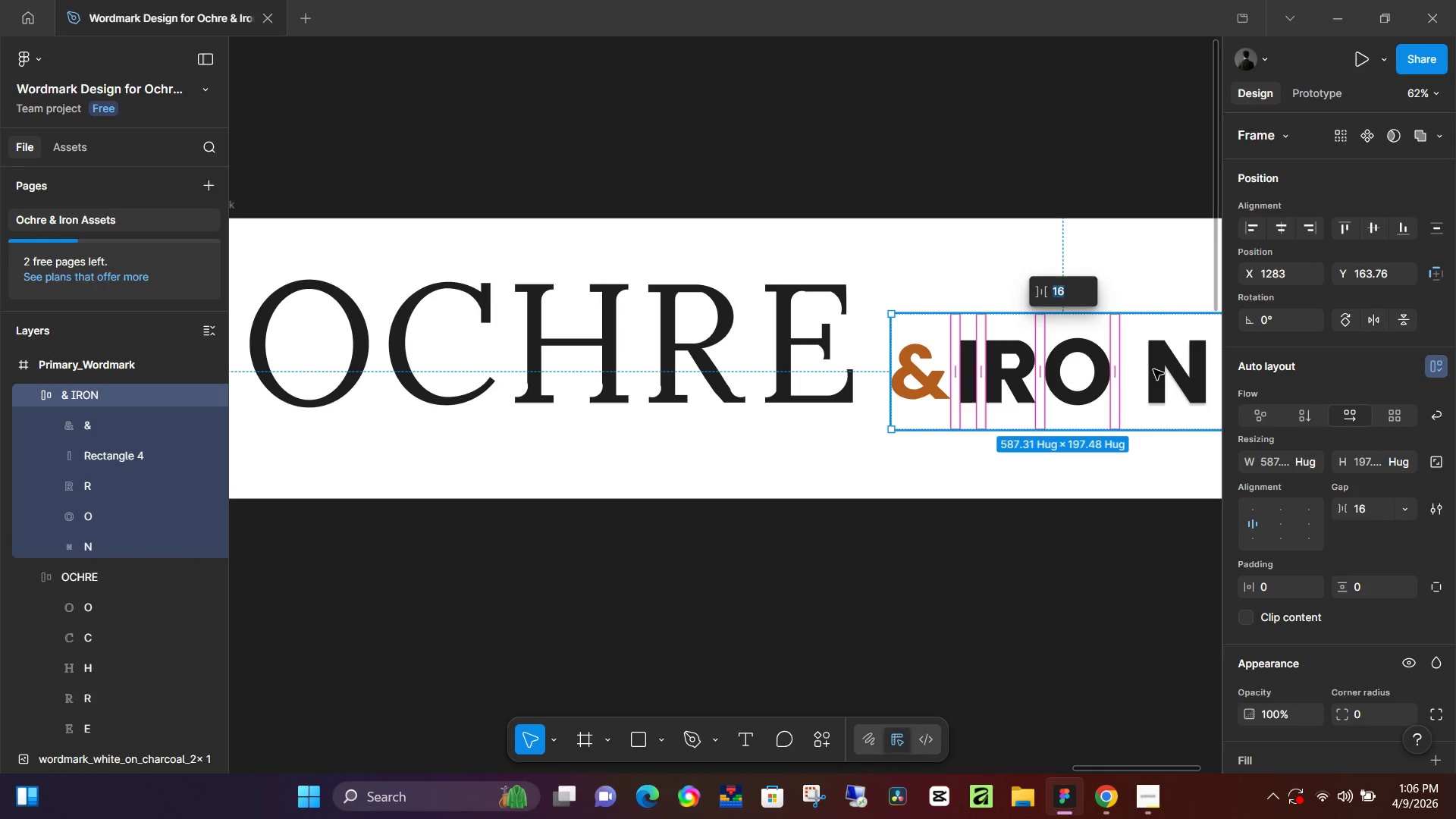 
left_click([1153, 369])
 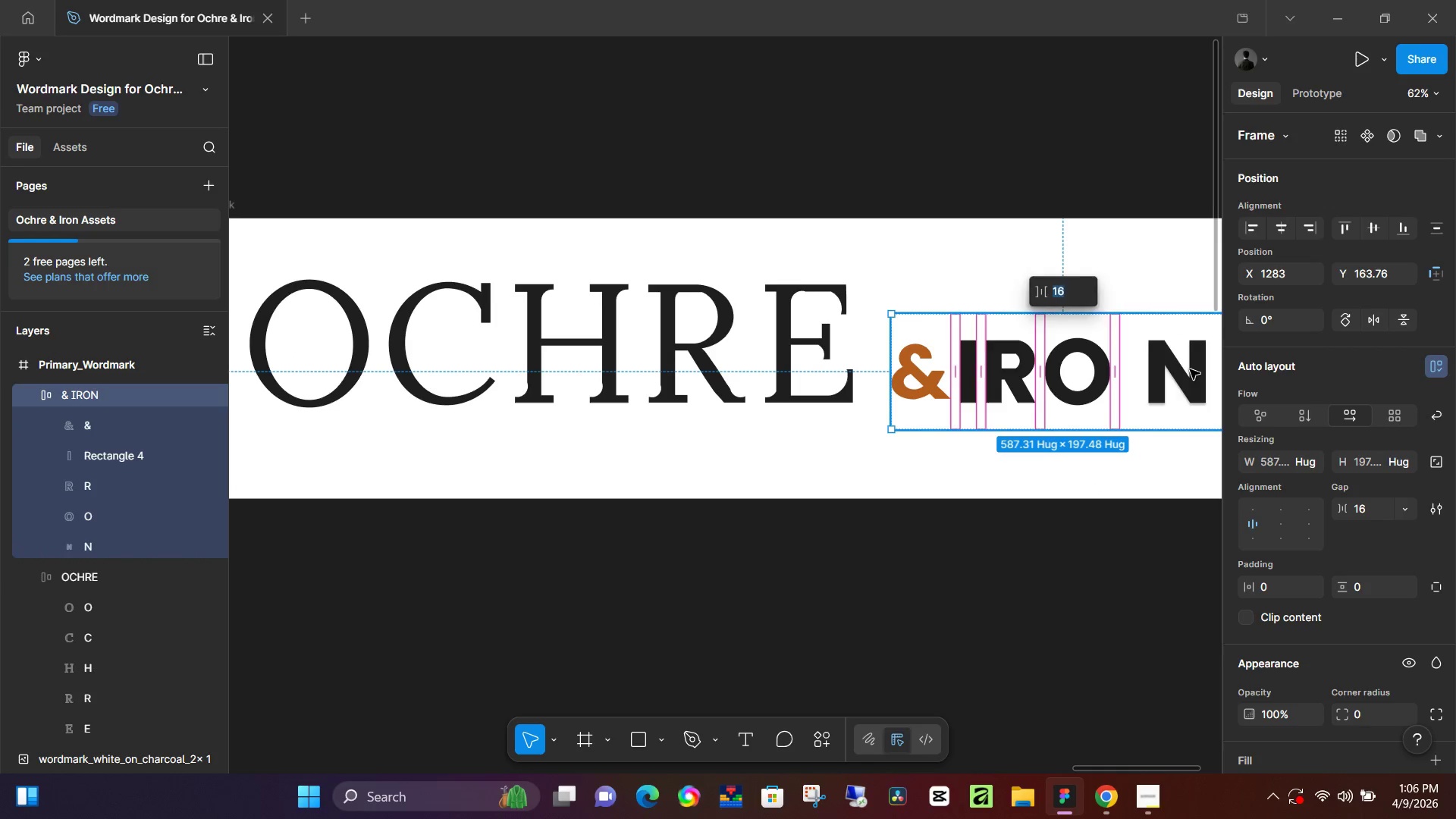 
key(Control+Z)
 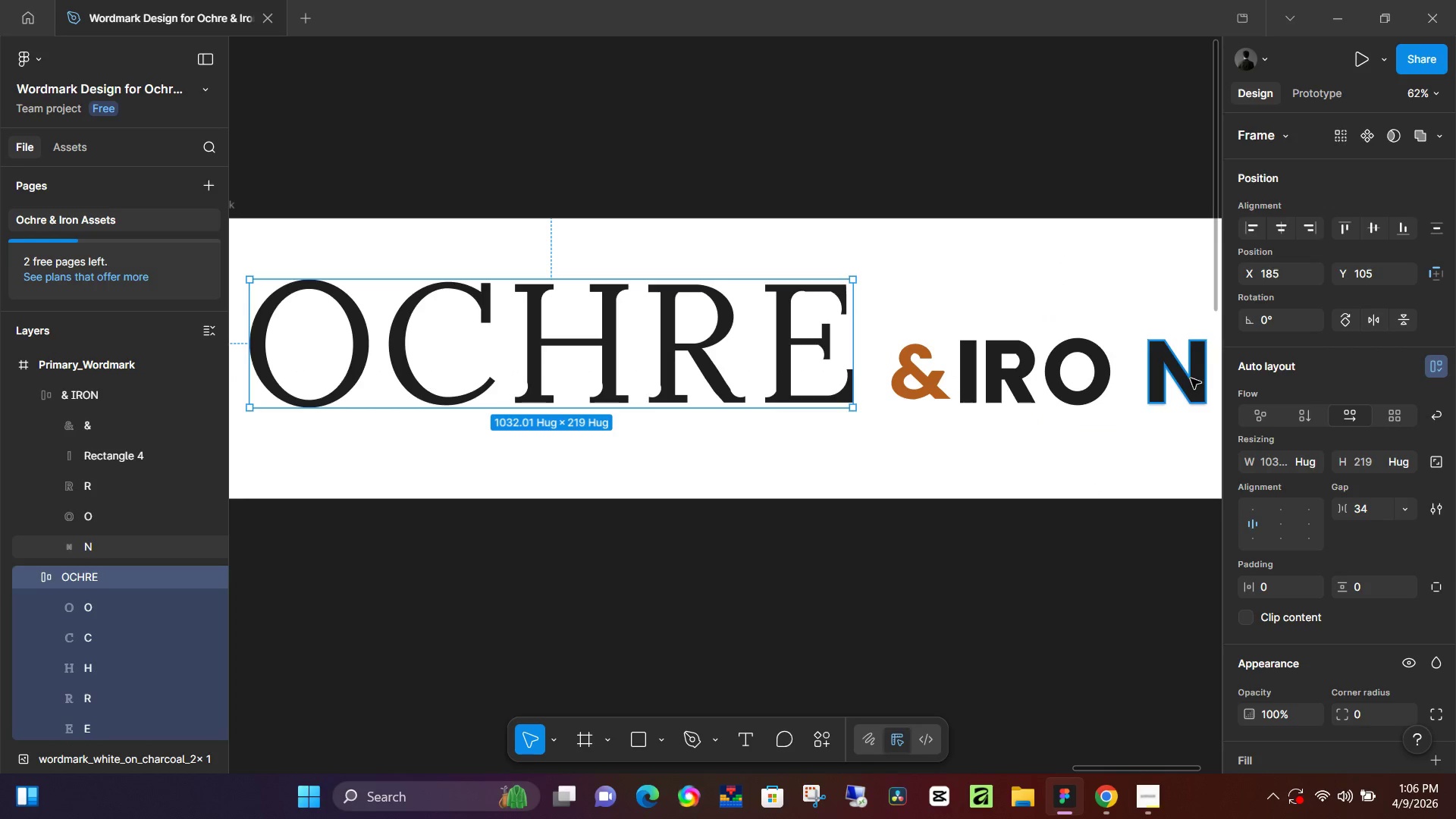 
key(Control+Z)
 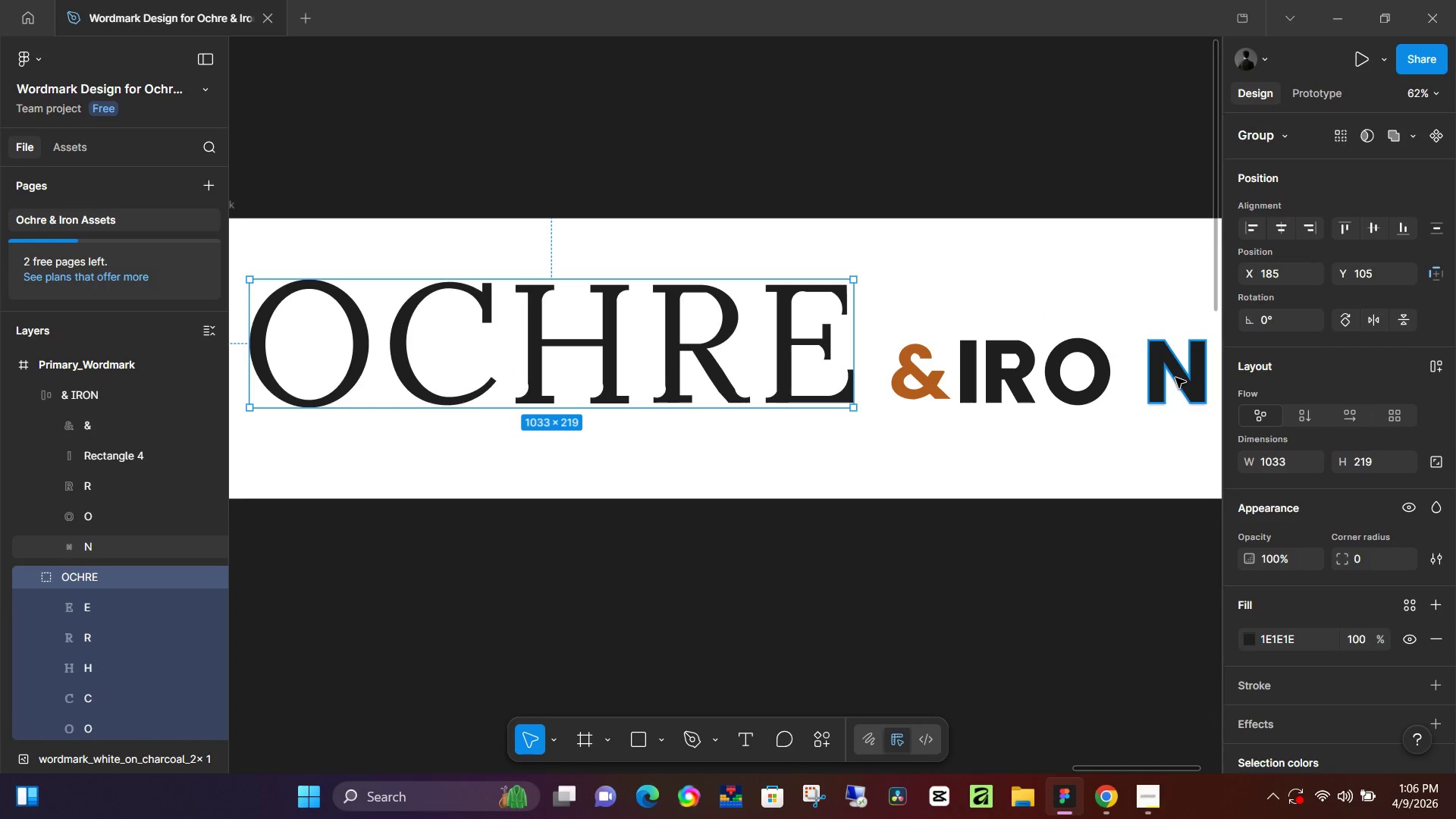 
key(Control+Z)
 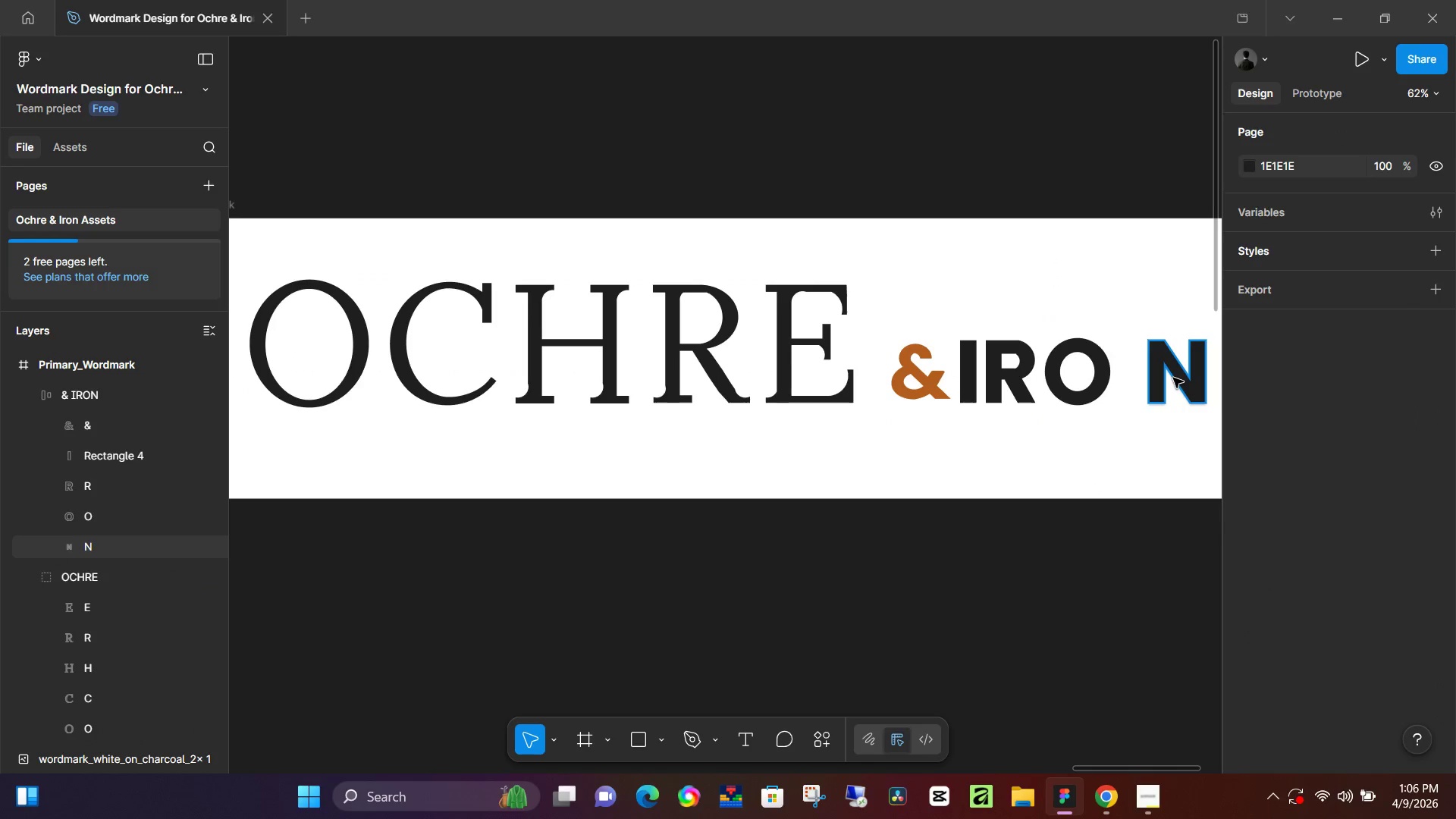 
key(Control+Z)
 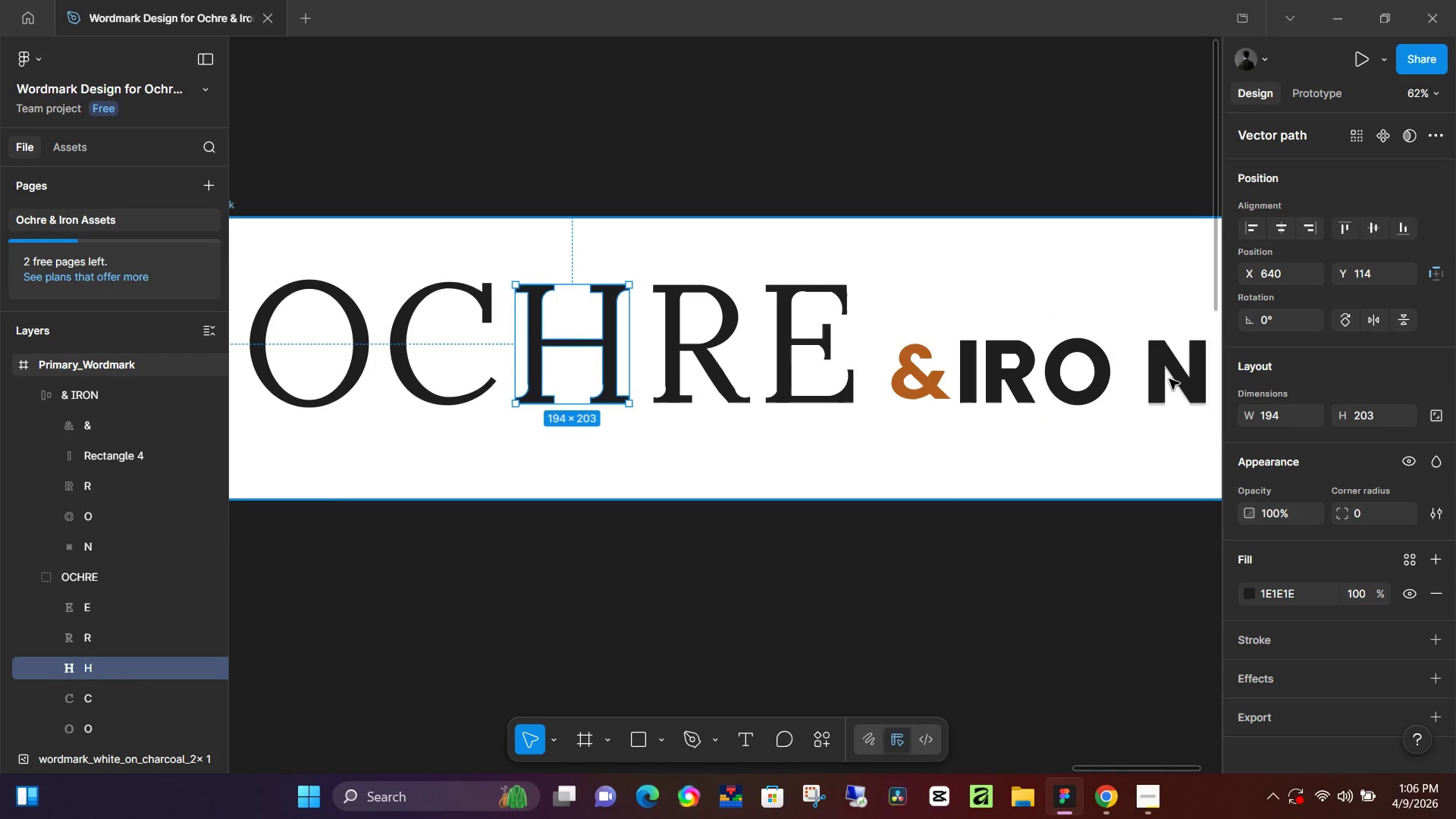 
key(Control+Z)
 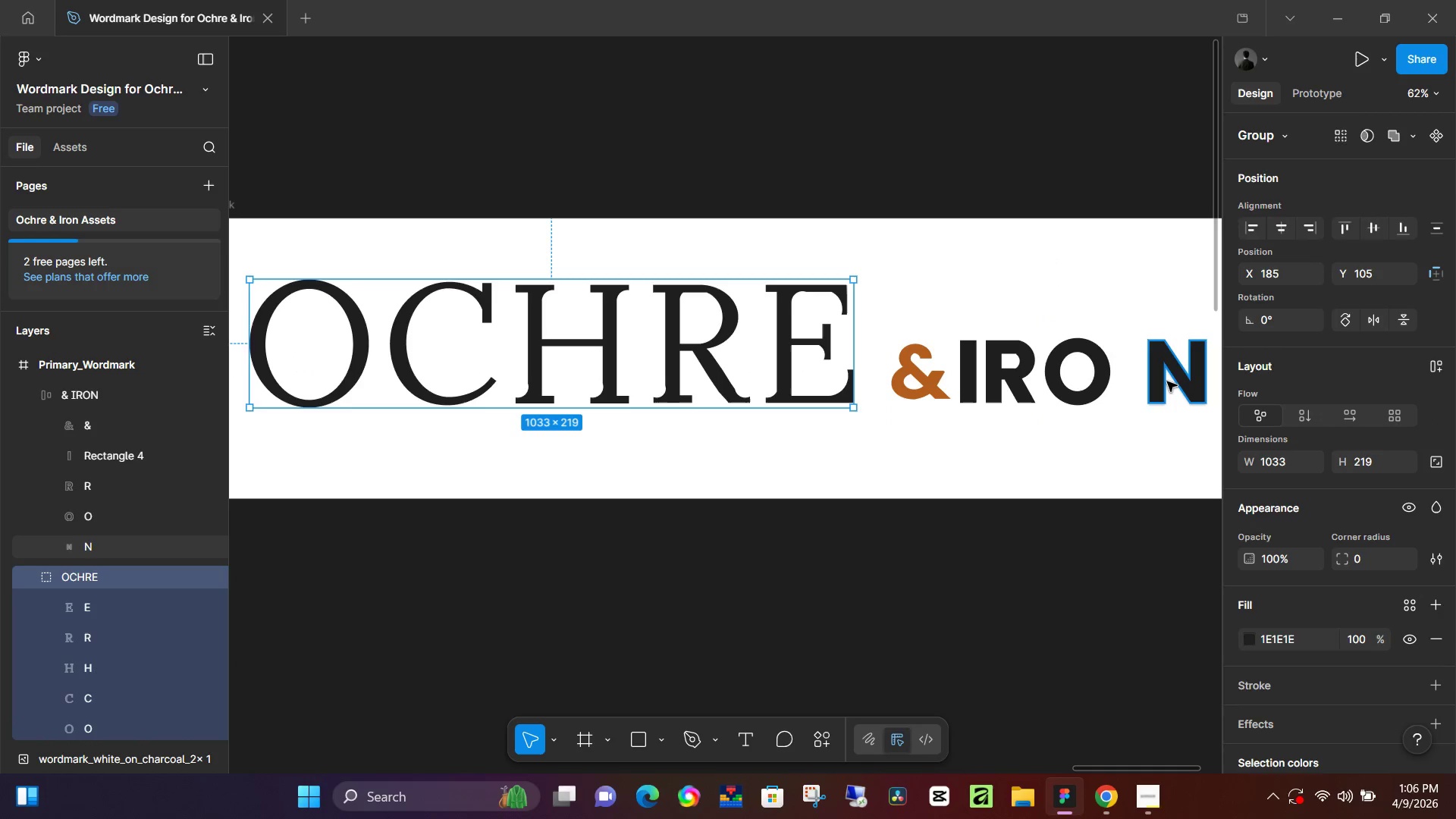 
key(Control+Z)
 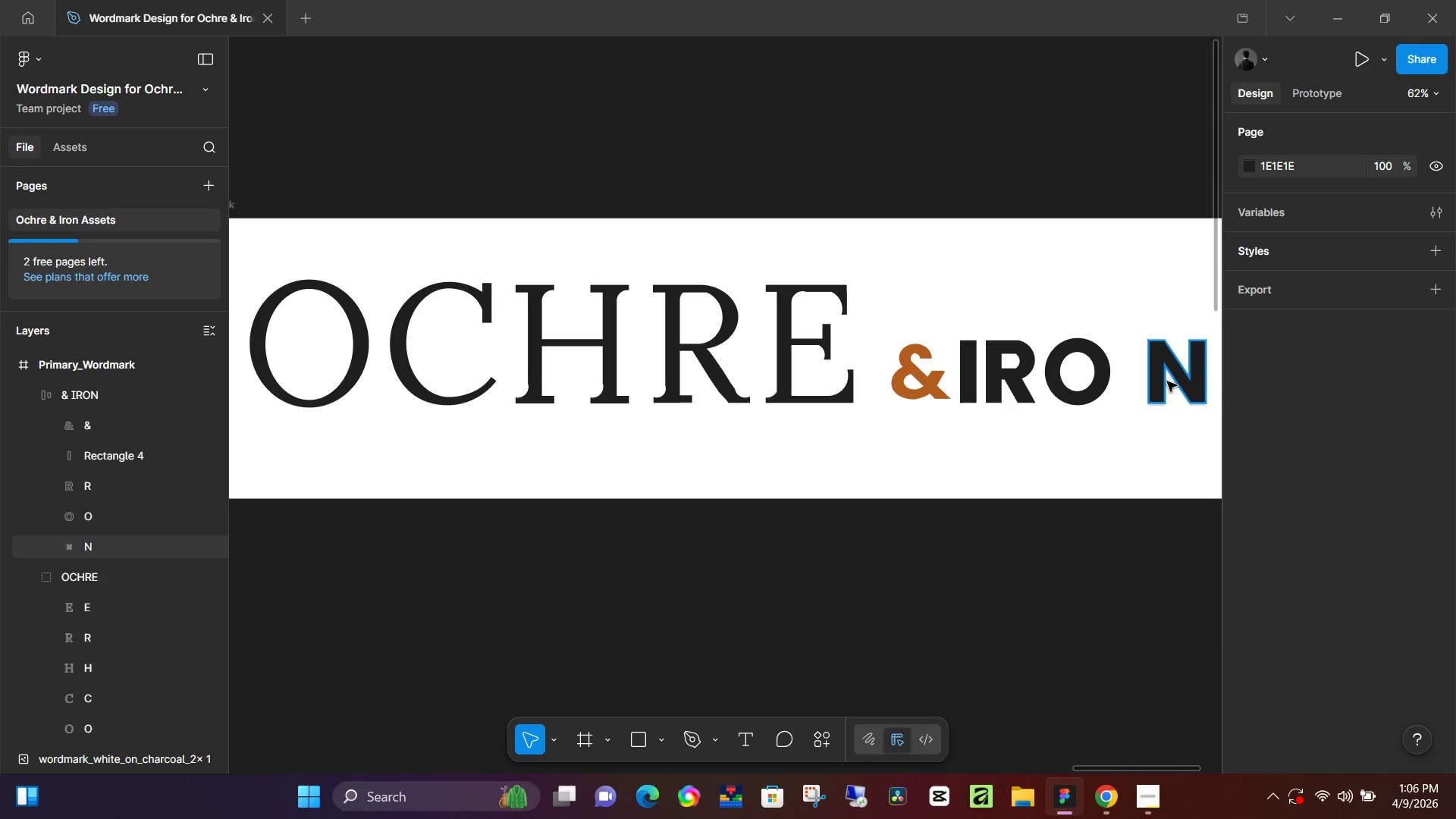 
key(Control+Z)
 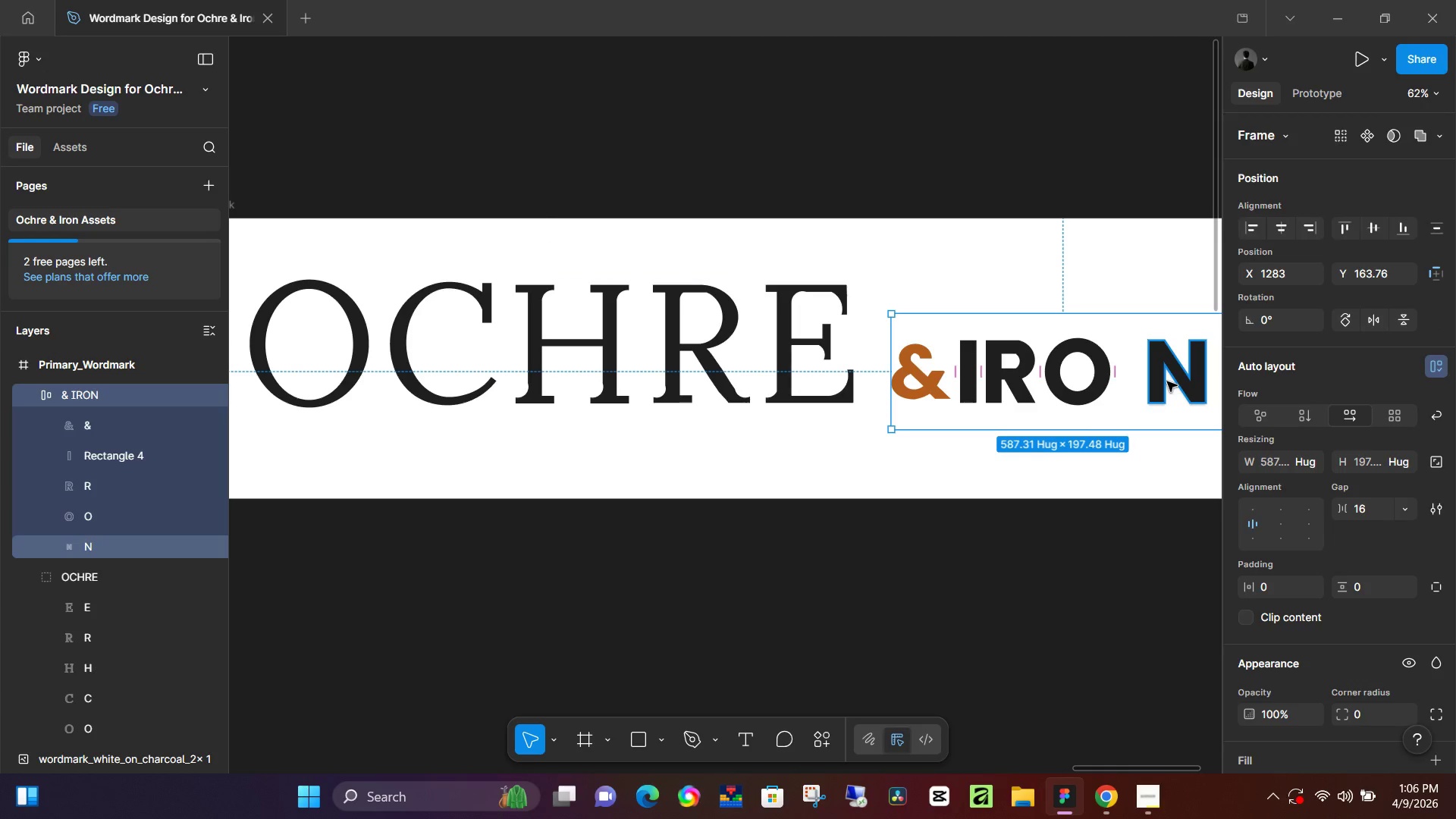 
key(Control+Z)
 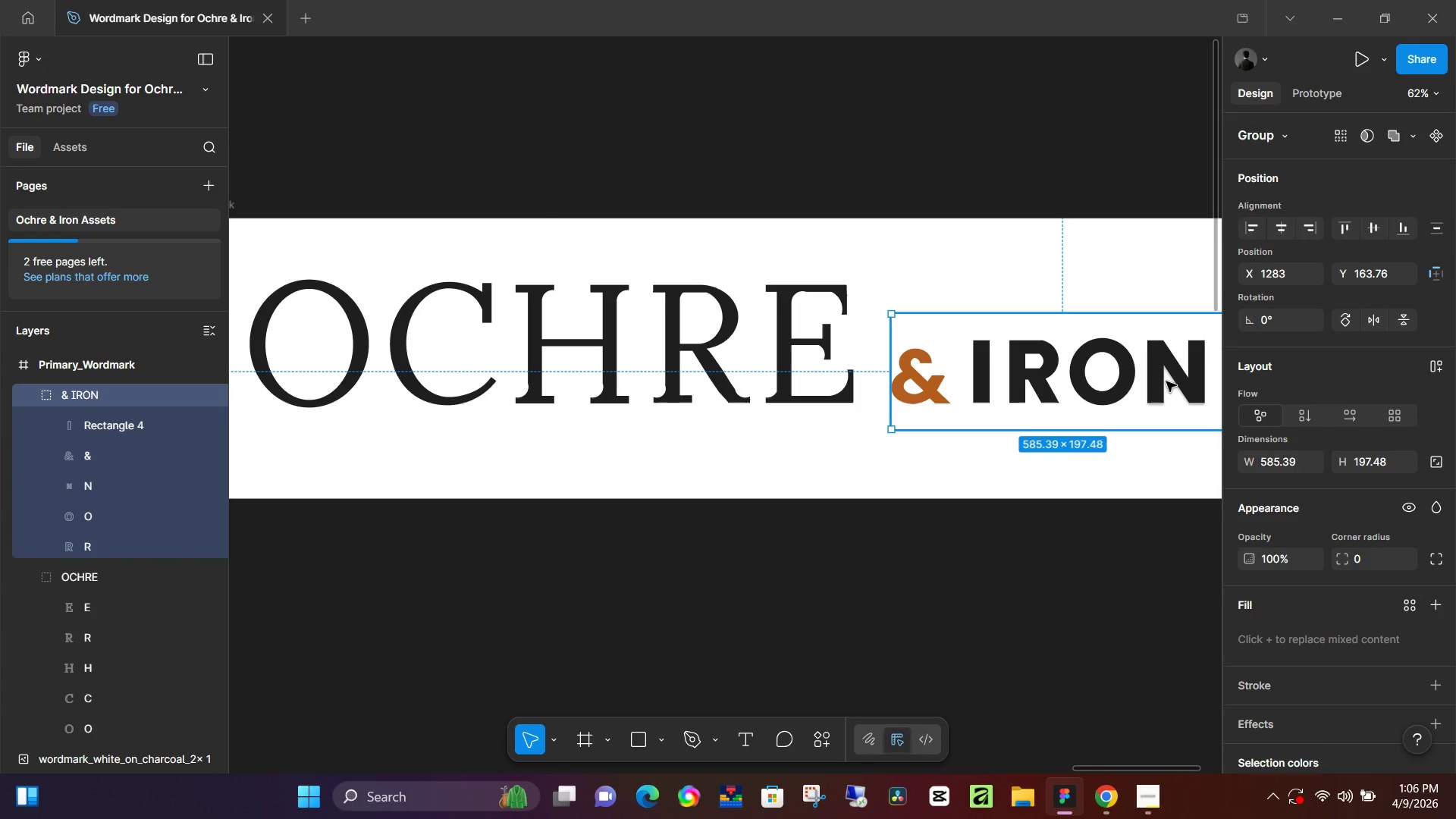 
left_click([1166, 384])
 